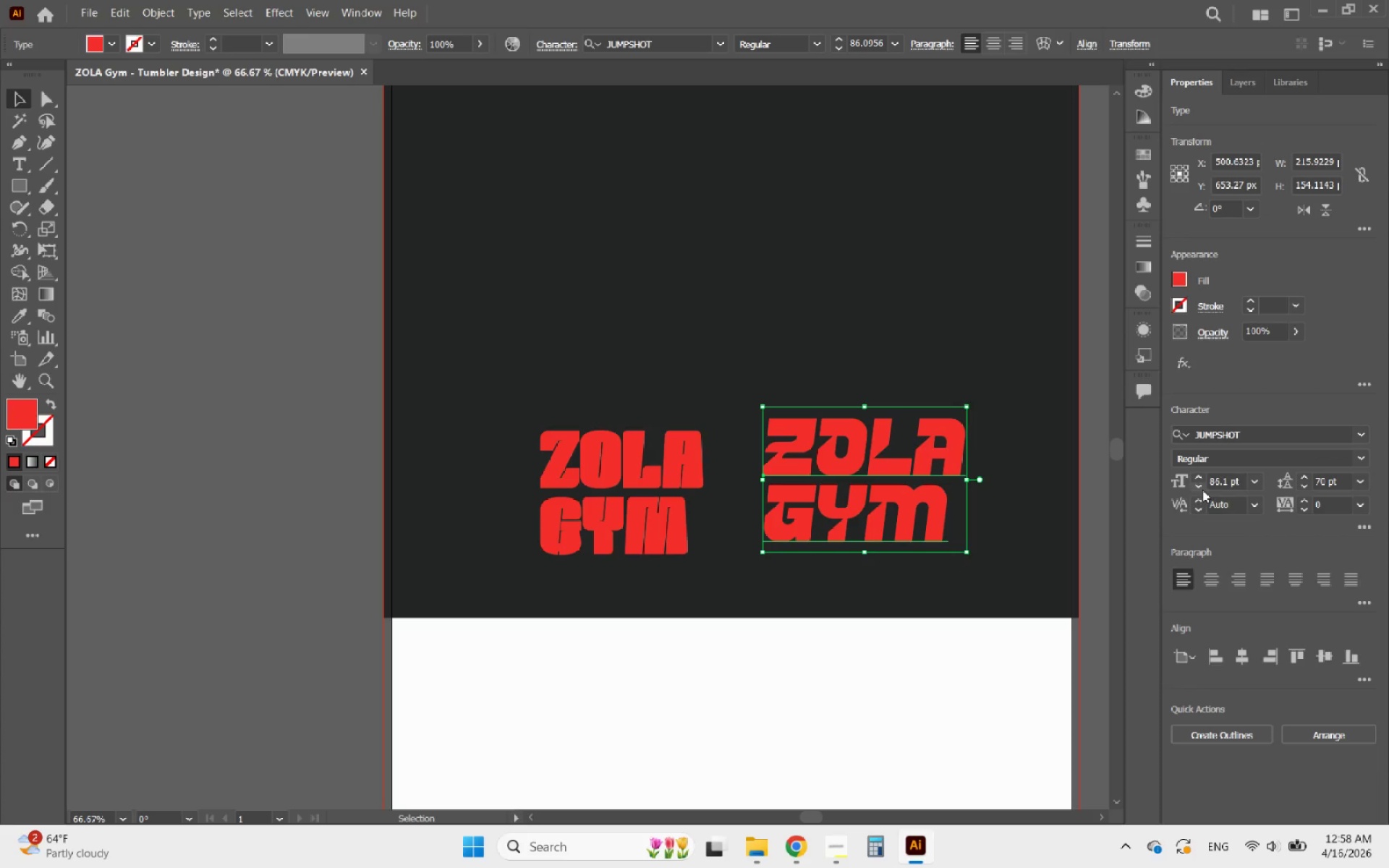 
left_click([1202, 489])
 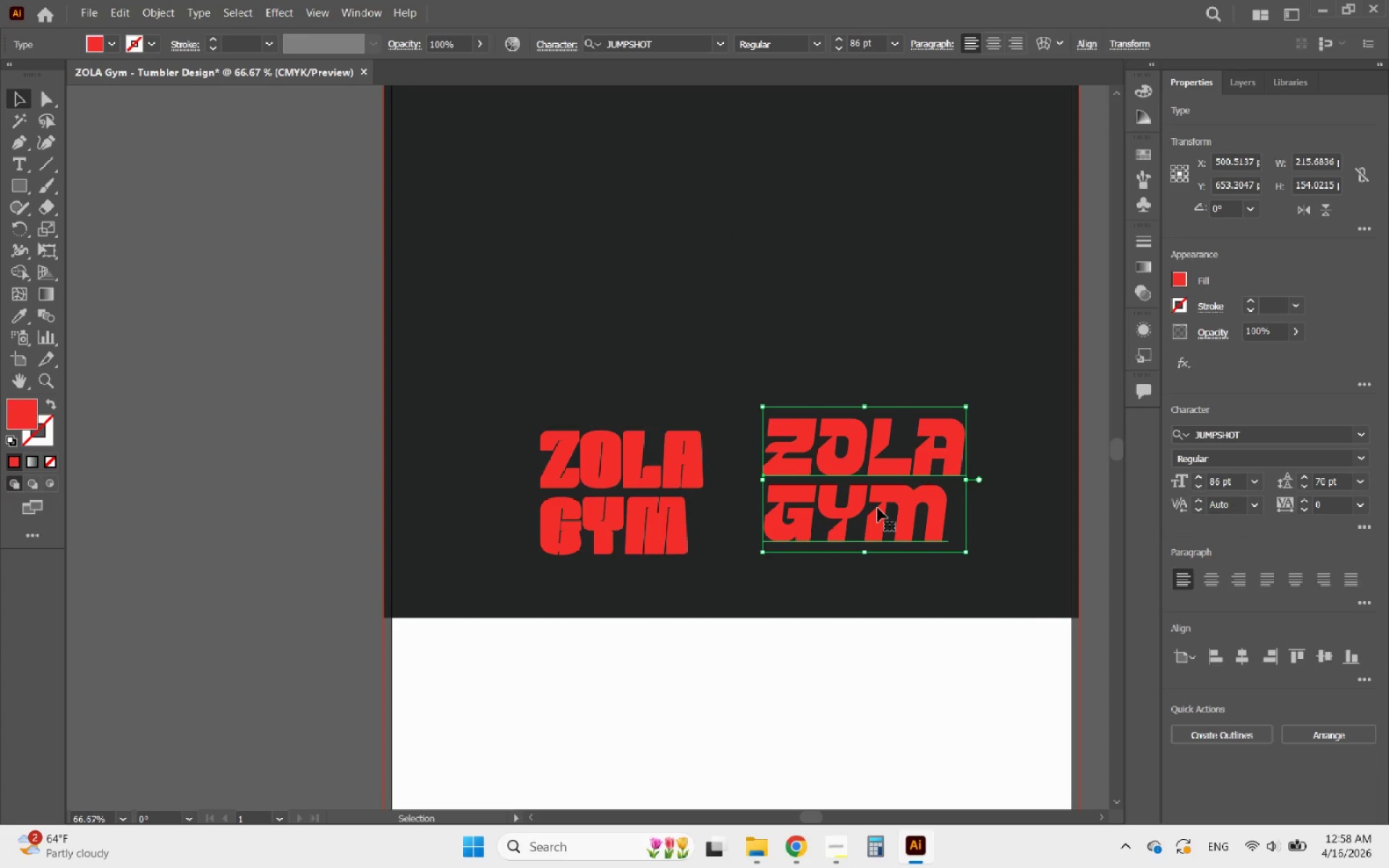 
wait(5.39)
 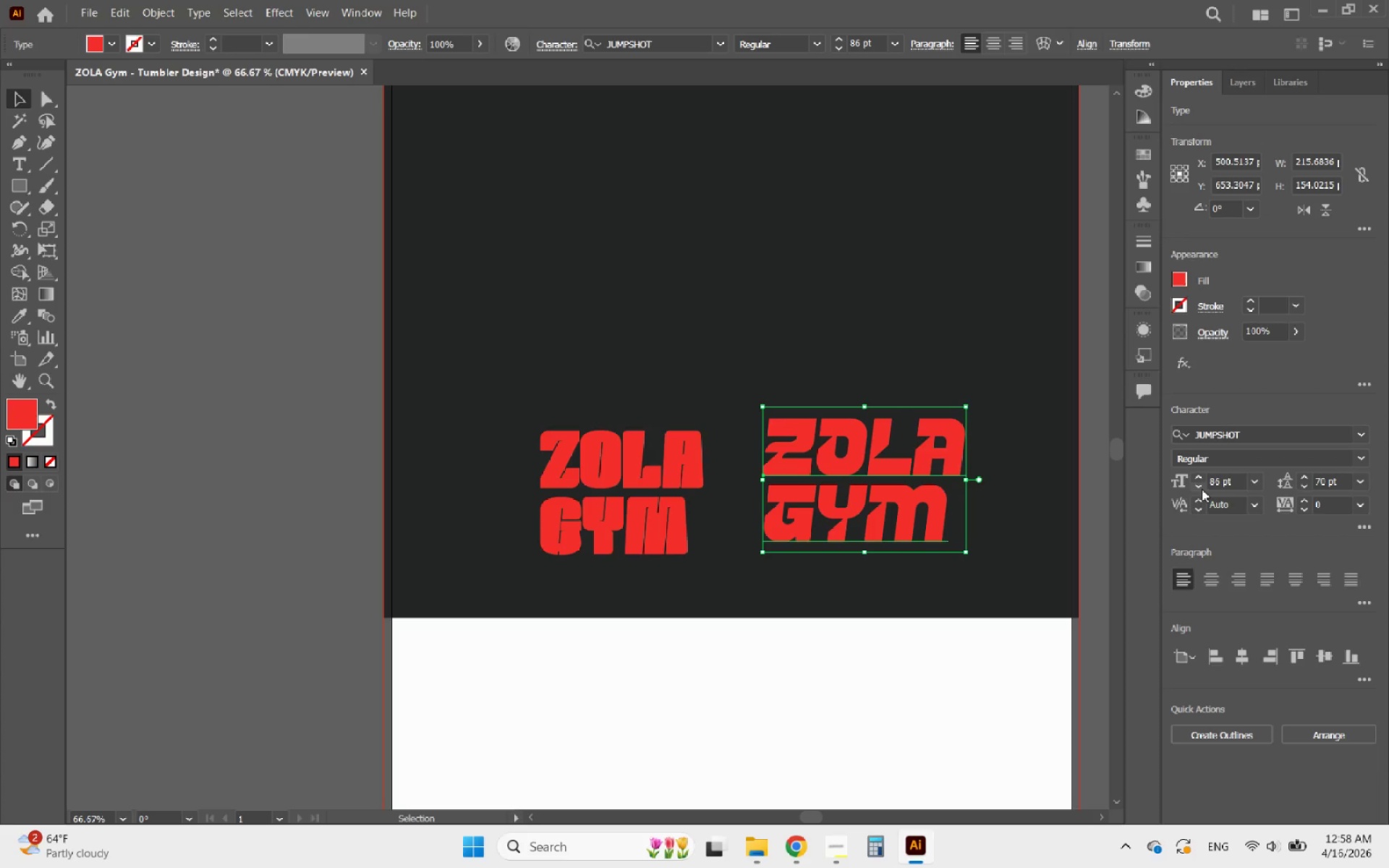 
double_click([878, 508])
 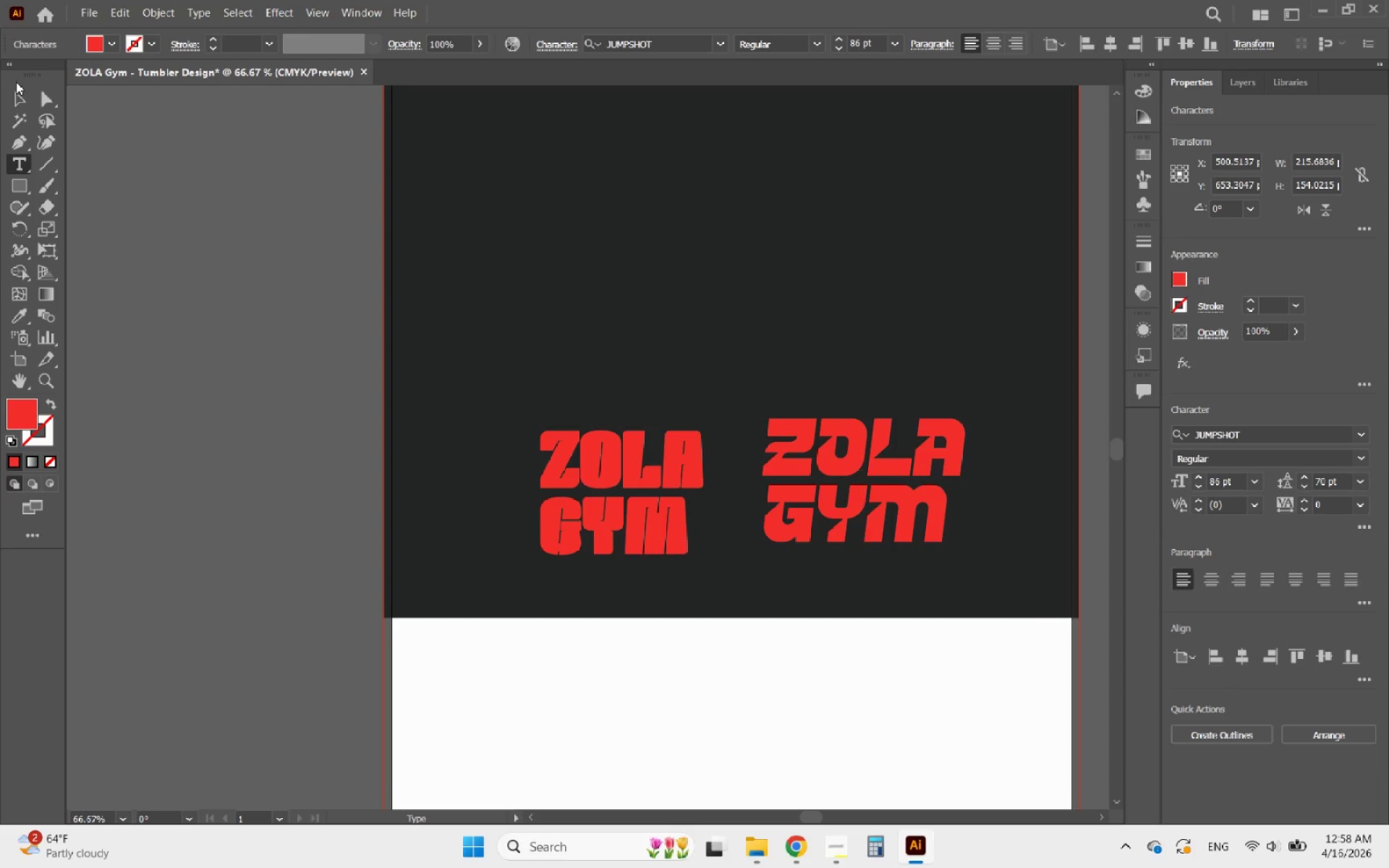 
left_click([25, 95])
 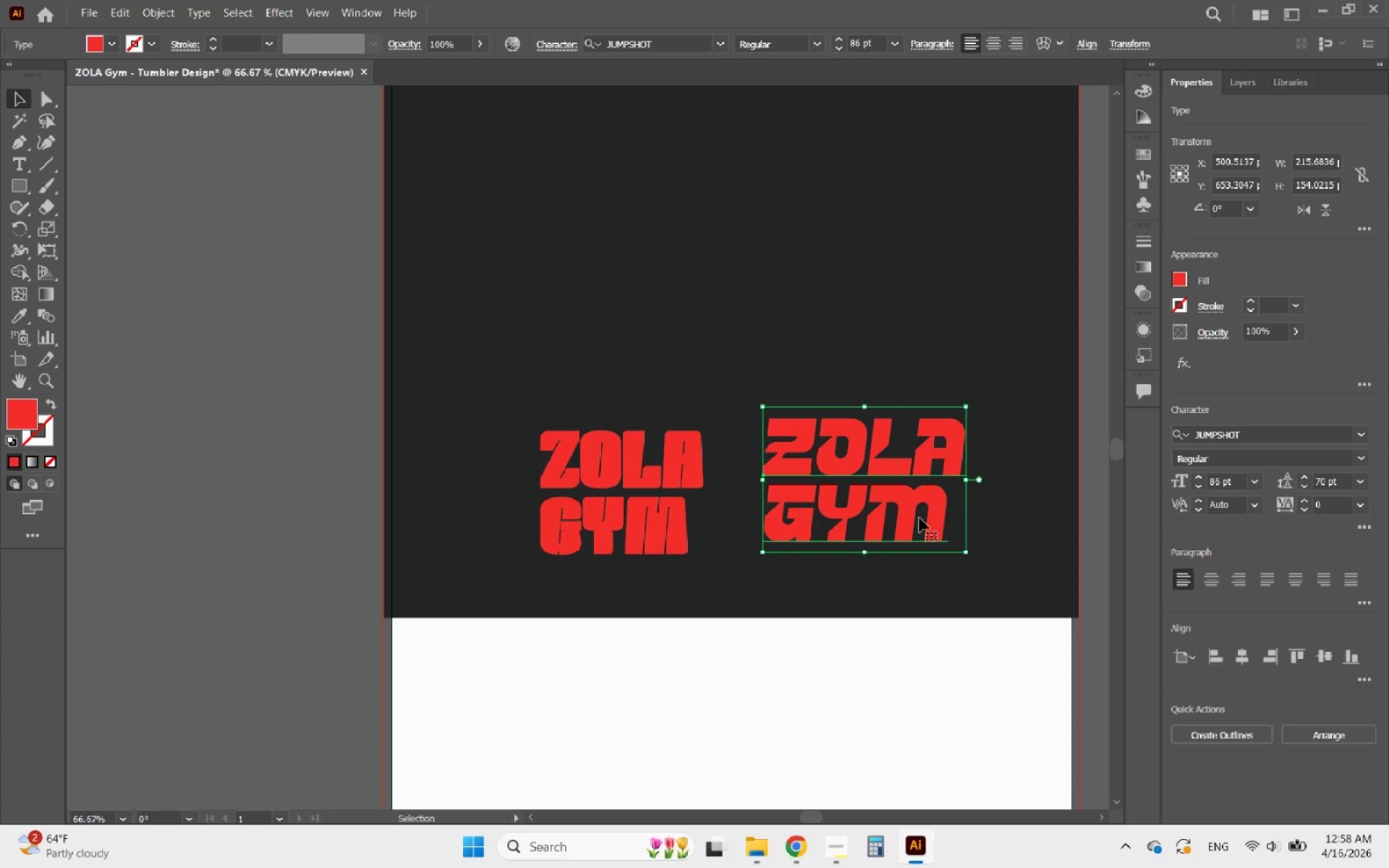 
double_click([932, 496])
 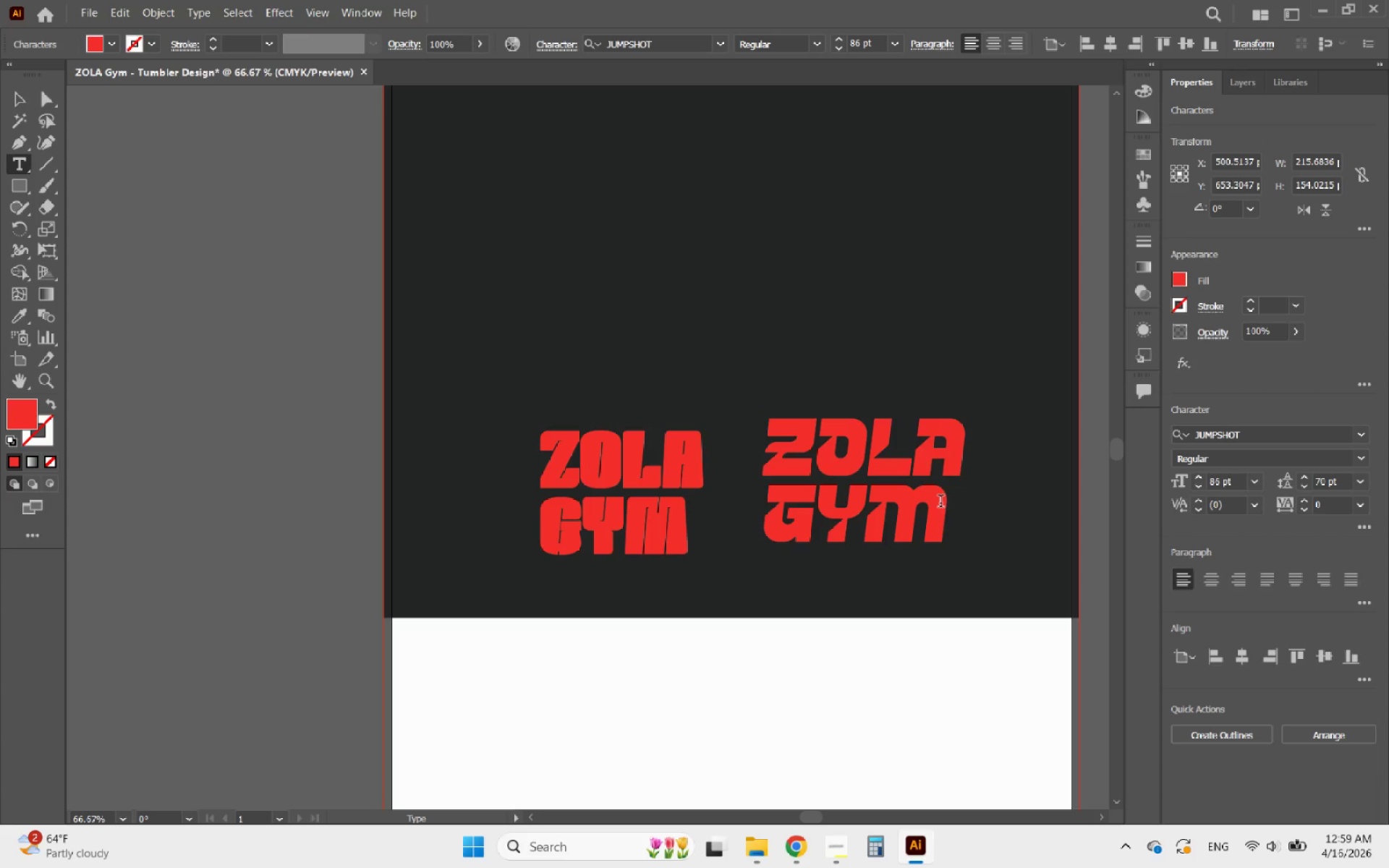 
left_click_drag(start_coordinate=[940, 504], to_coordinate=[771, 513])
 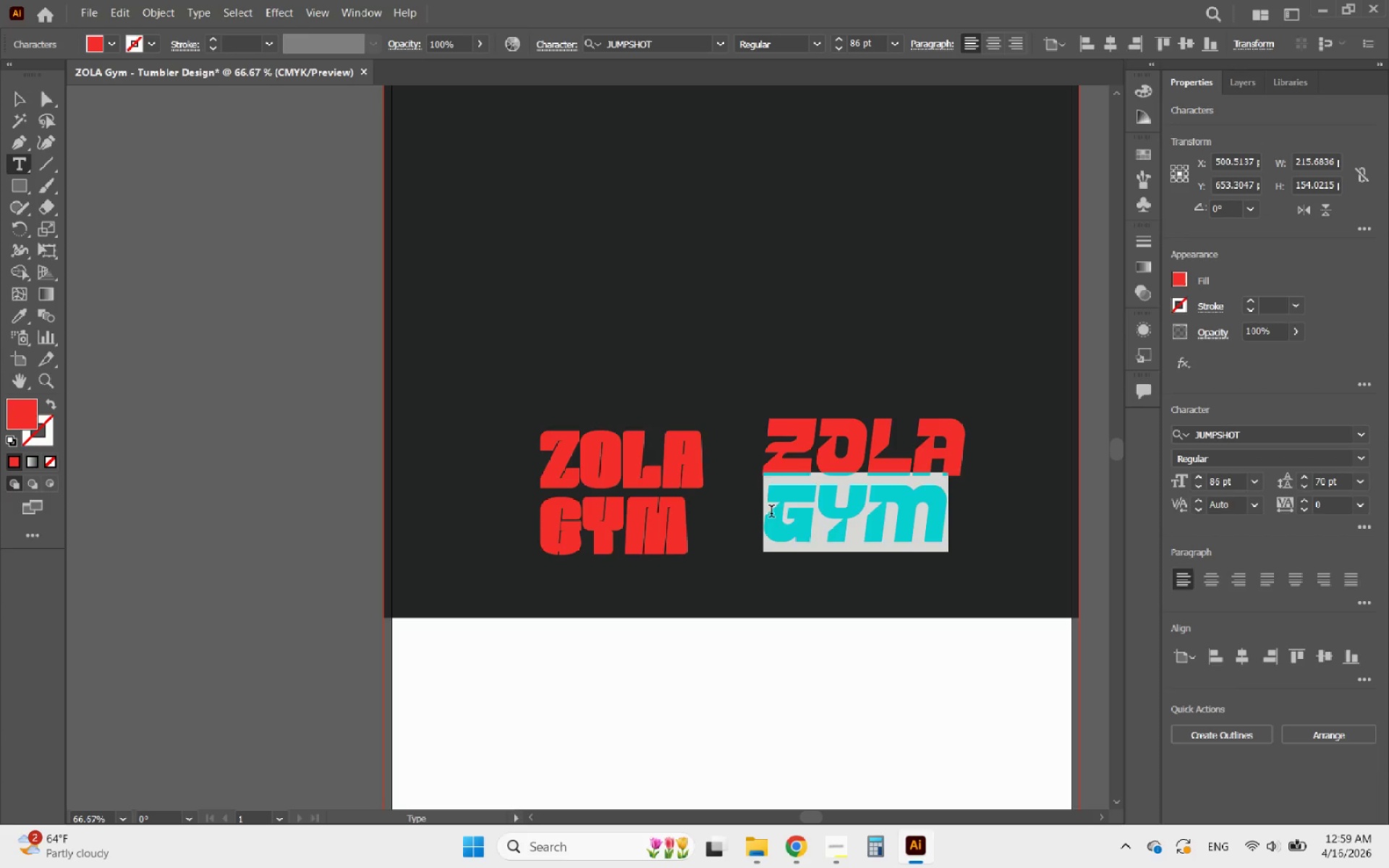 
key(Control+X)
 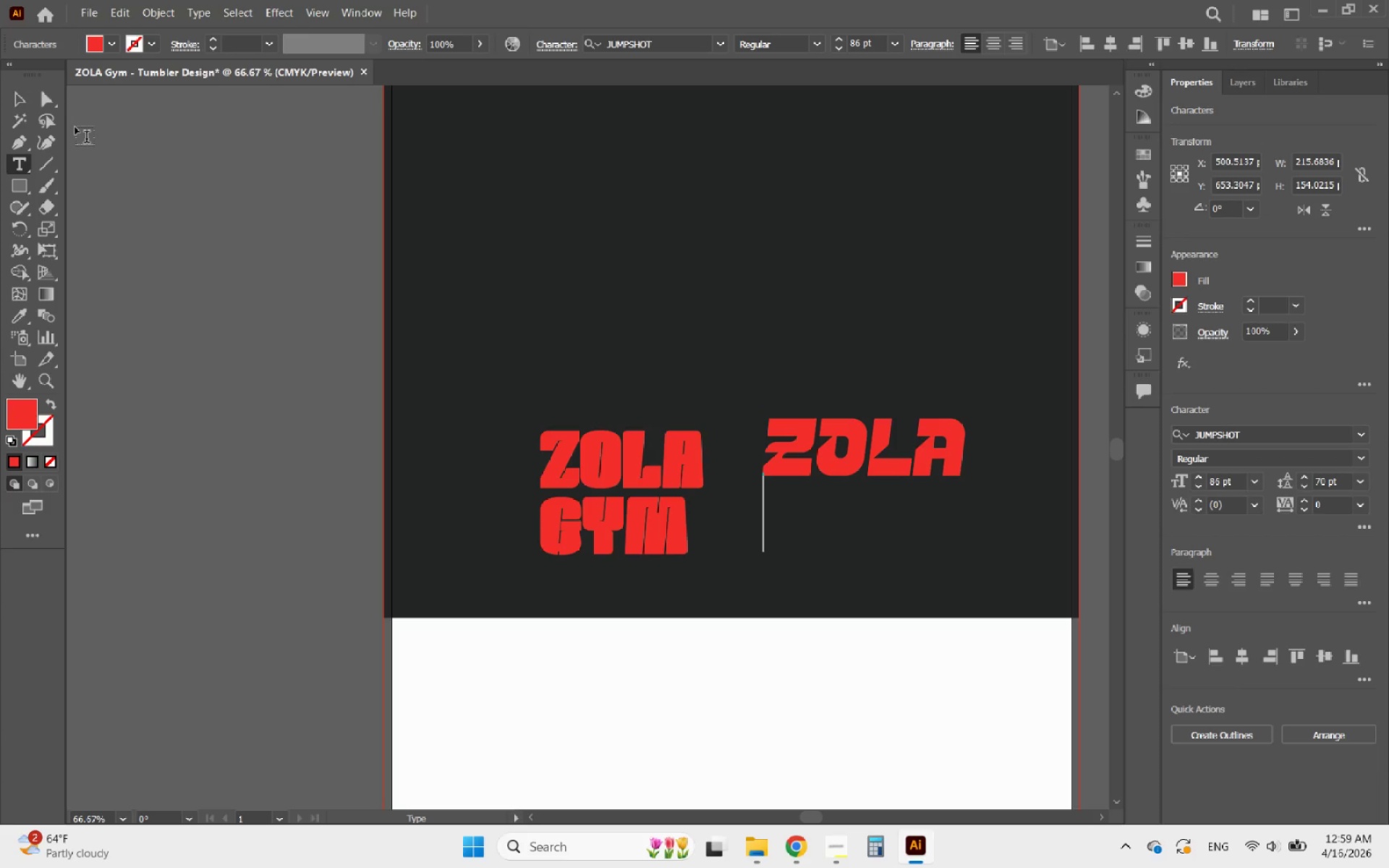 
key(Backspace)
 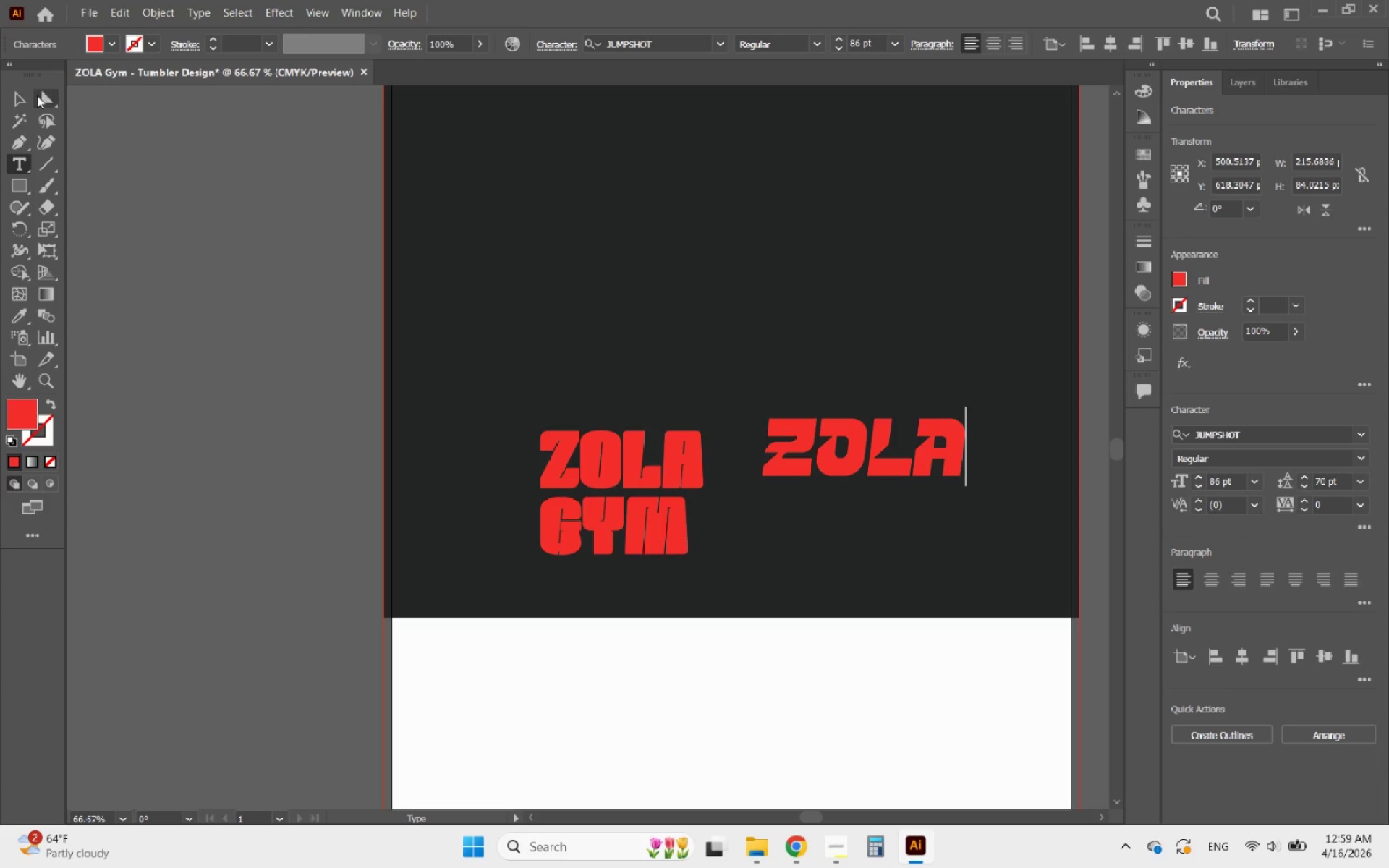 
left_click([17, 98])
 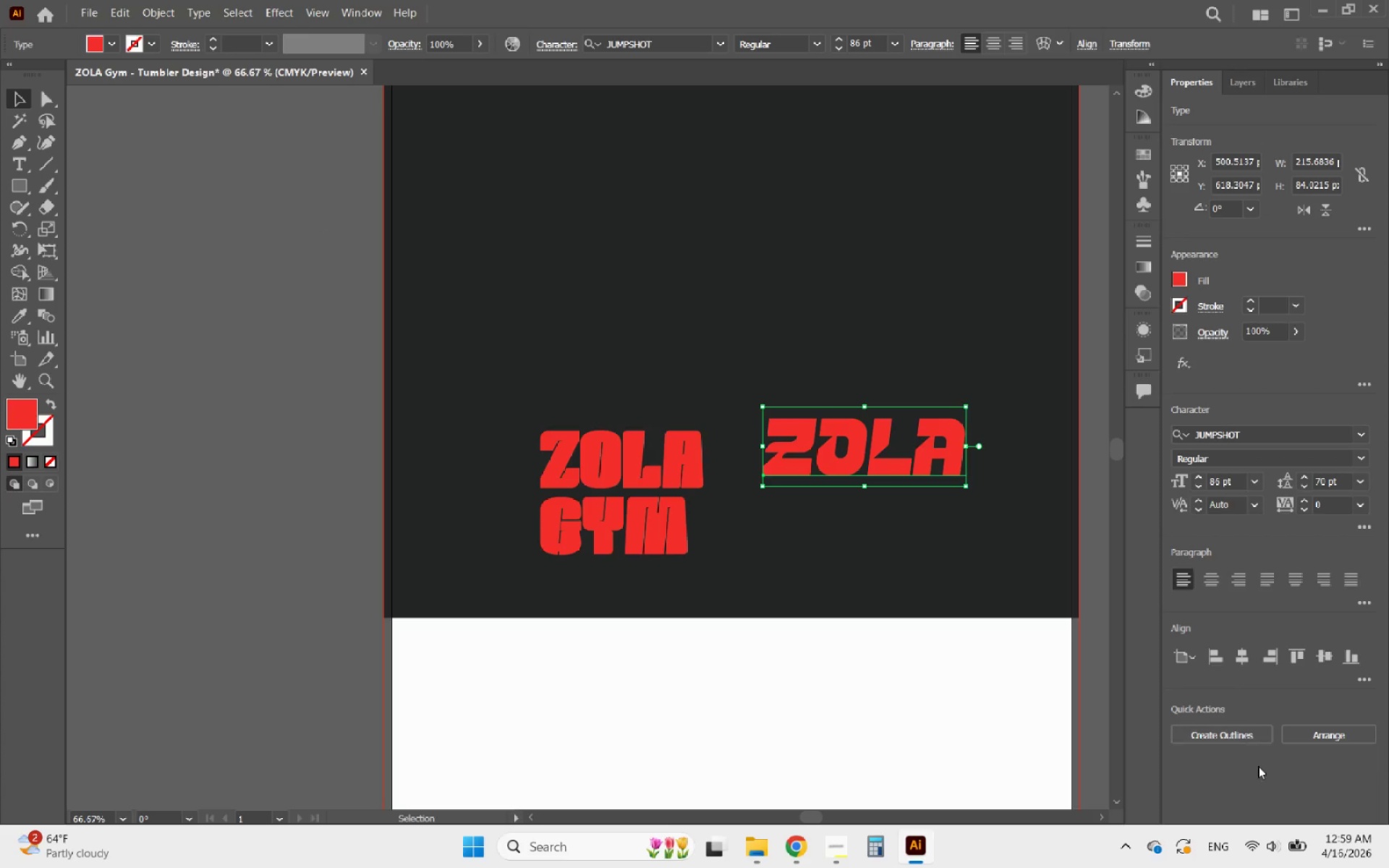 
left_click([1238, 728])
 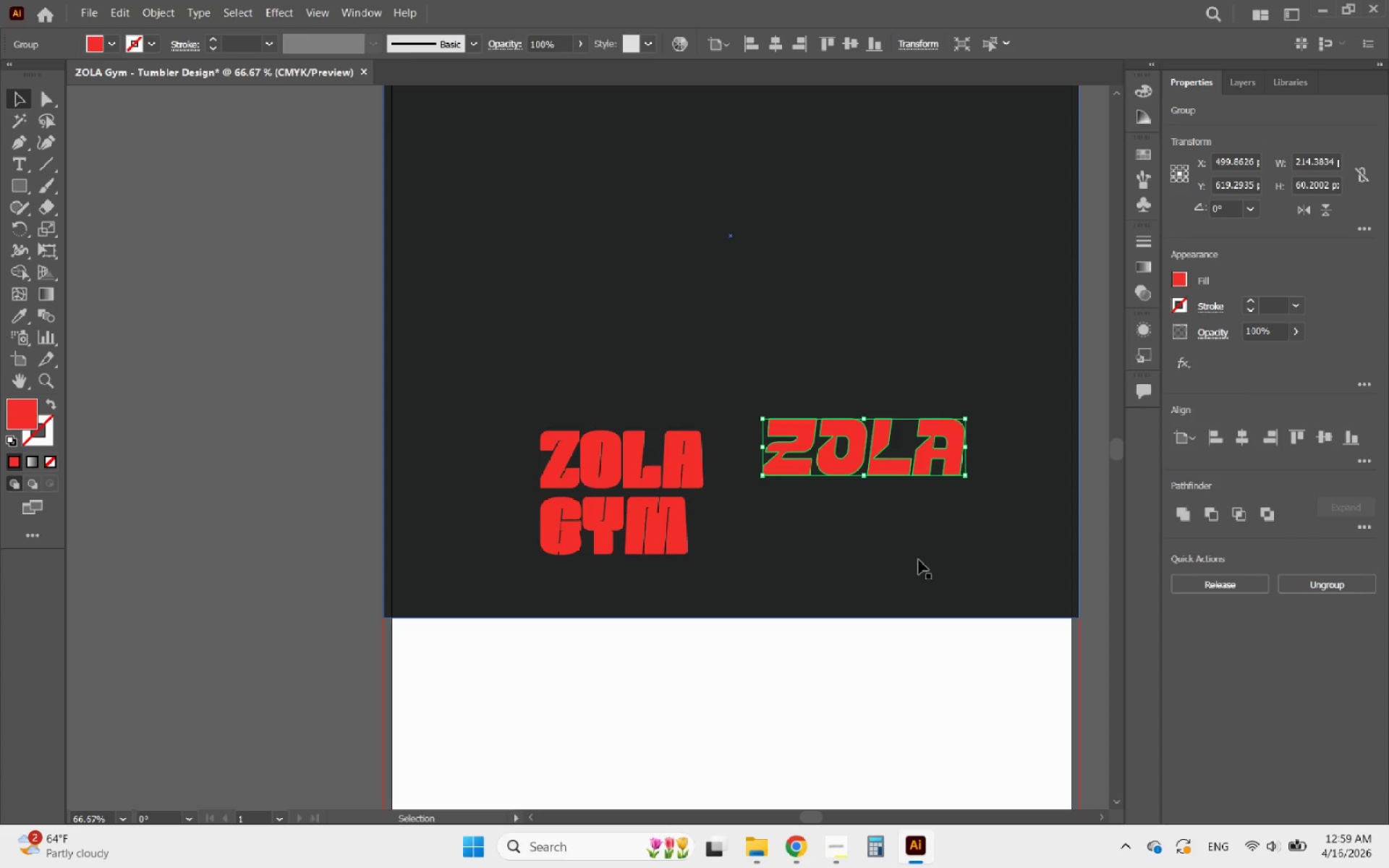 
left_click([916, 556])
 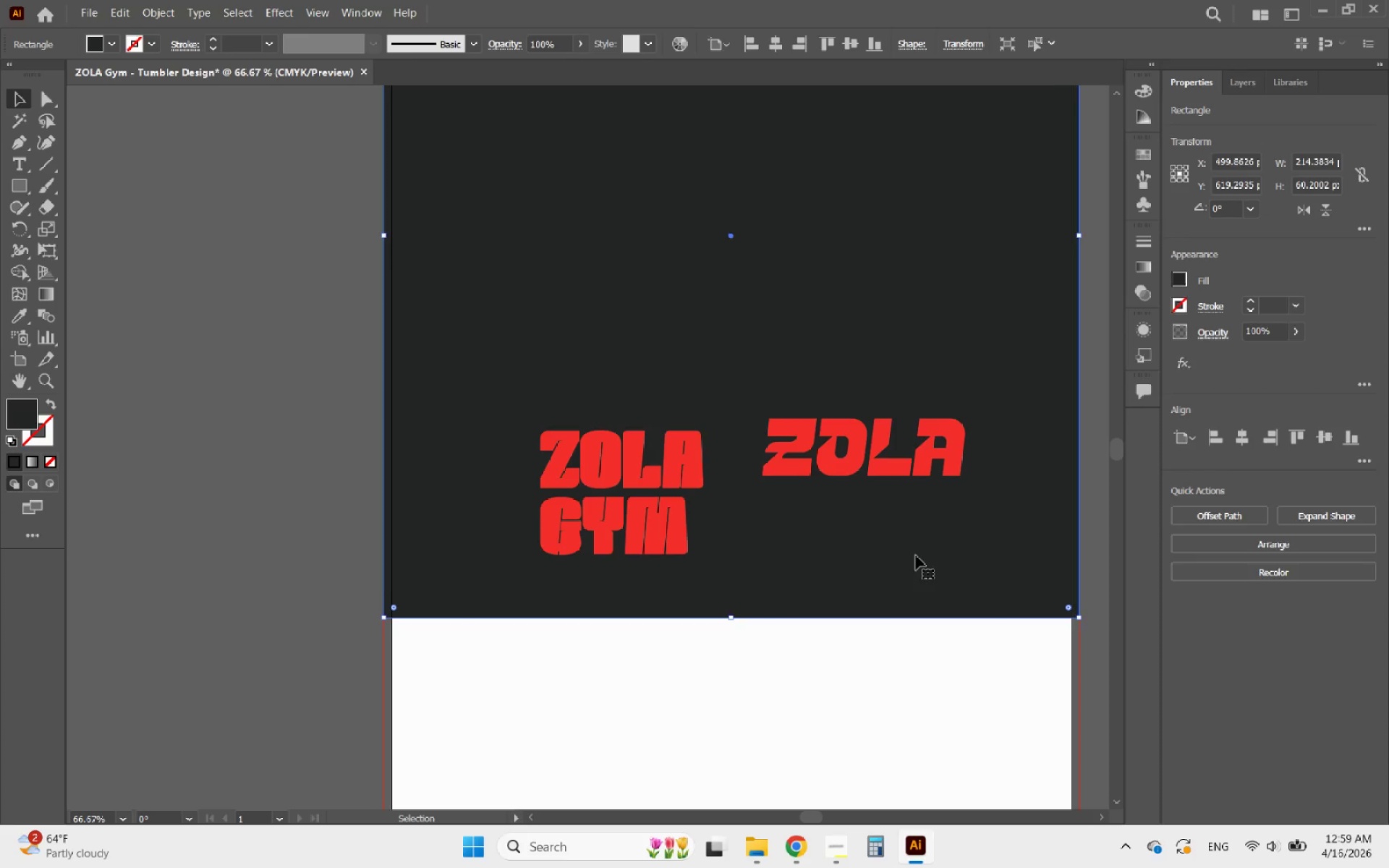 
key(Control+V)
 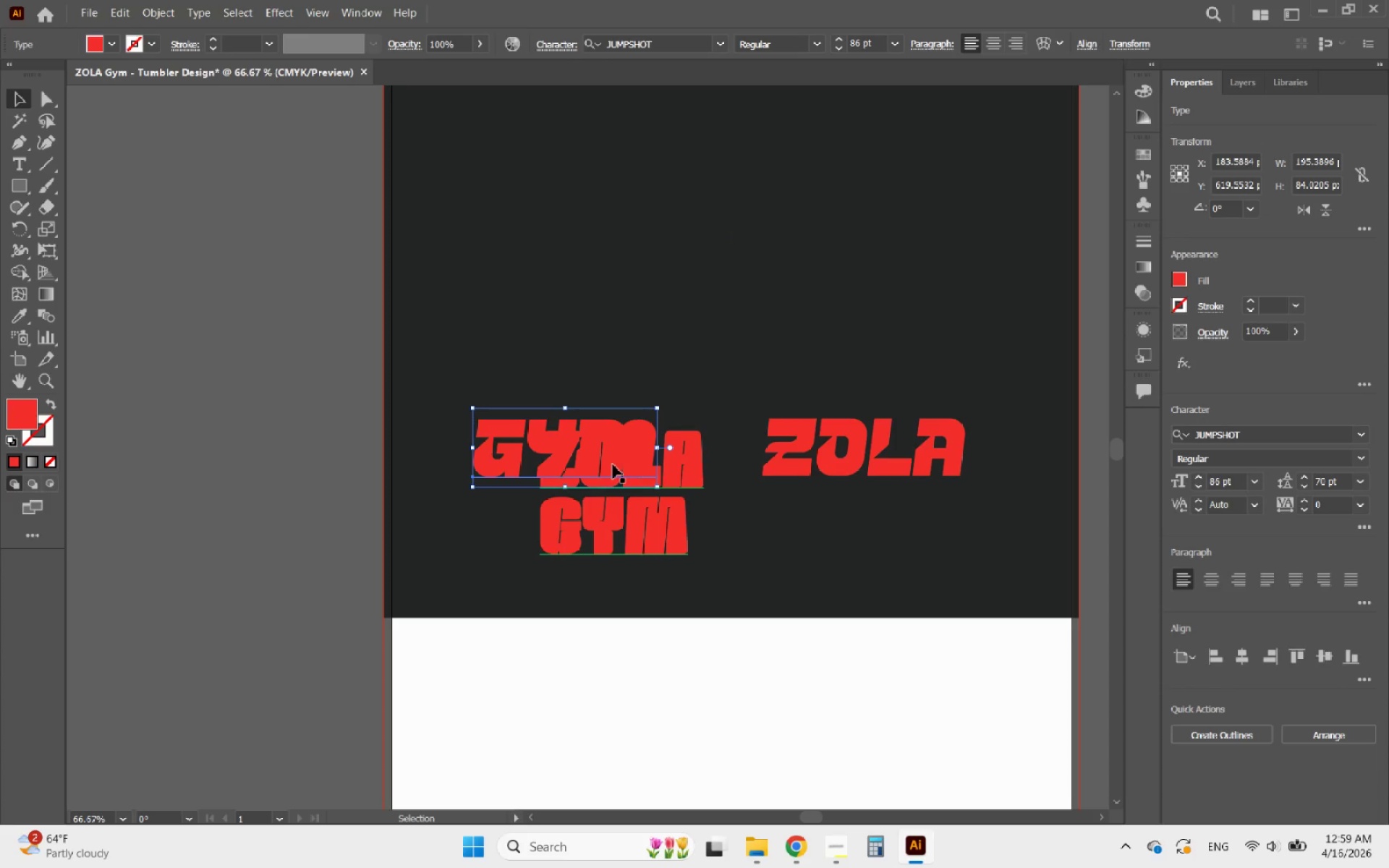 
left_click_drag(start_coordinate=[613, 463], to_coordinate=[963, 554])
 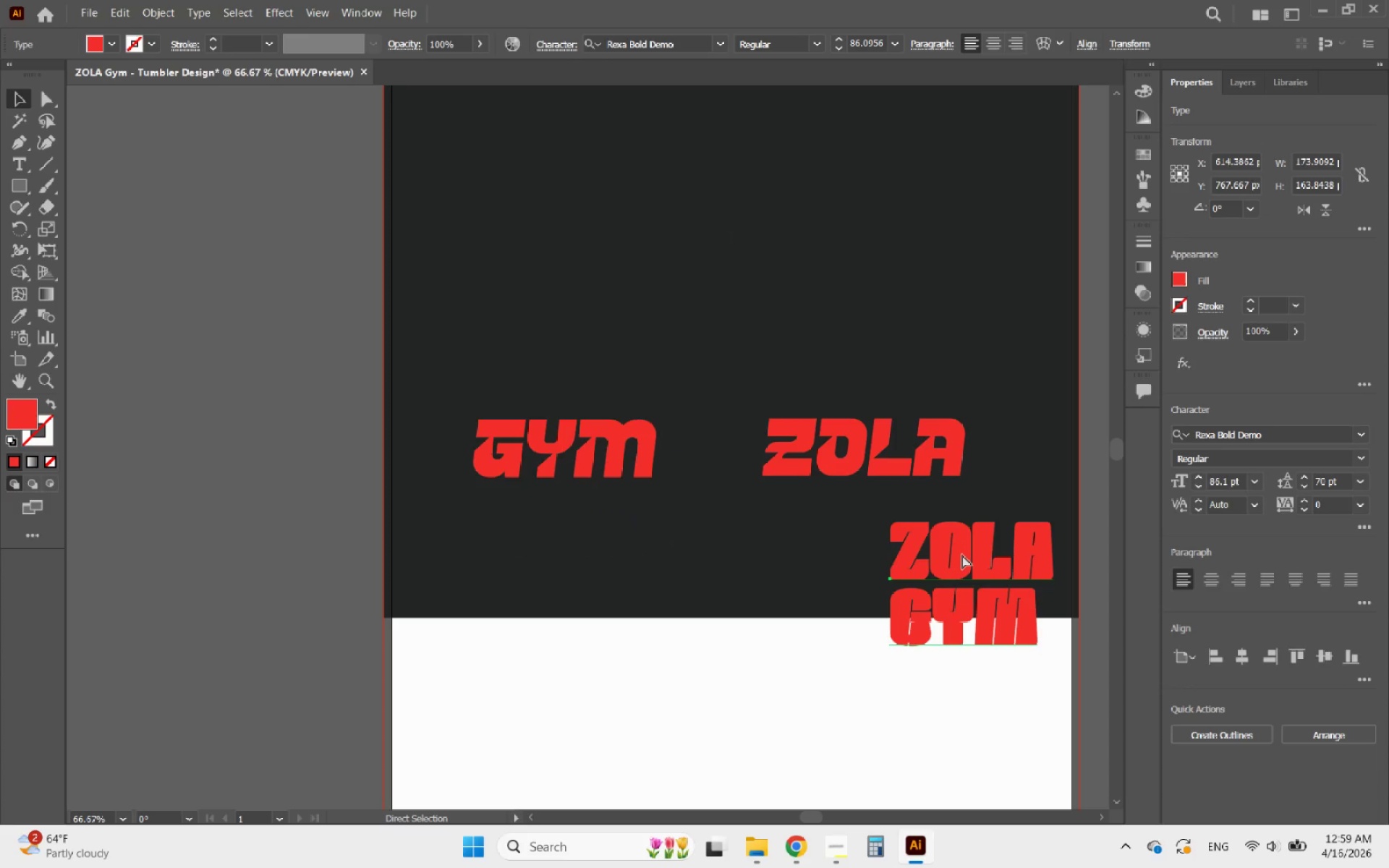 
key(Control+Z)
 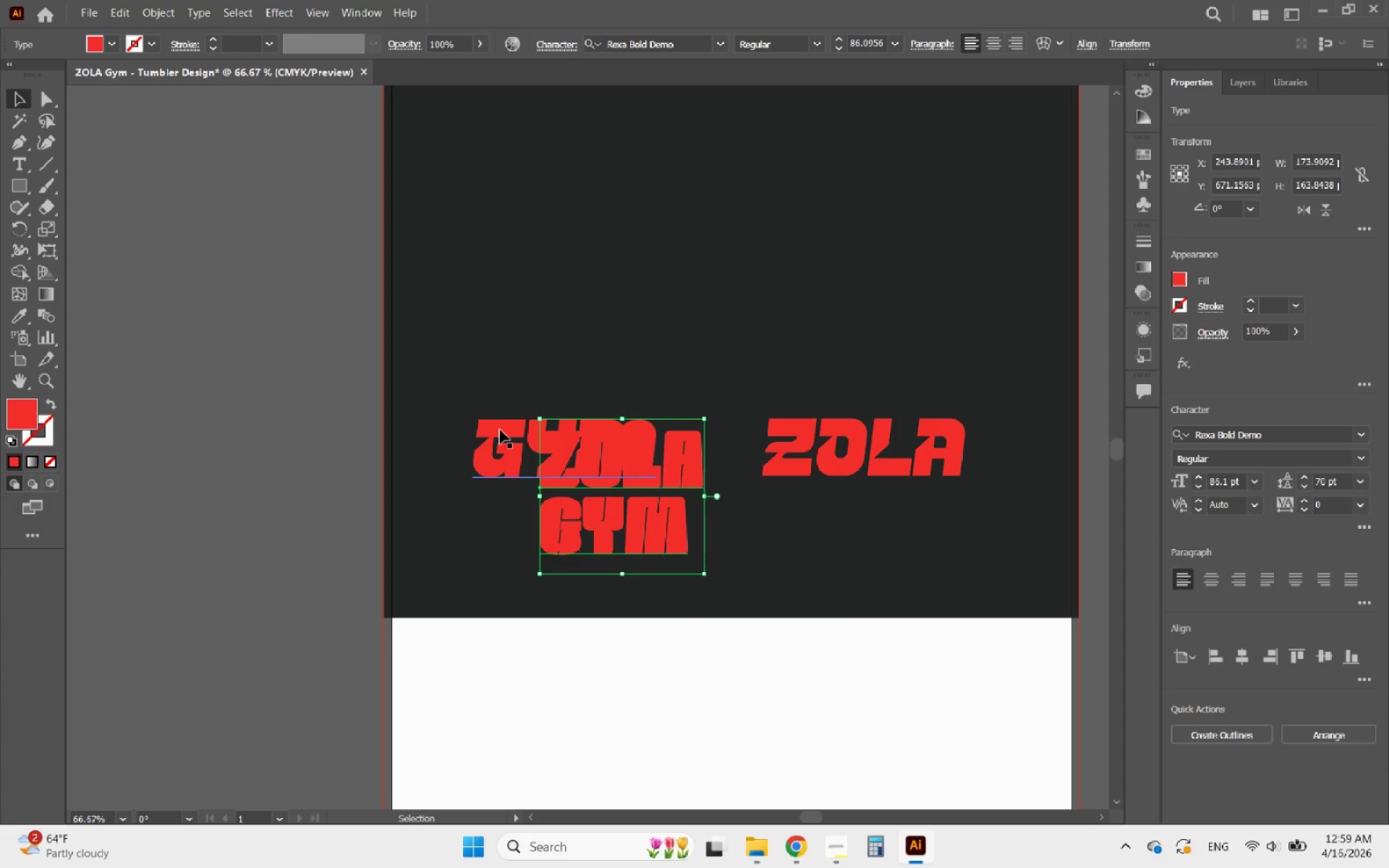 
left_click_drag(start_coordinate=[500, 430], to_coordinate=[781, 502])
 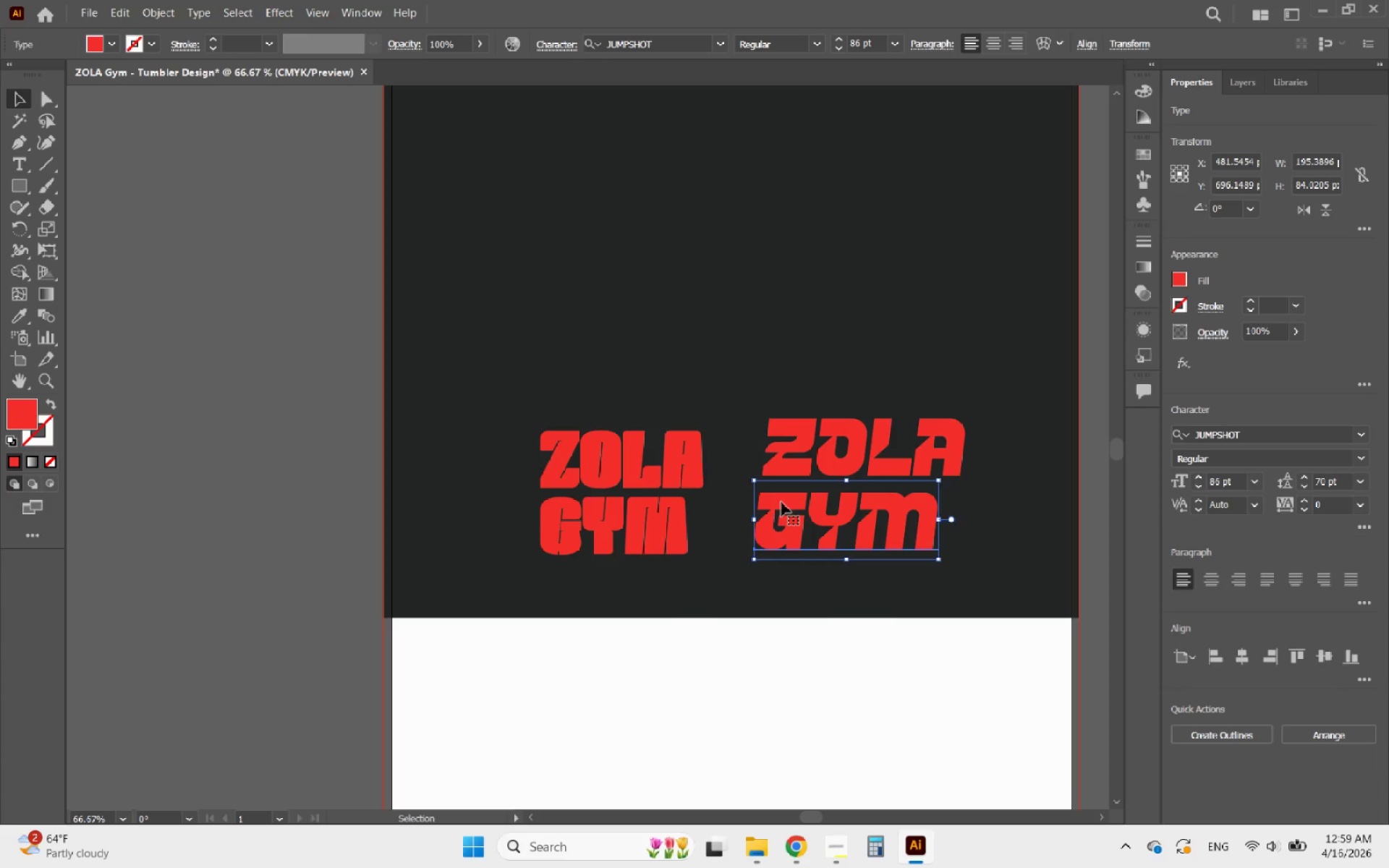 
hold_key(key=AltLeft, duration=0.98)
scroll: coordinate [857, 511], scroll_direction: up, amount: 2.0
 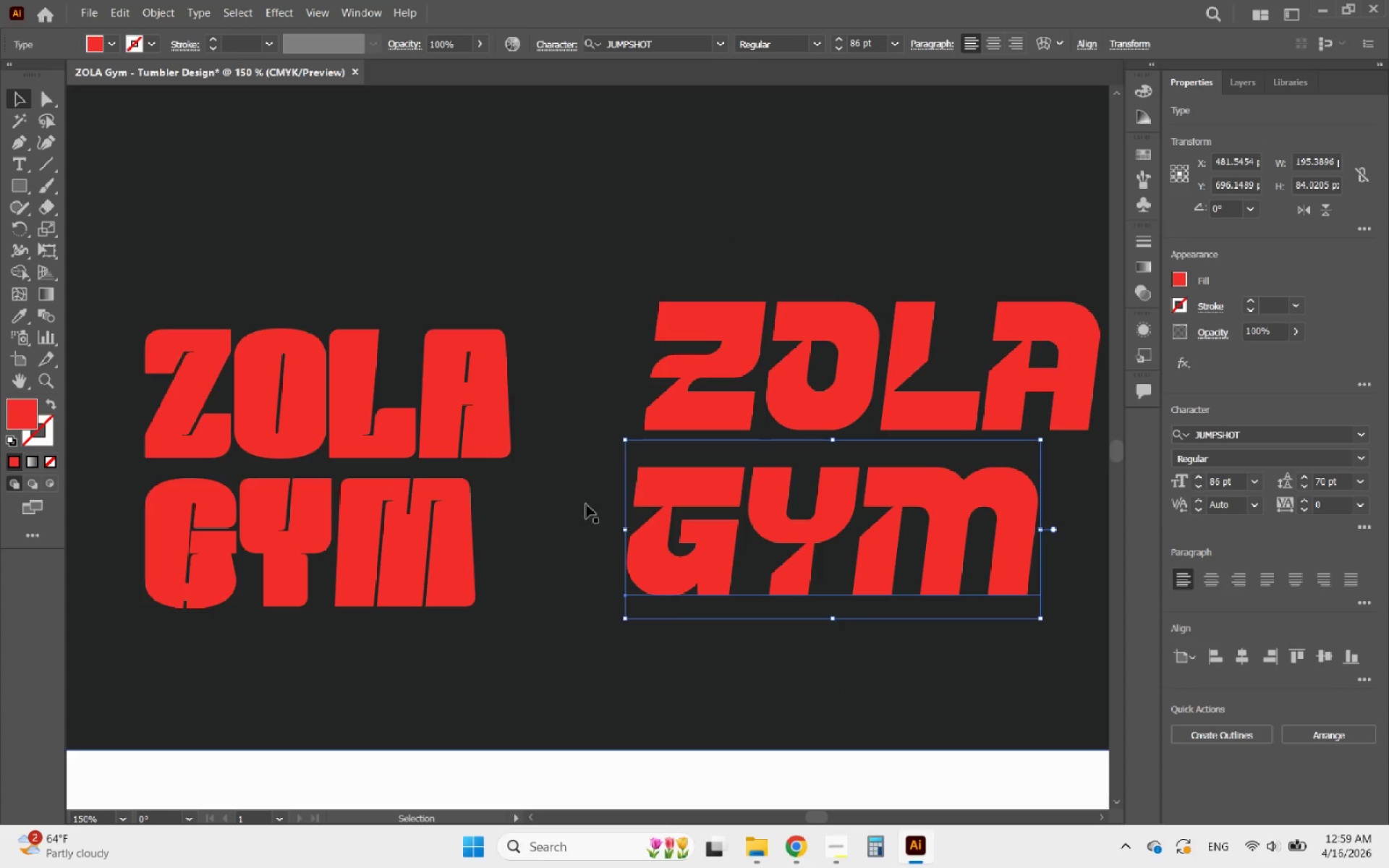 
left_click_drag(start_coordinate=[647, 489], to_coordinate=[709, 477])
 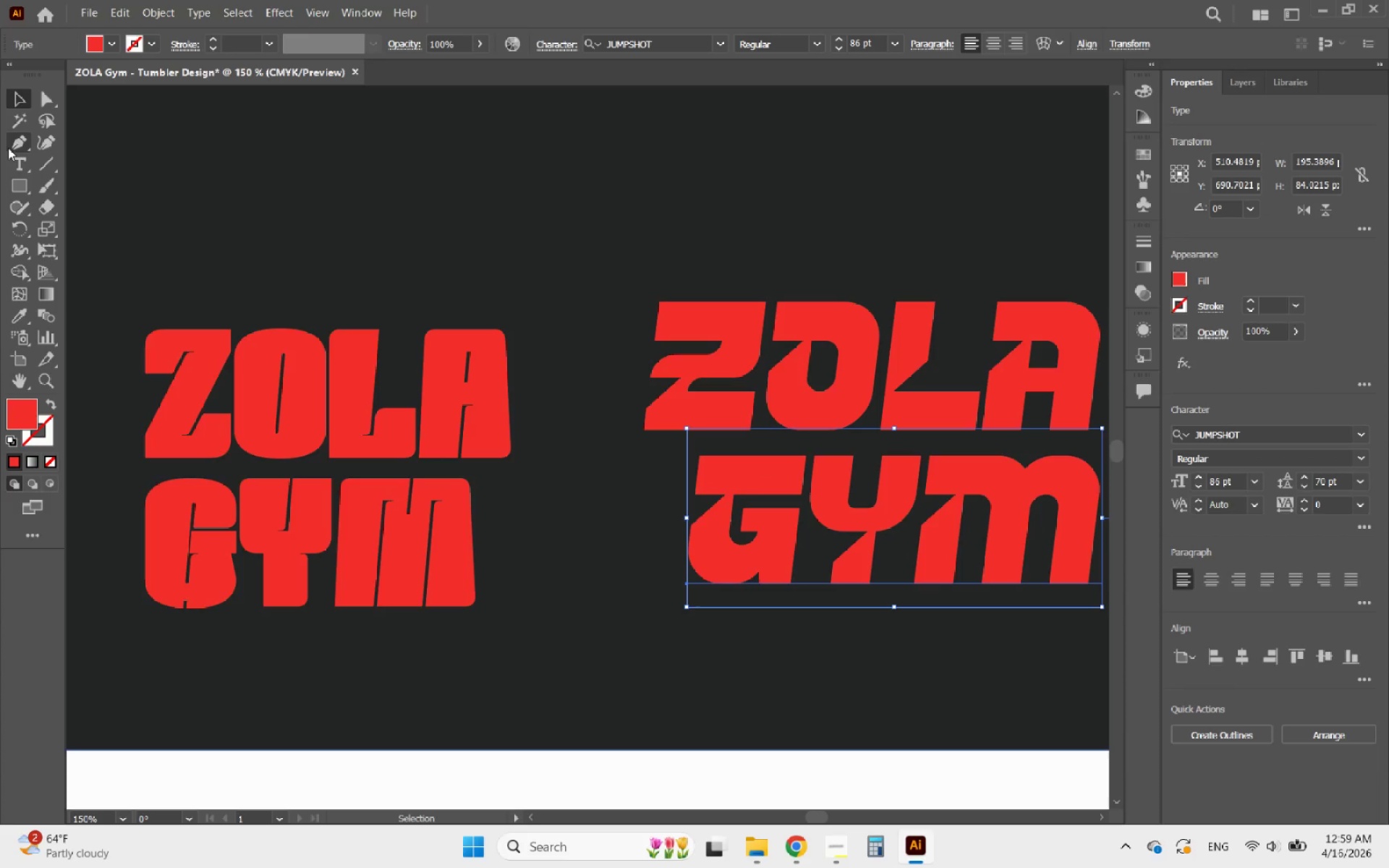 
left_click([15, 141])
 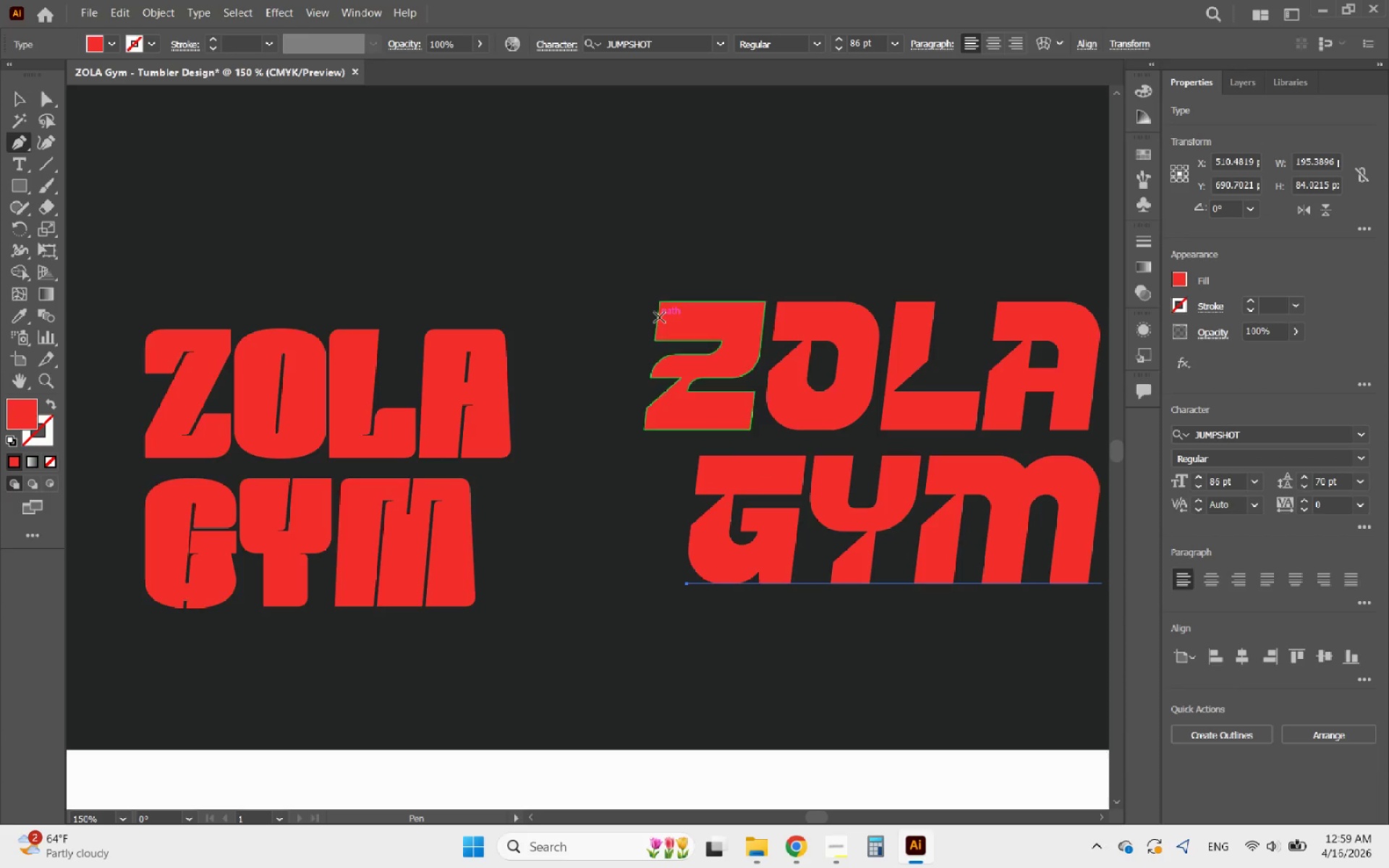 
left_click([658, 317])
 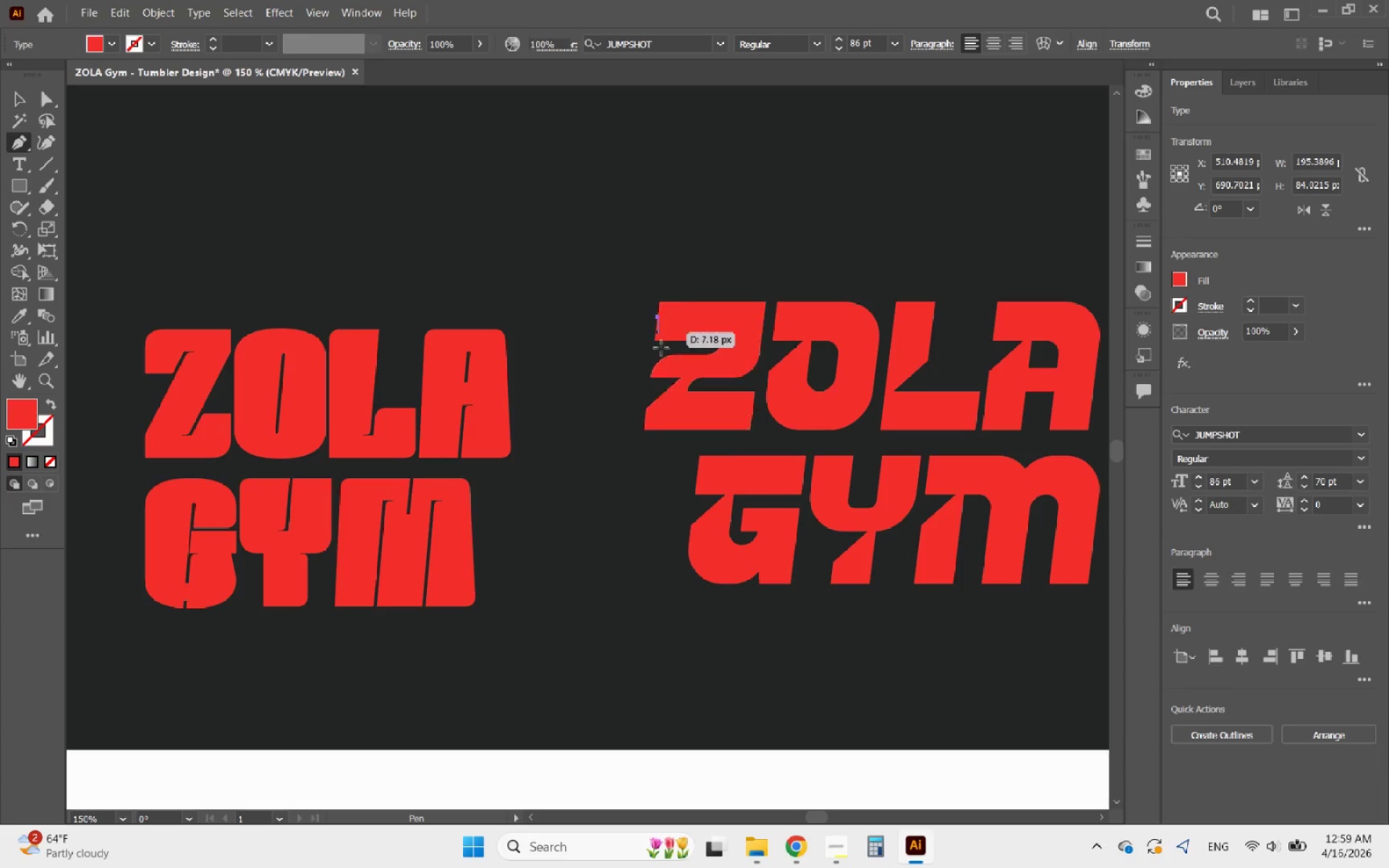 
hold_key(key=ShiftLeft, duration=1.14)
 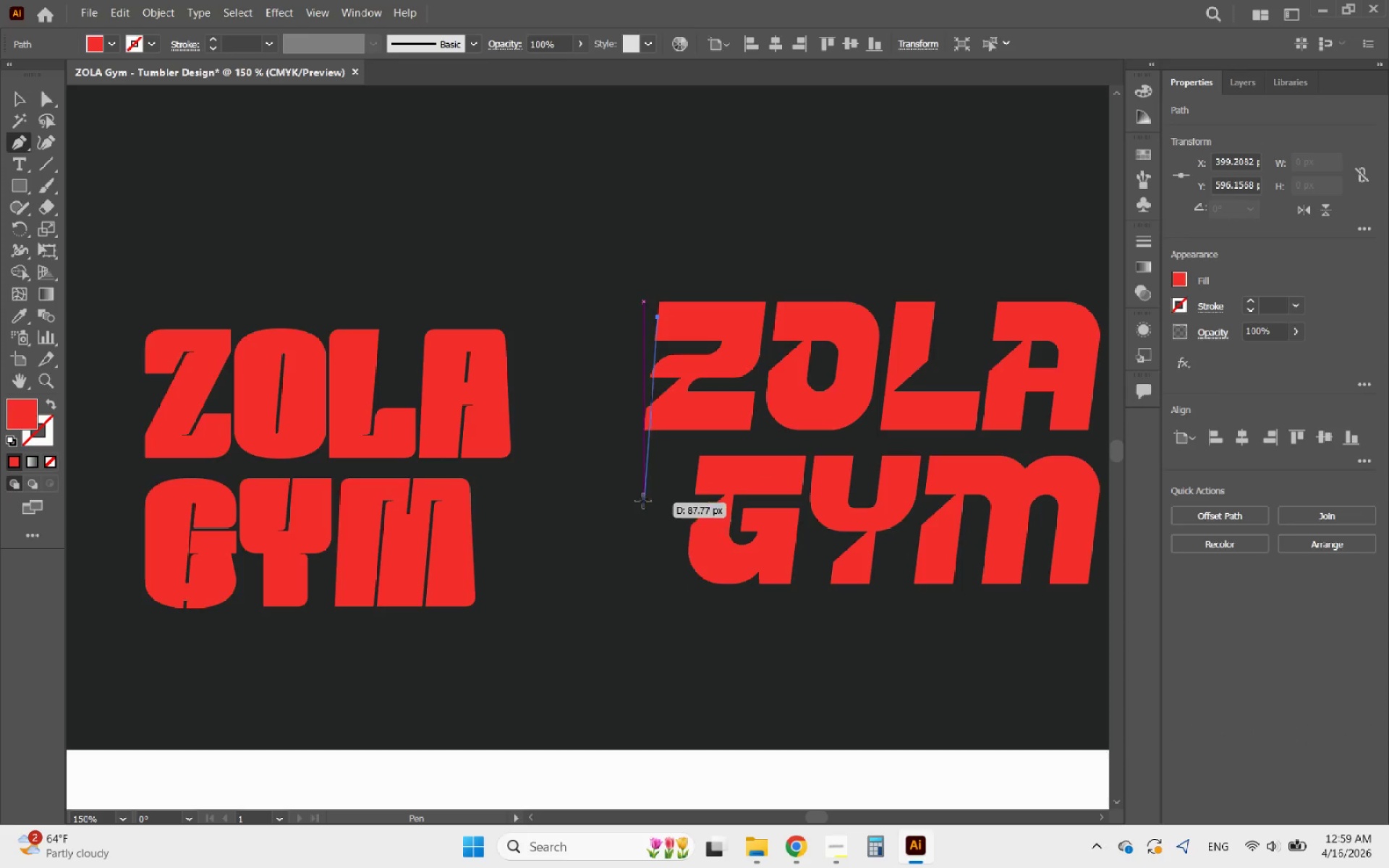 
hold_key(key=AltLeft, duration=0.52)
scroll: coordinate [649, 419], scroll_direction: up, amount: 3.0
 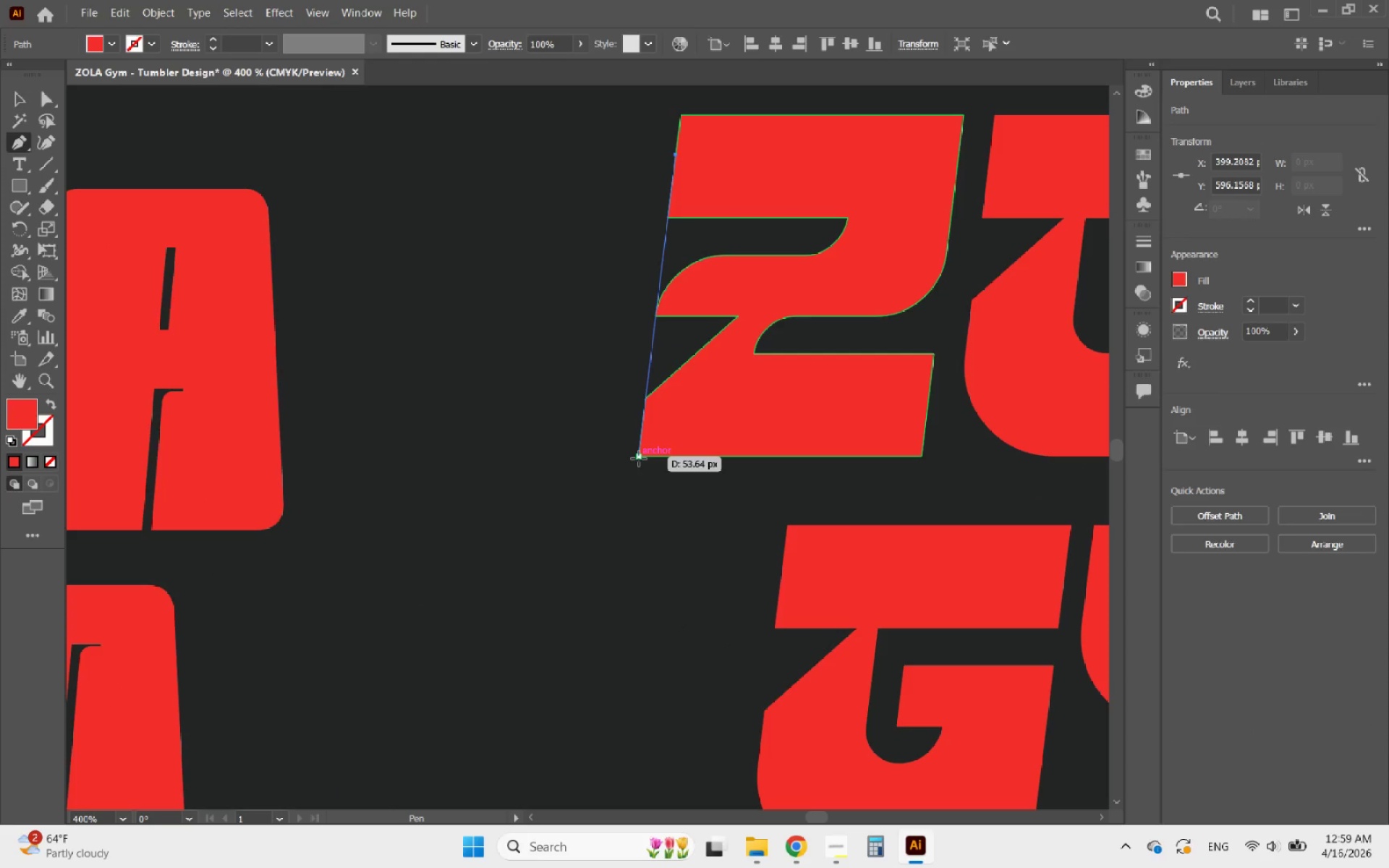 
left_click([639, 459])
 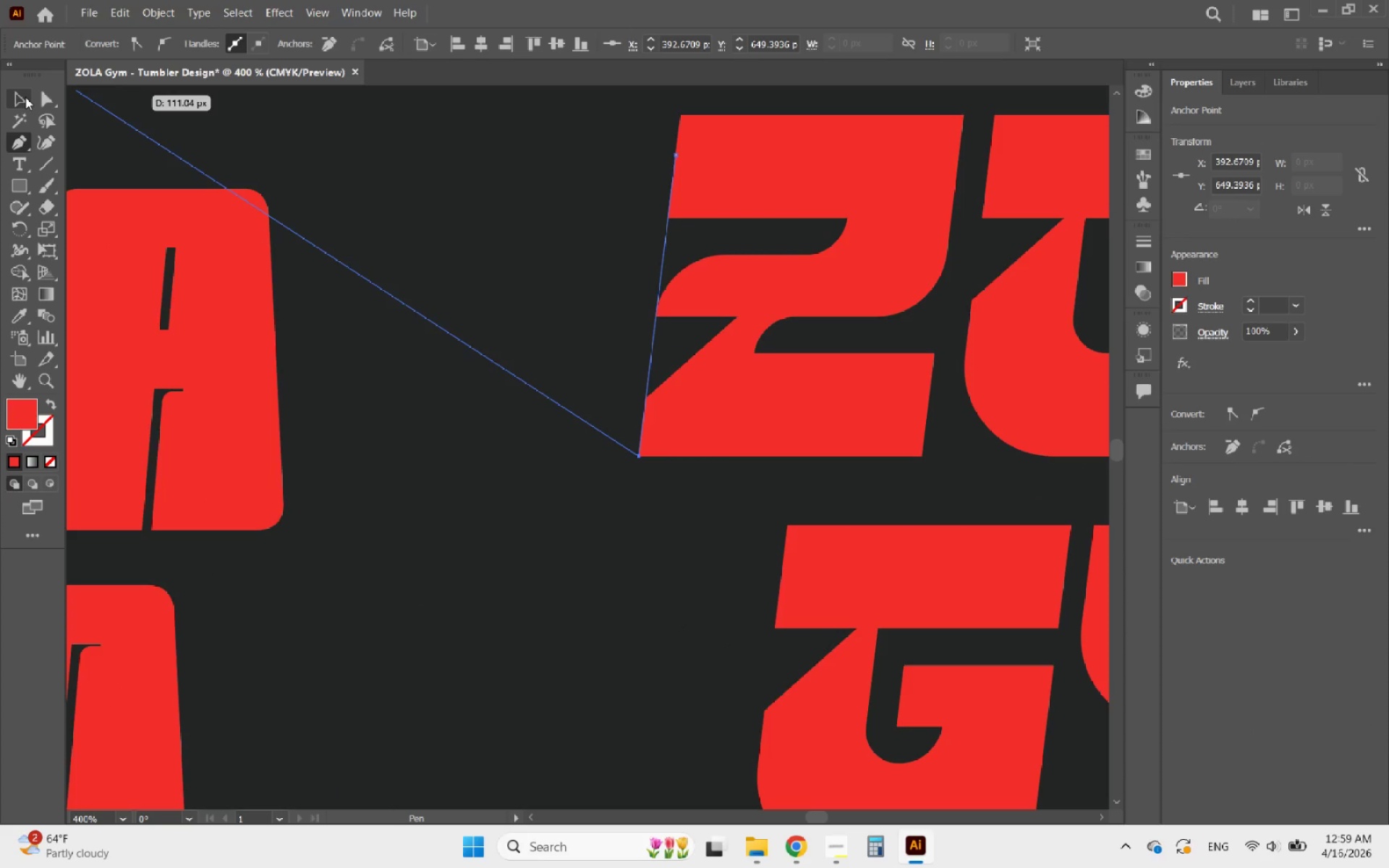 
left_click([17, 97])
 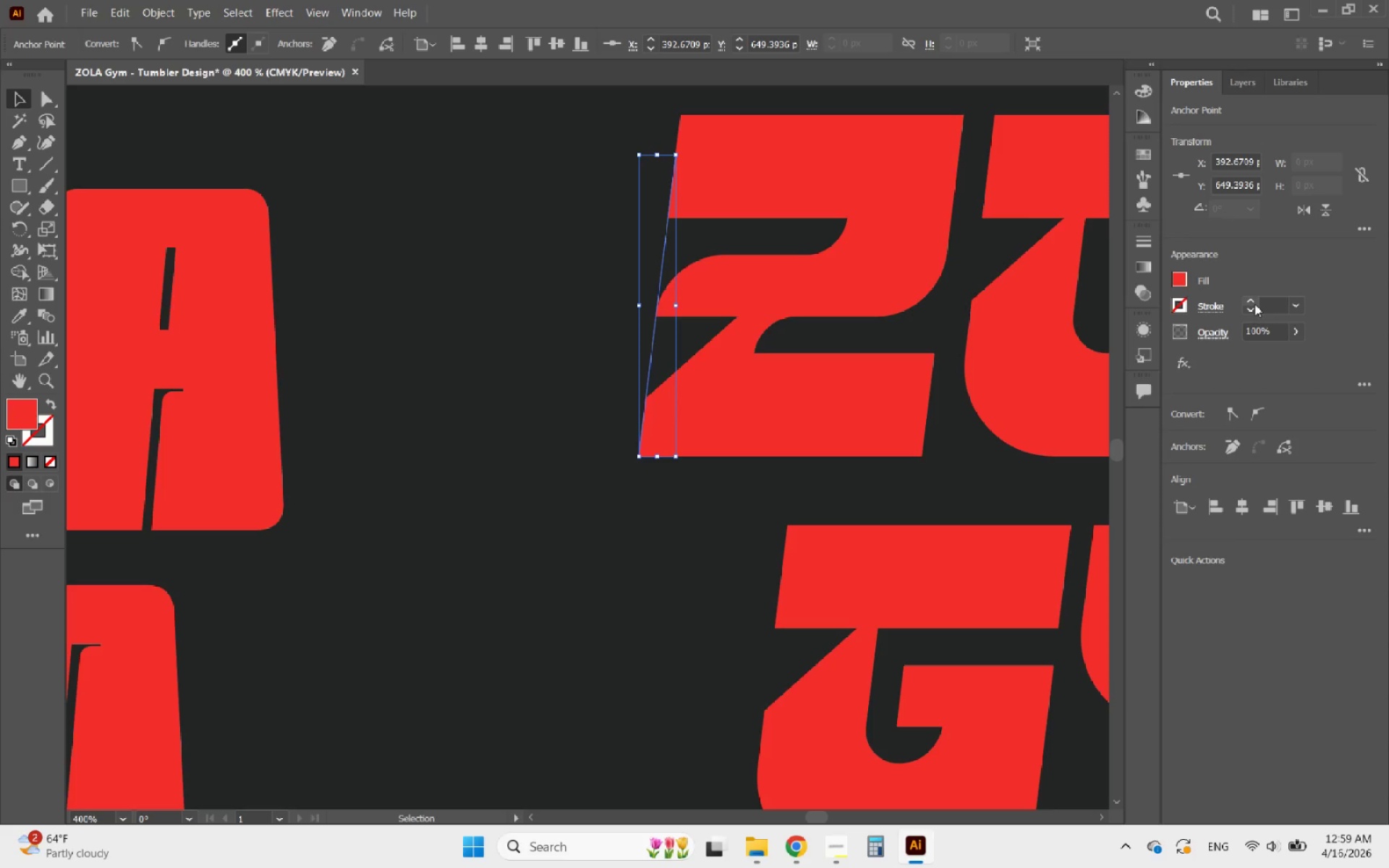 
left_click([1254, 304])
 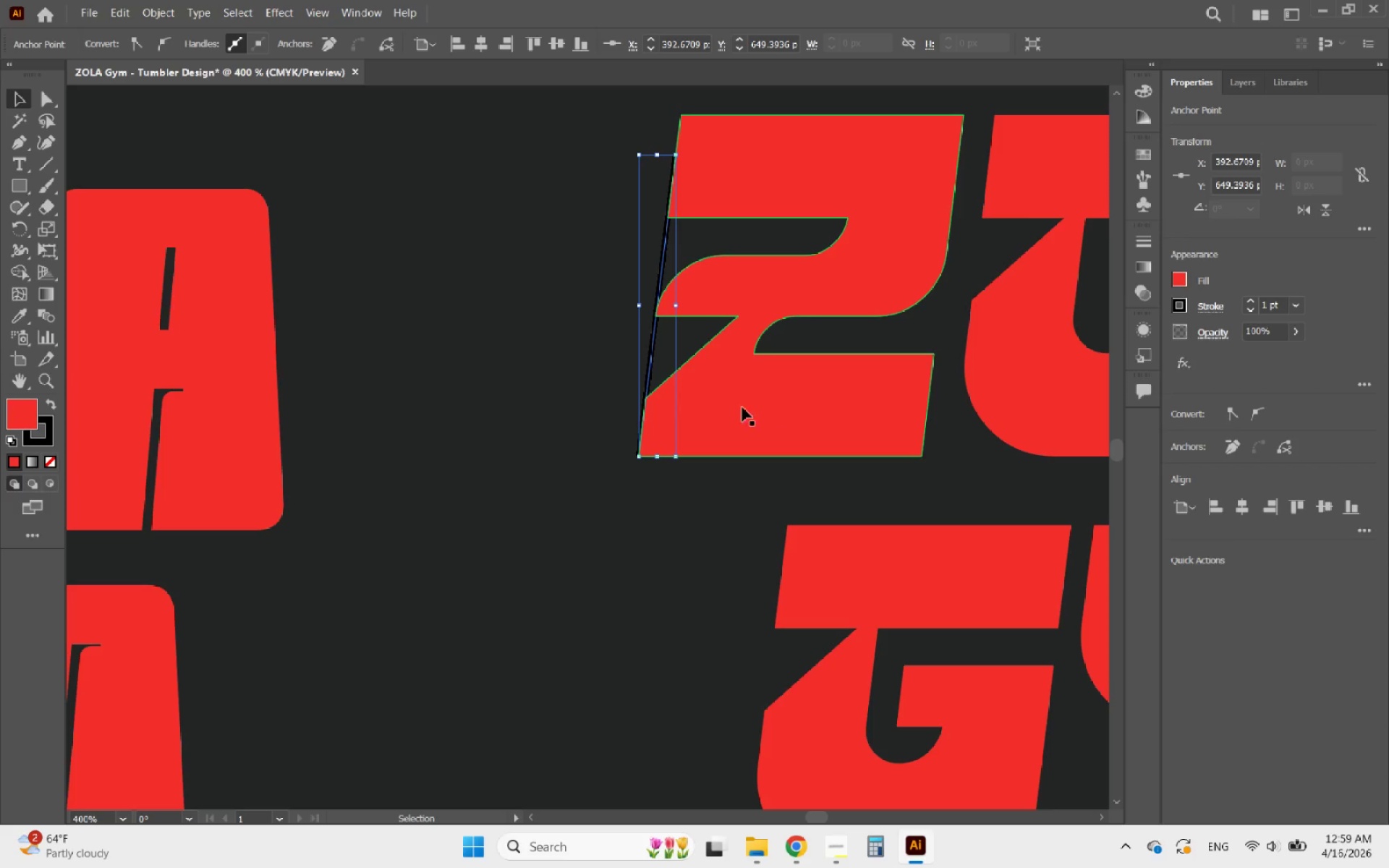 
wait(5.28)
 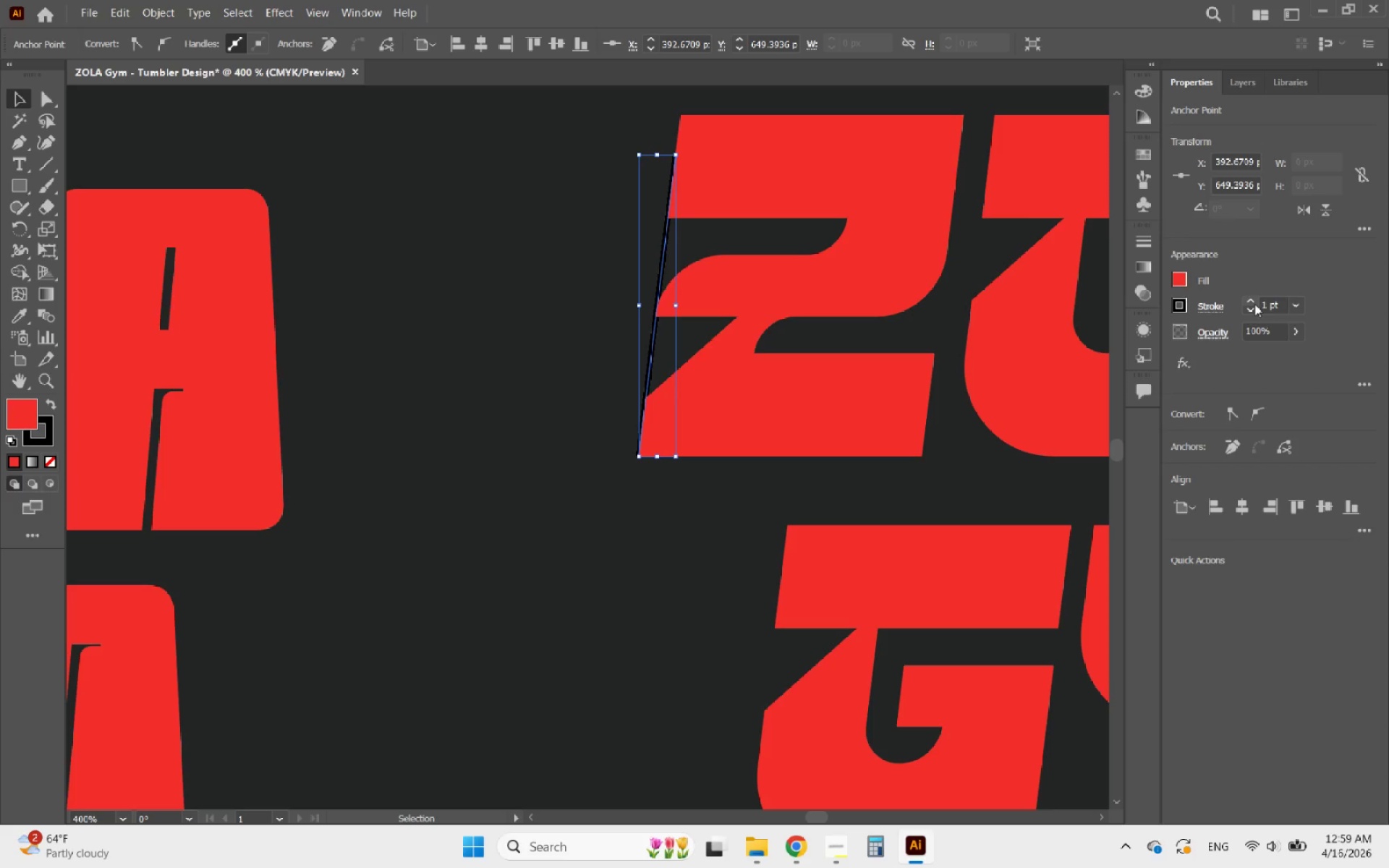 
key(Alt+AltLeft)
 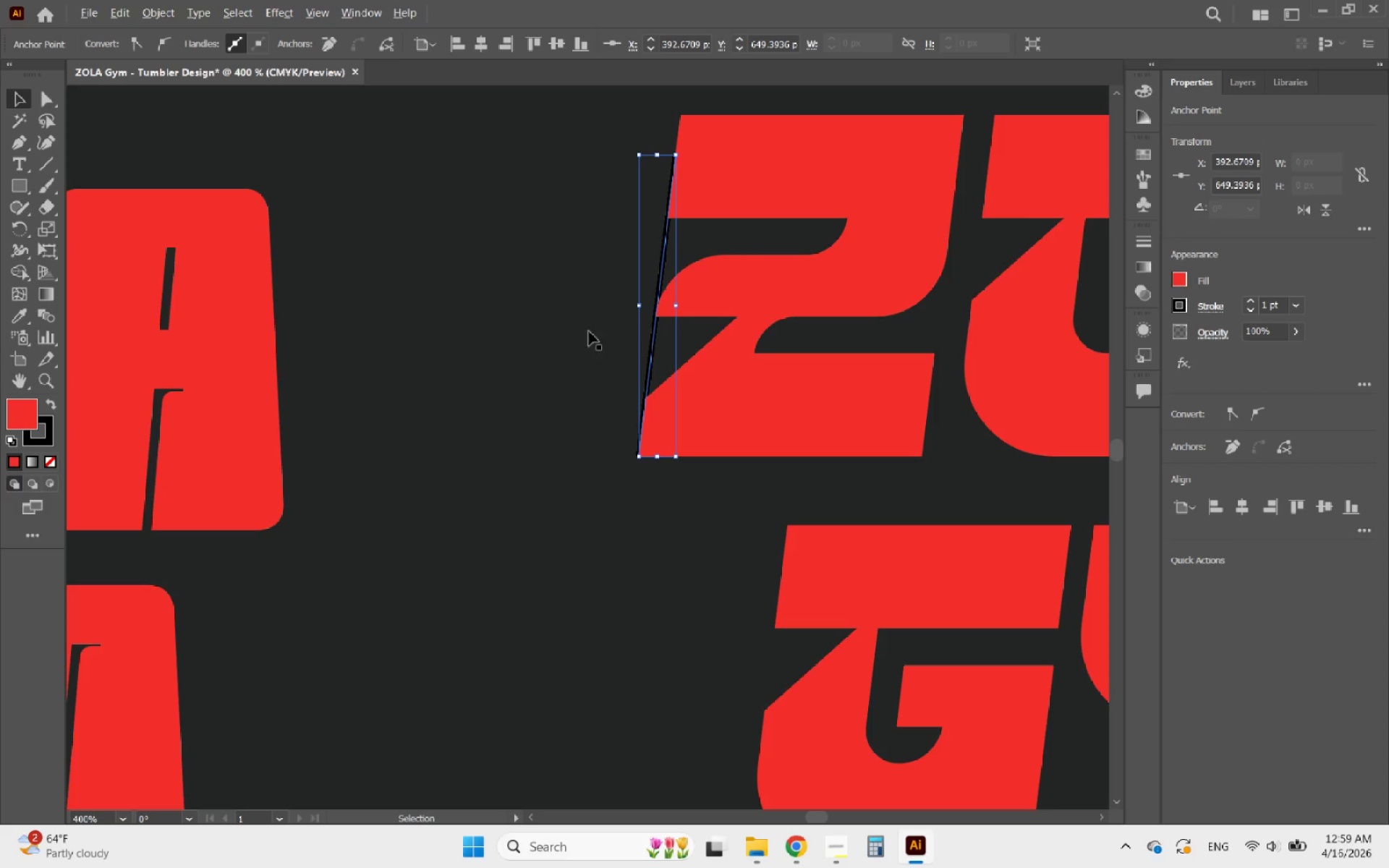 
left_click([589, 331])
 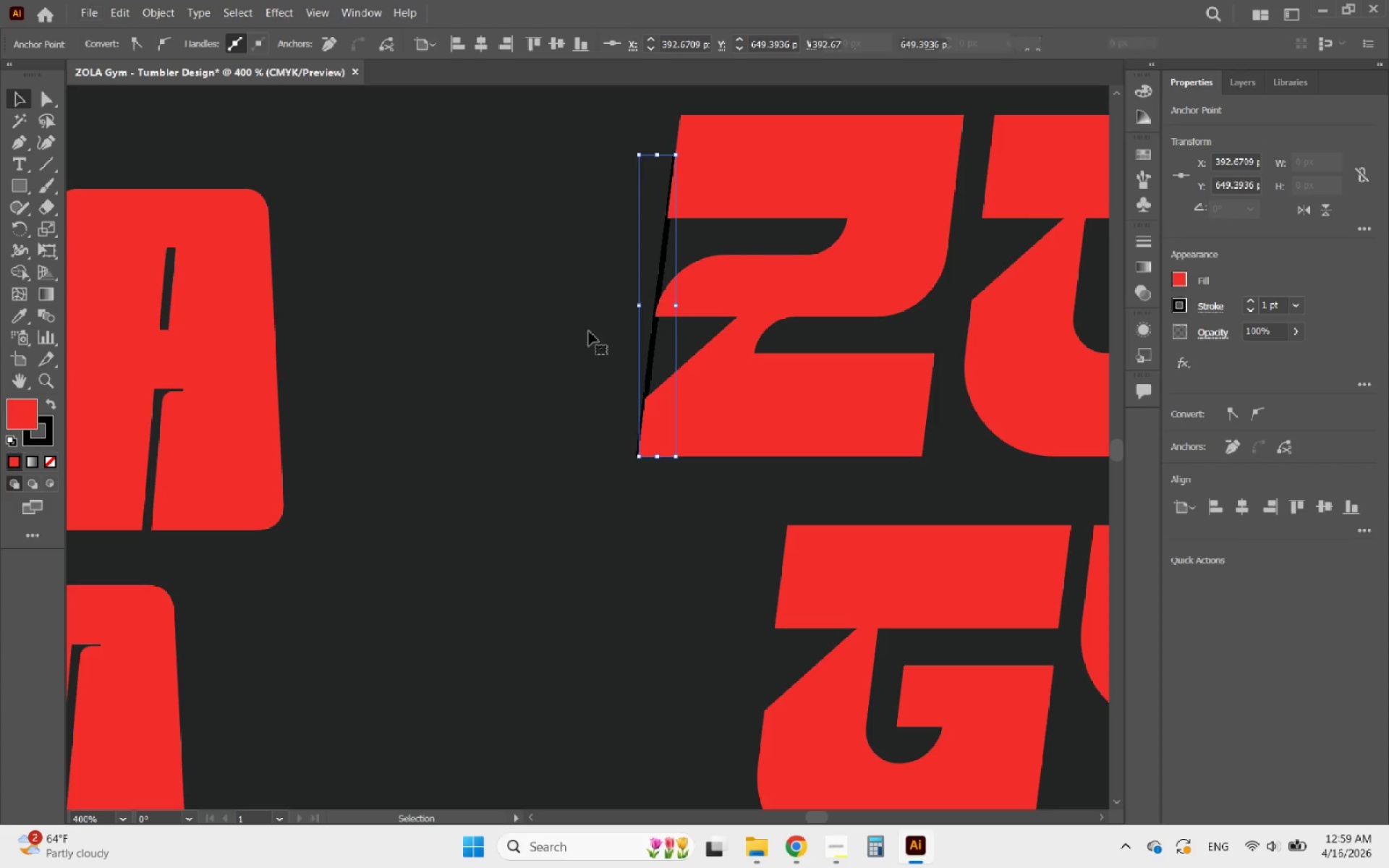 
hold_key(key=AltLeft, duration=1.11)
scroll: coordinate [616, 351], scroll_direction: down, amount: 2.0
 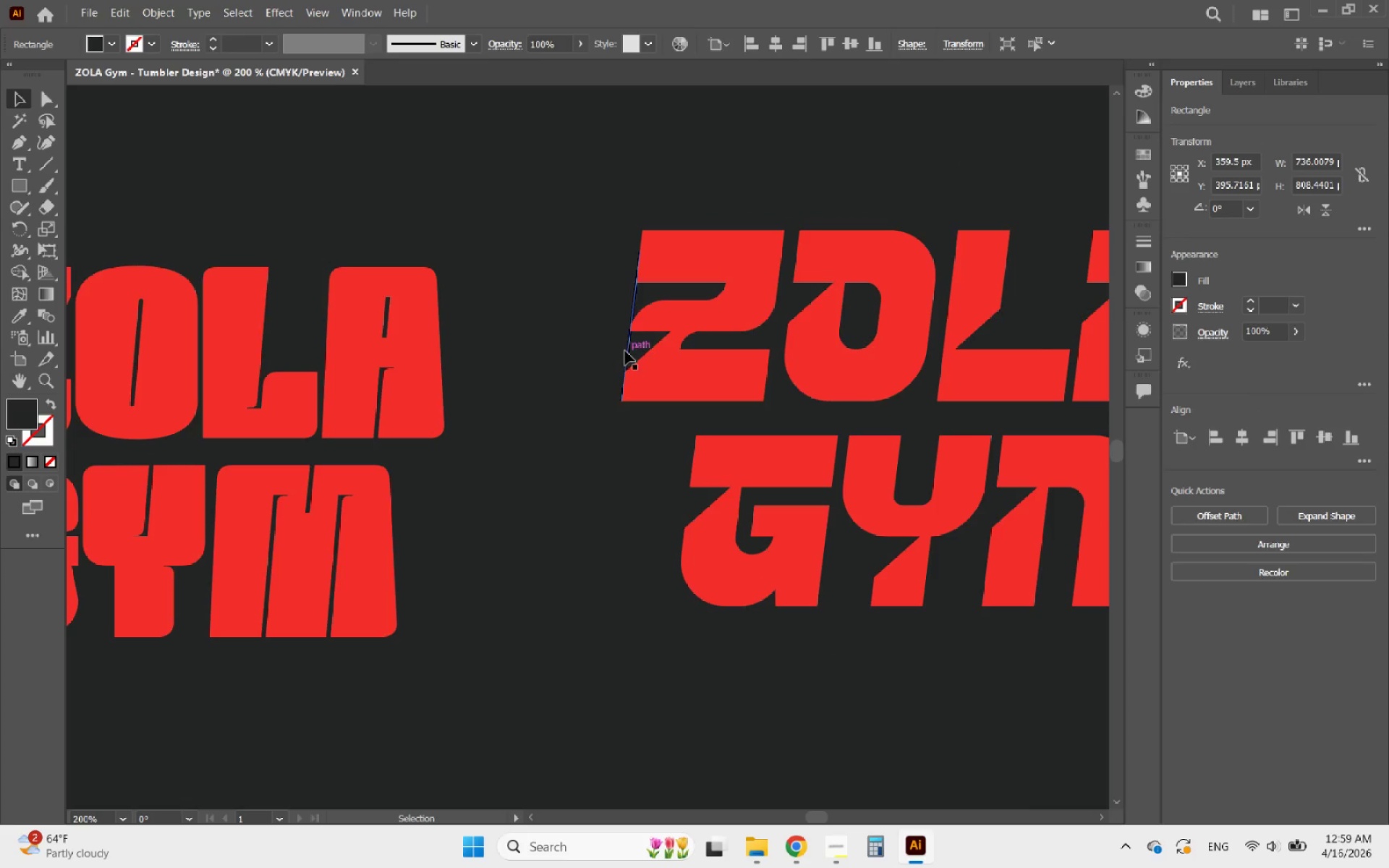 
left_click([626, 351])
 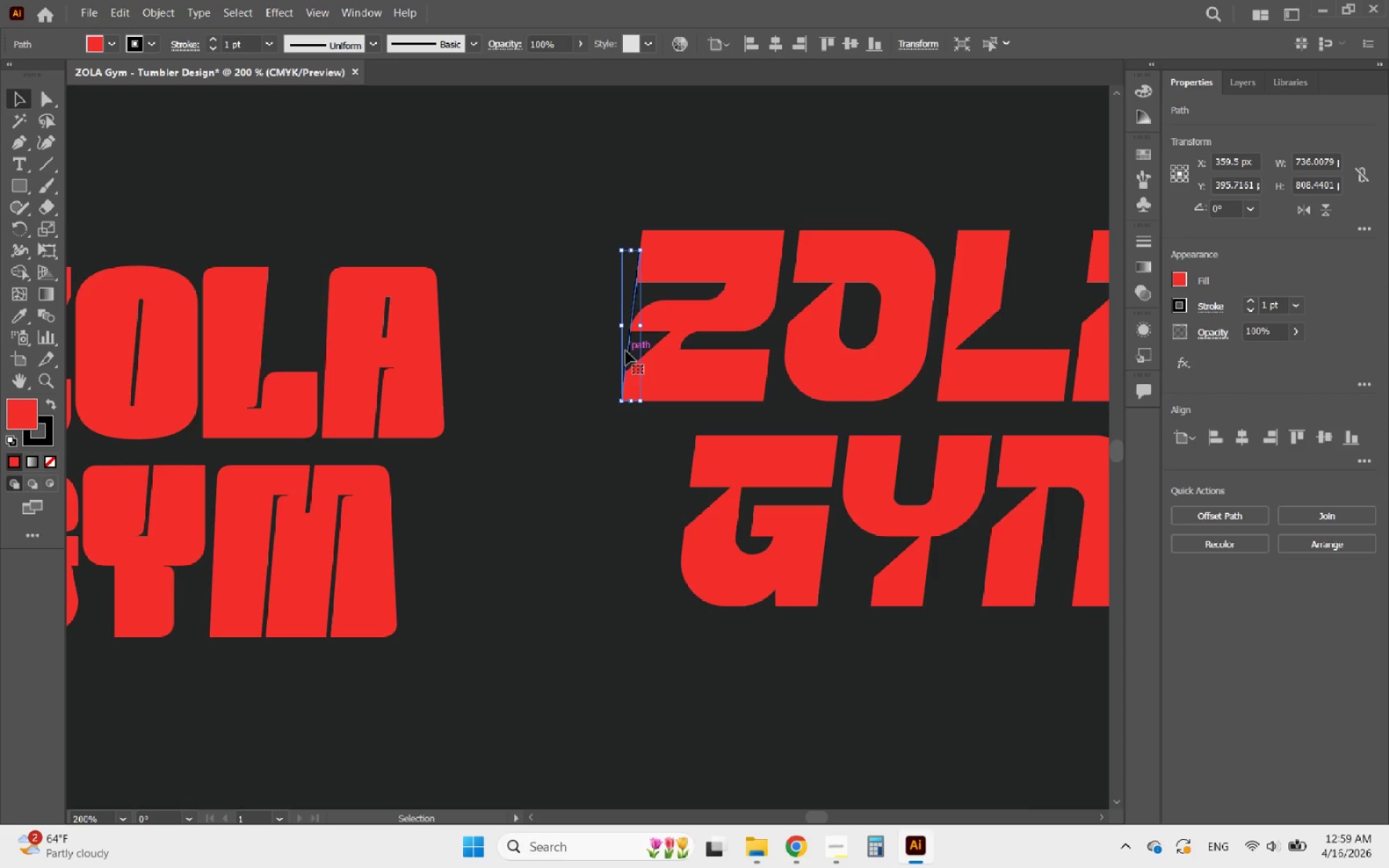 
hold_key(key=AltLeft, duration=0.7)
 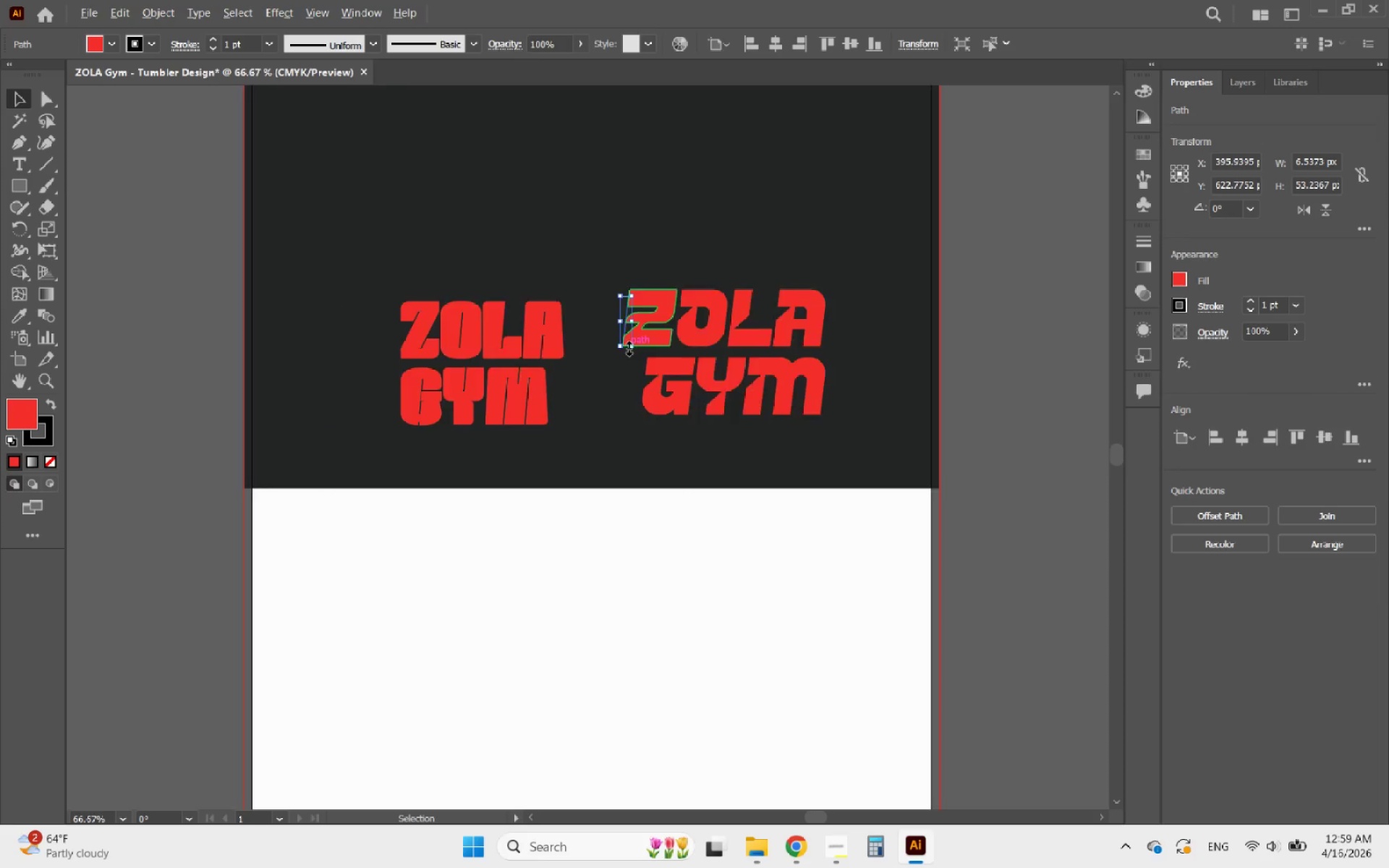 
hold_key(key=AltLeft, duration=0.98)
 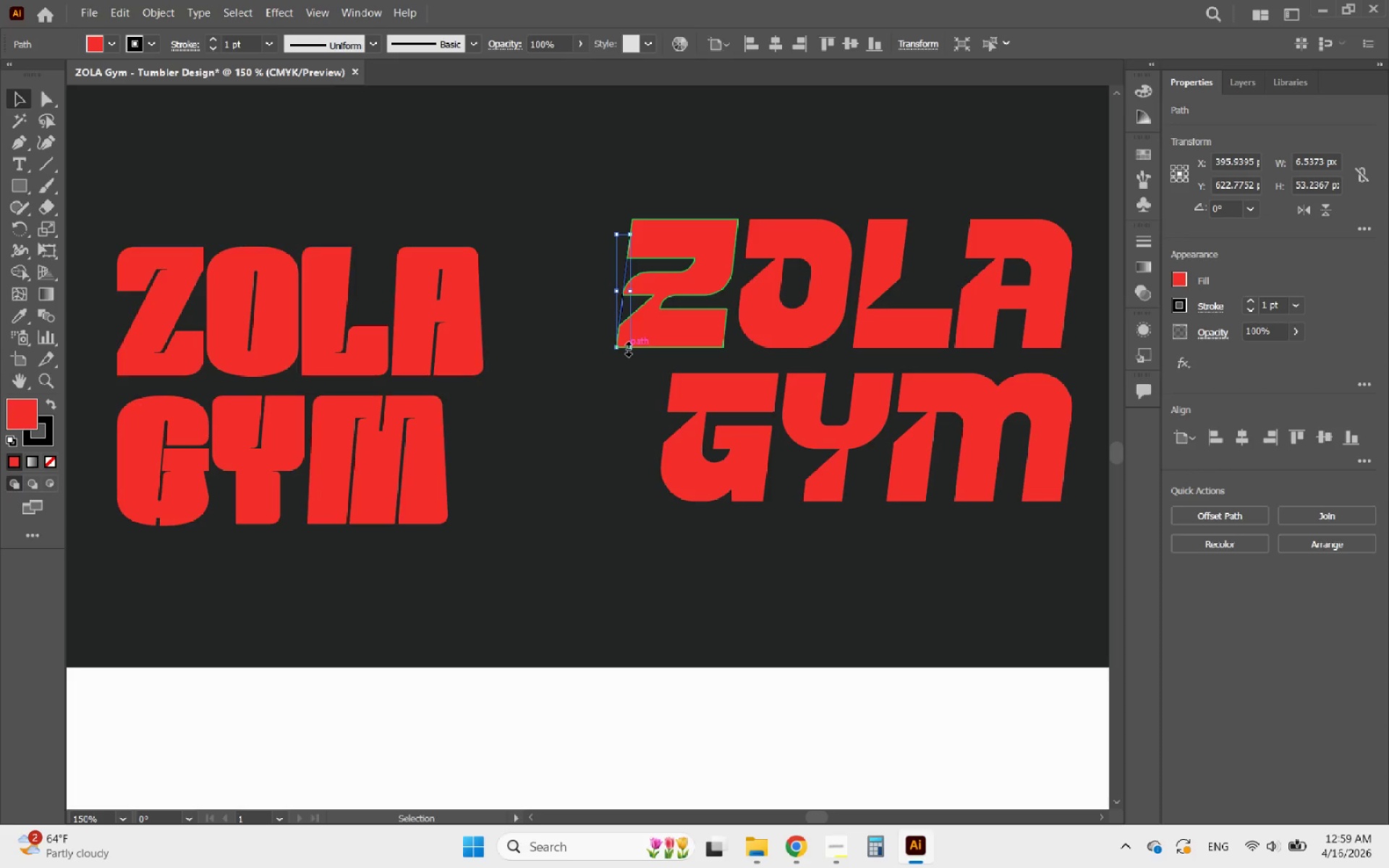 
scroll: coordinate [624, 319], scroll_direction: down, amount: 3.0
 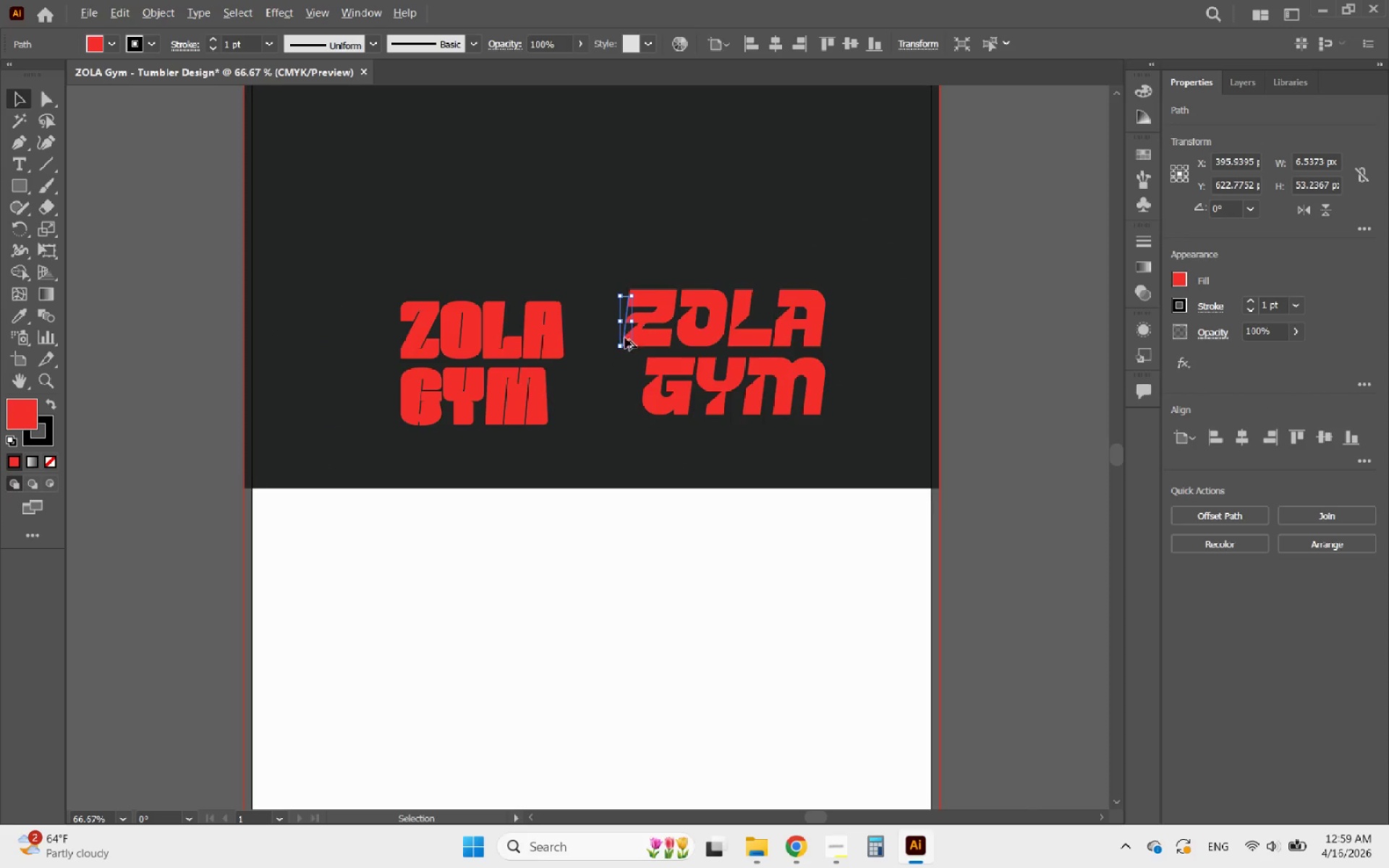 
scroll: coordinate [627, 346], scroll_direction: up, amount: 2.0
 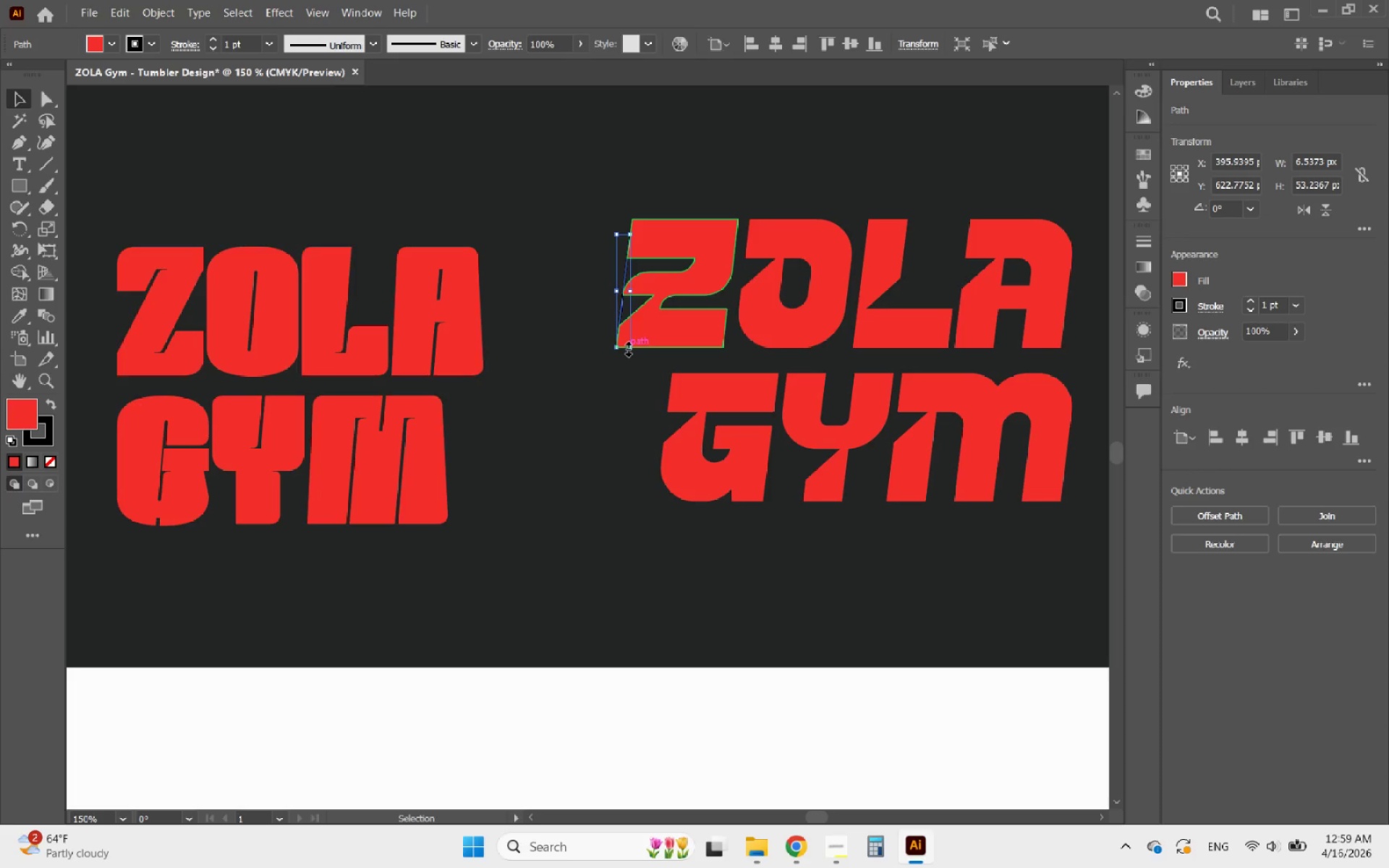 
hold_key(key=ShiftLeft, duration=2.19)
left_click_drag(start_coordinate=[626, 347], to_coordinate=[618, 488])
 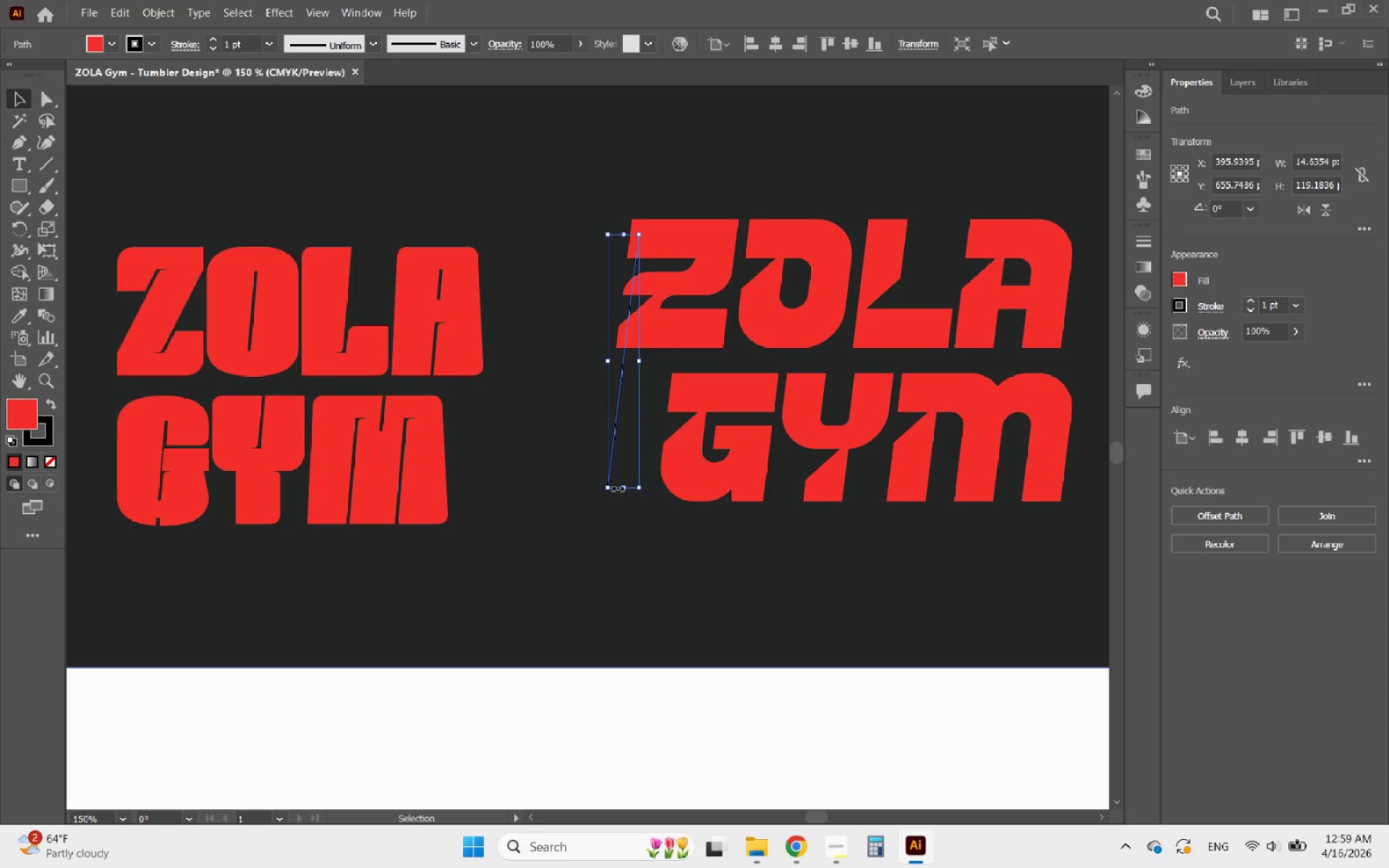 
key(Control+Z)
 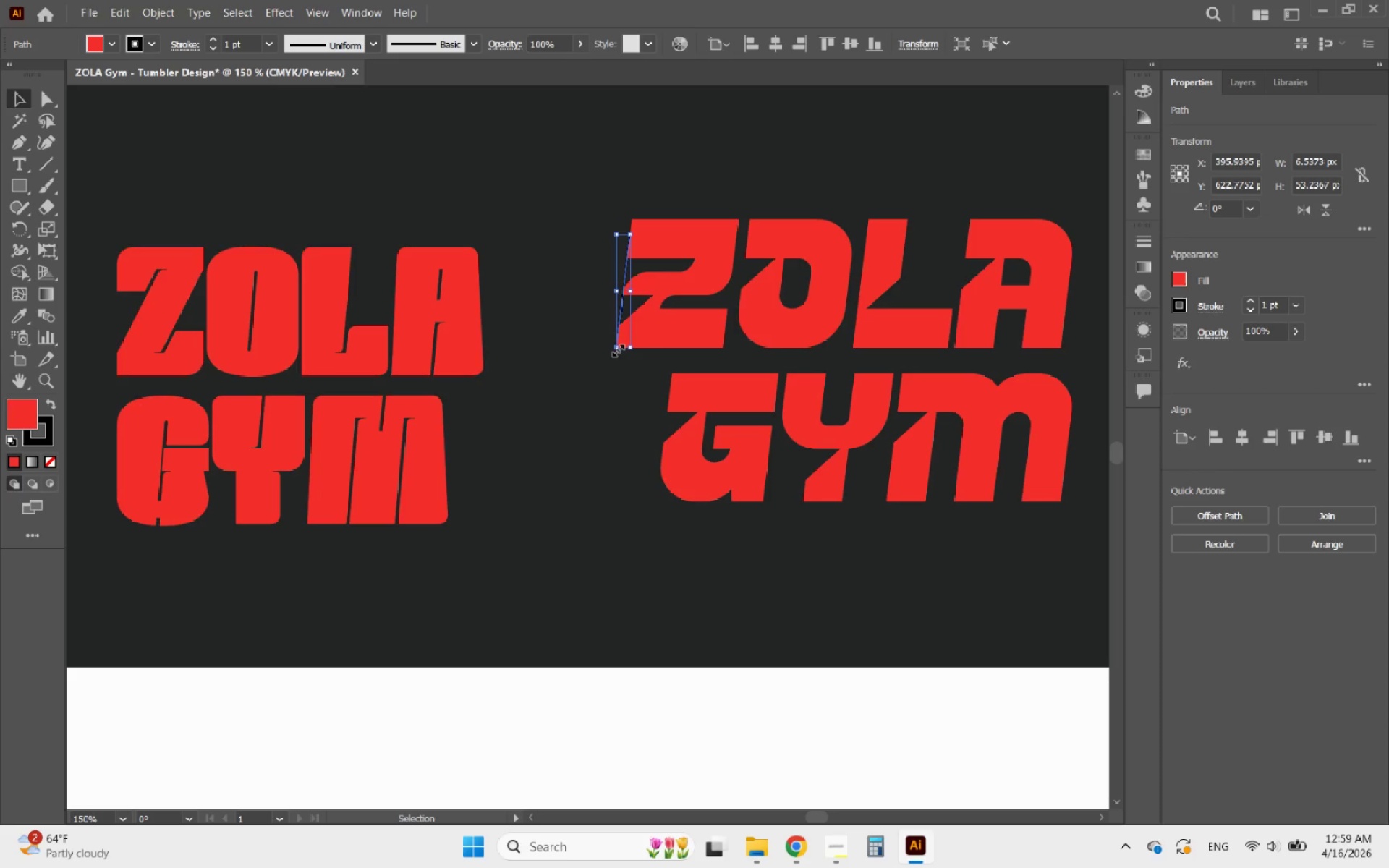 
hold_key(key=ShiftLeft, duration=1.88)
left_click_drag(start_coordinate=[616, 349], to_coordinate=[547, 584])
 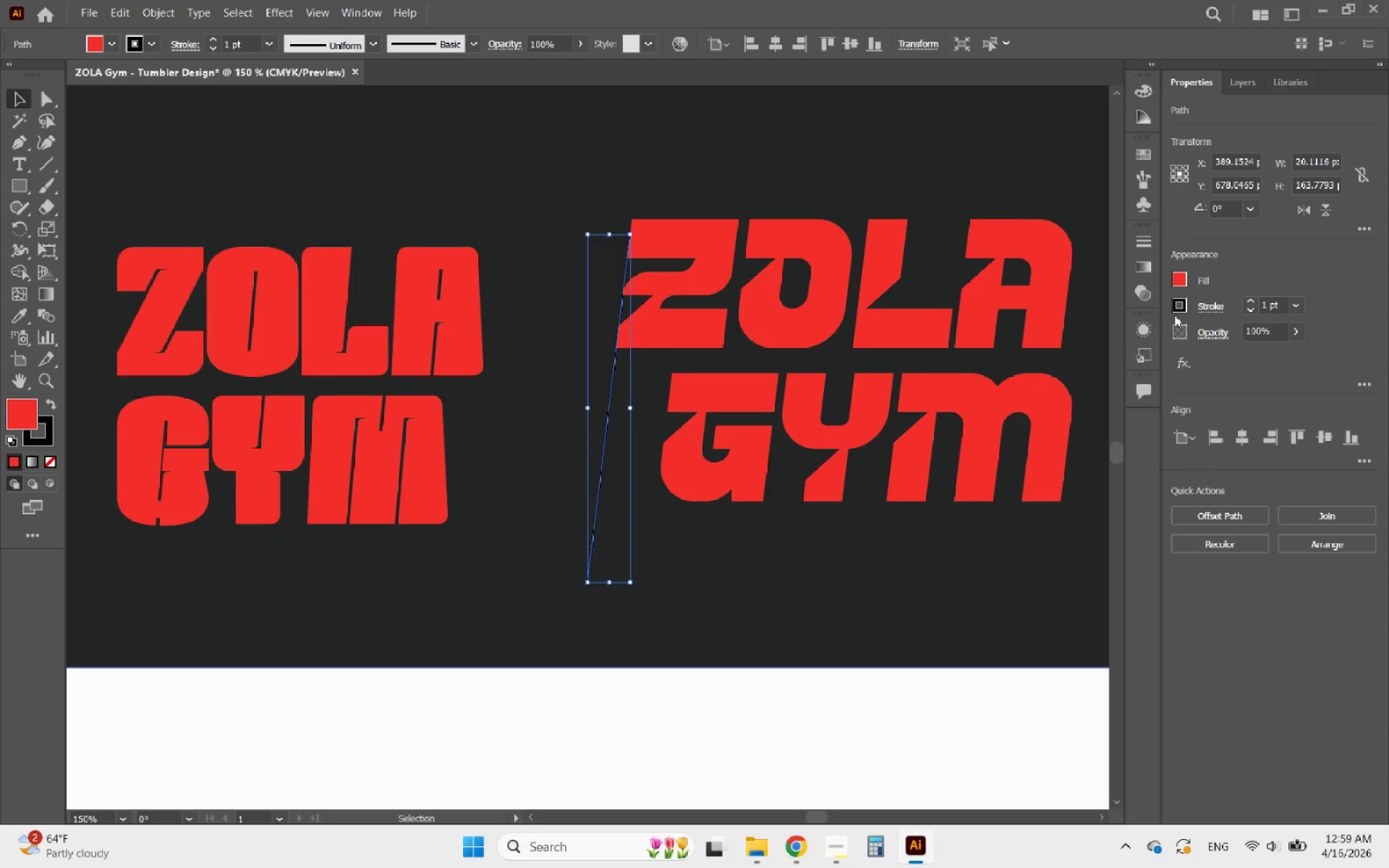 
left_click([1183, 311])
 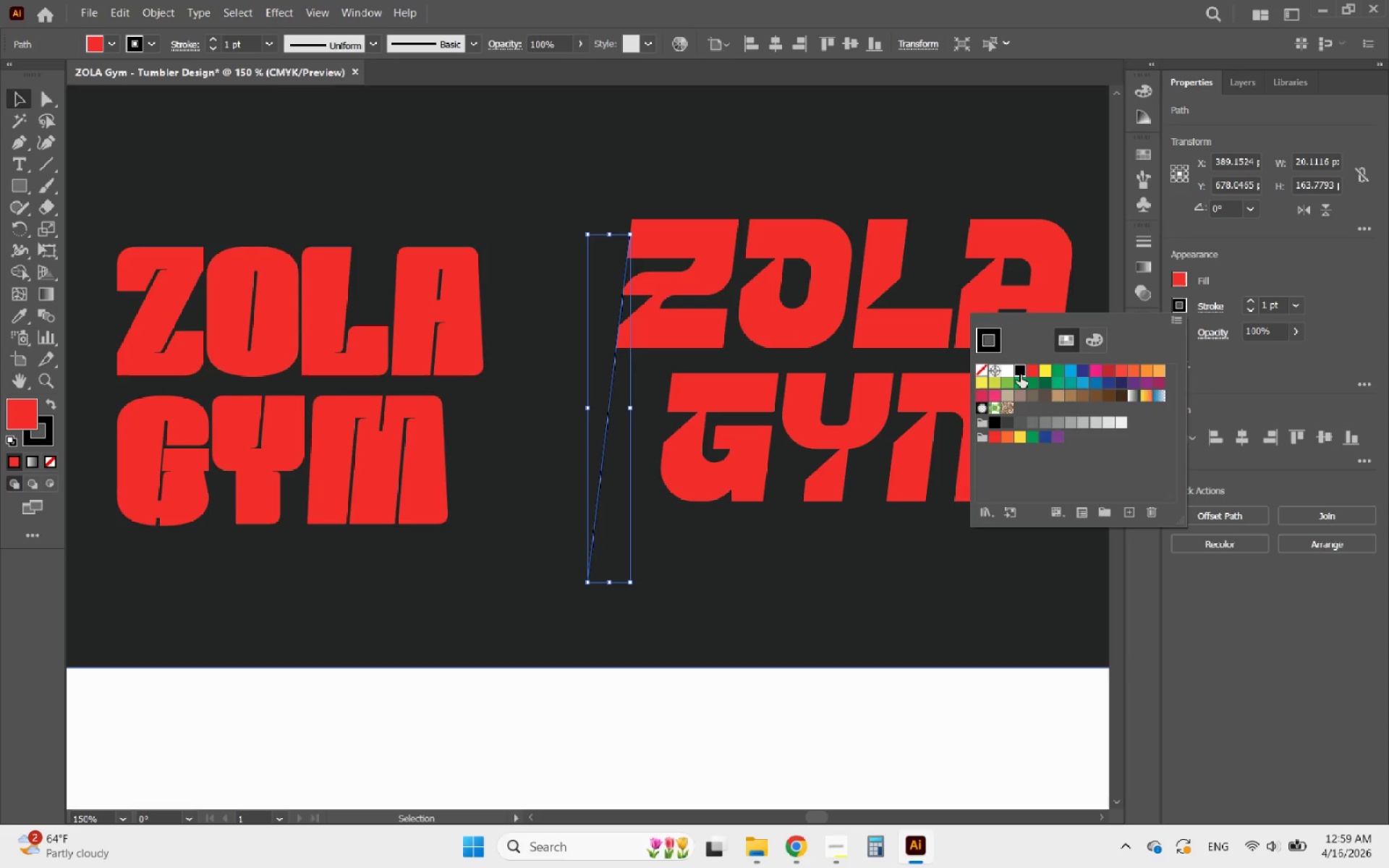 
left_click([1010, 369])
 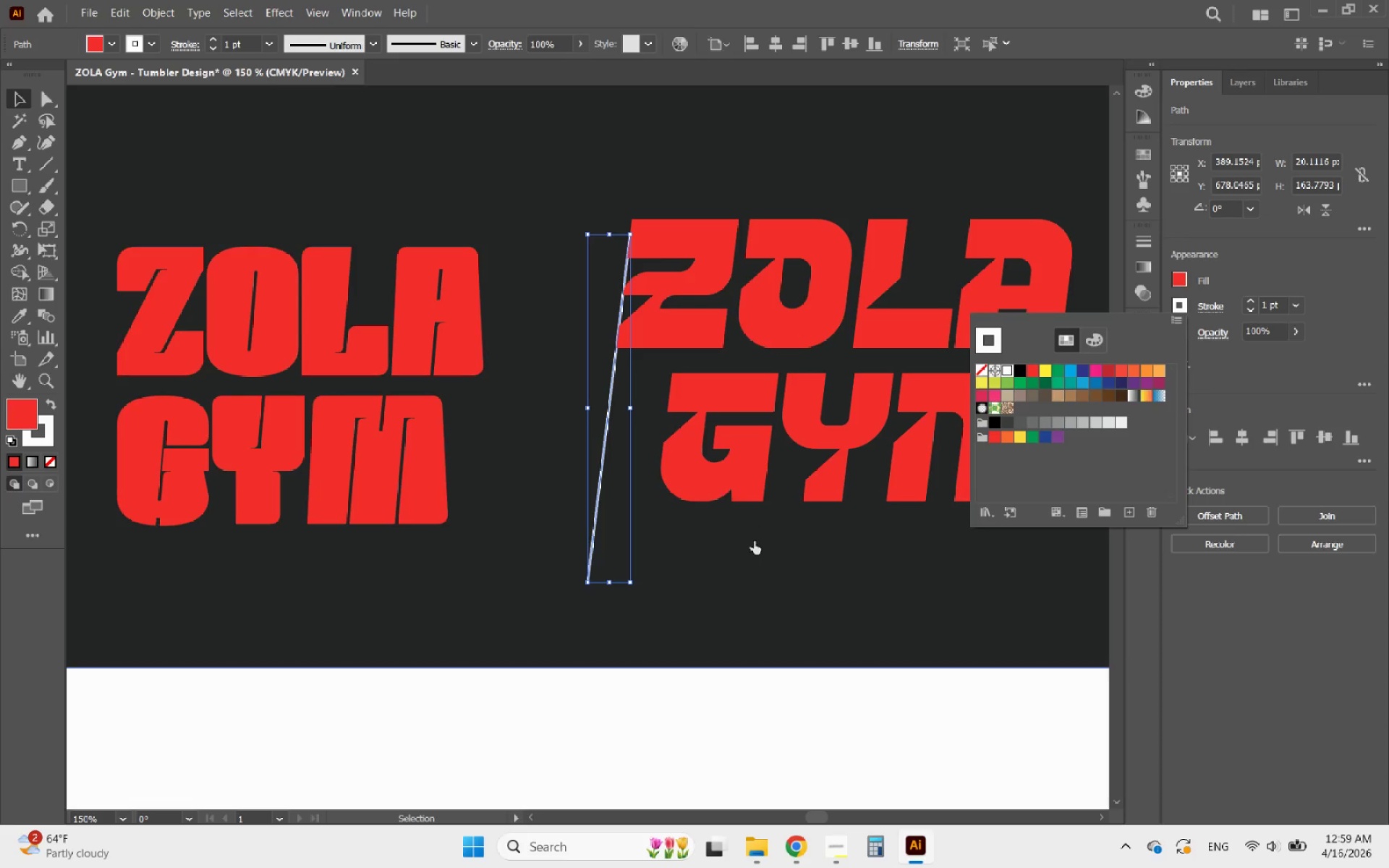 
left_click([754, 568])
 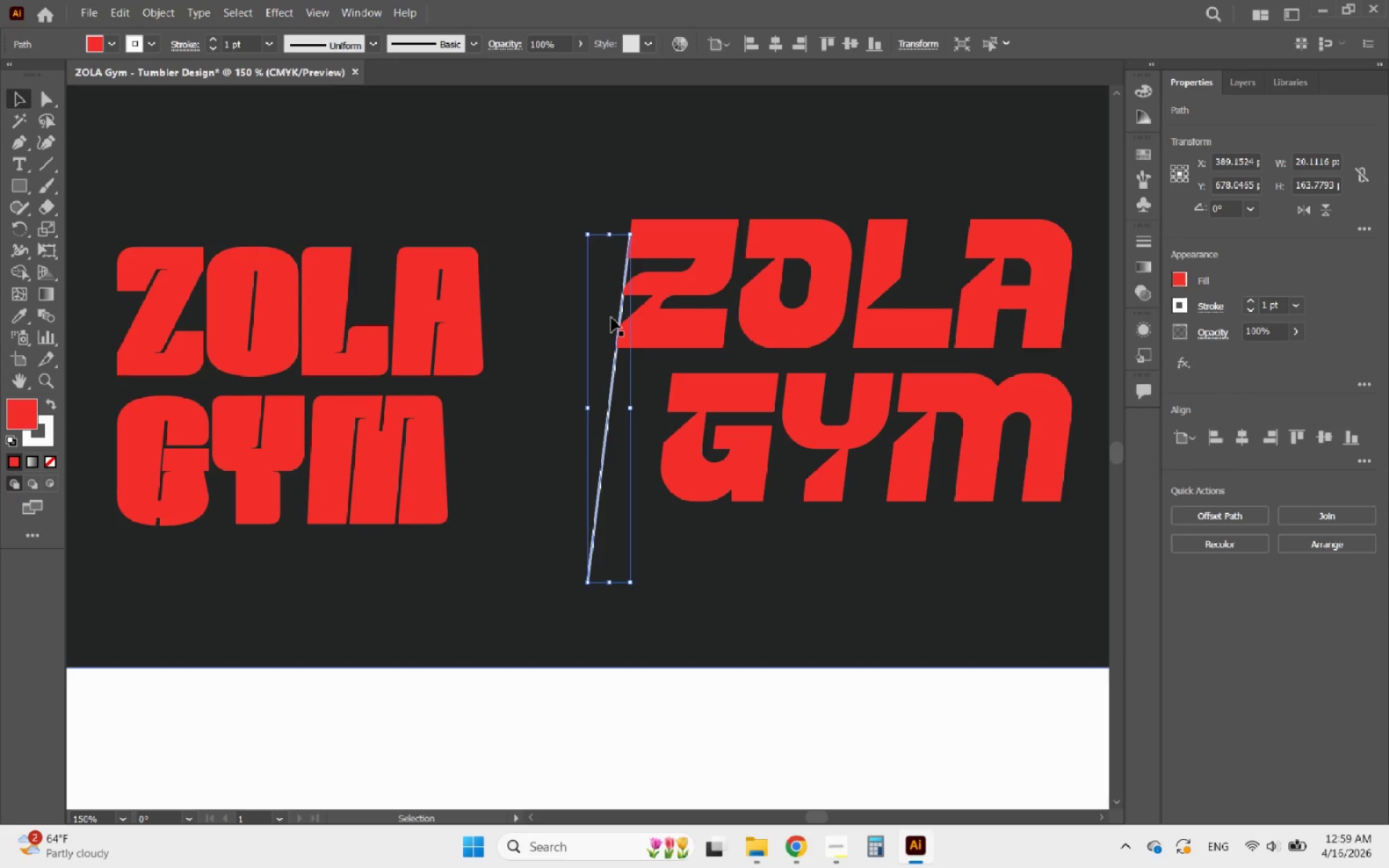 
hold_key(key=AltLeft, duration=2.56)
left_click_drag(start_coordinate=[623, 314], to_coordinate=[1065, 366])
 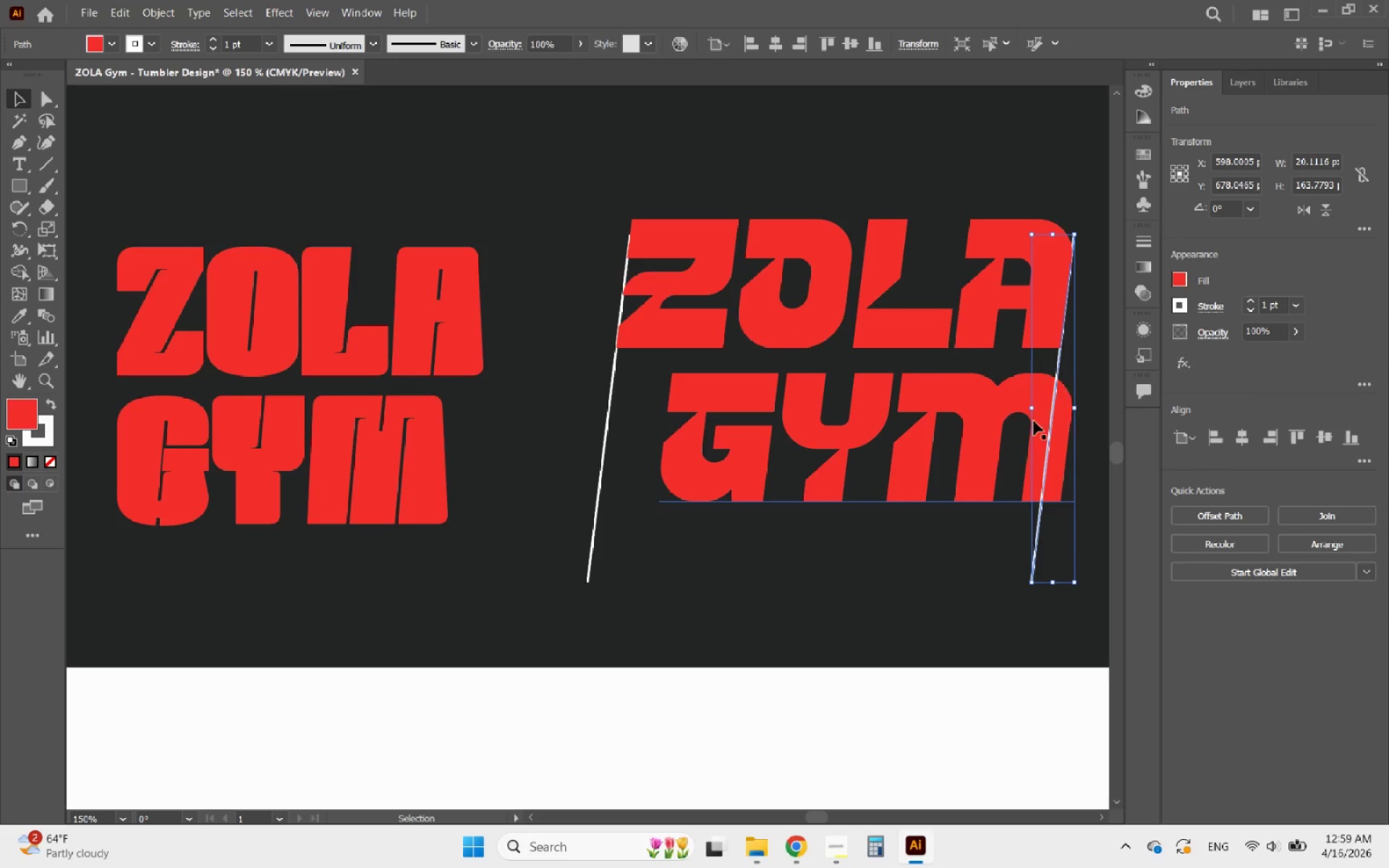 
hold_key(key=ShiftLeft, duration=1.88)
 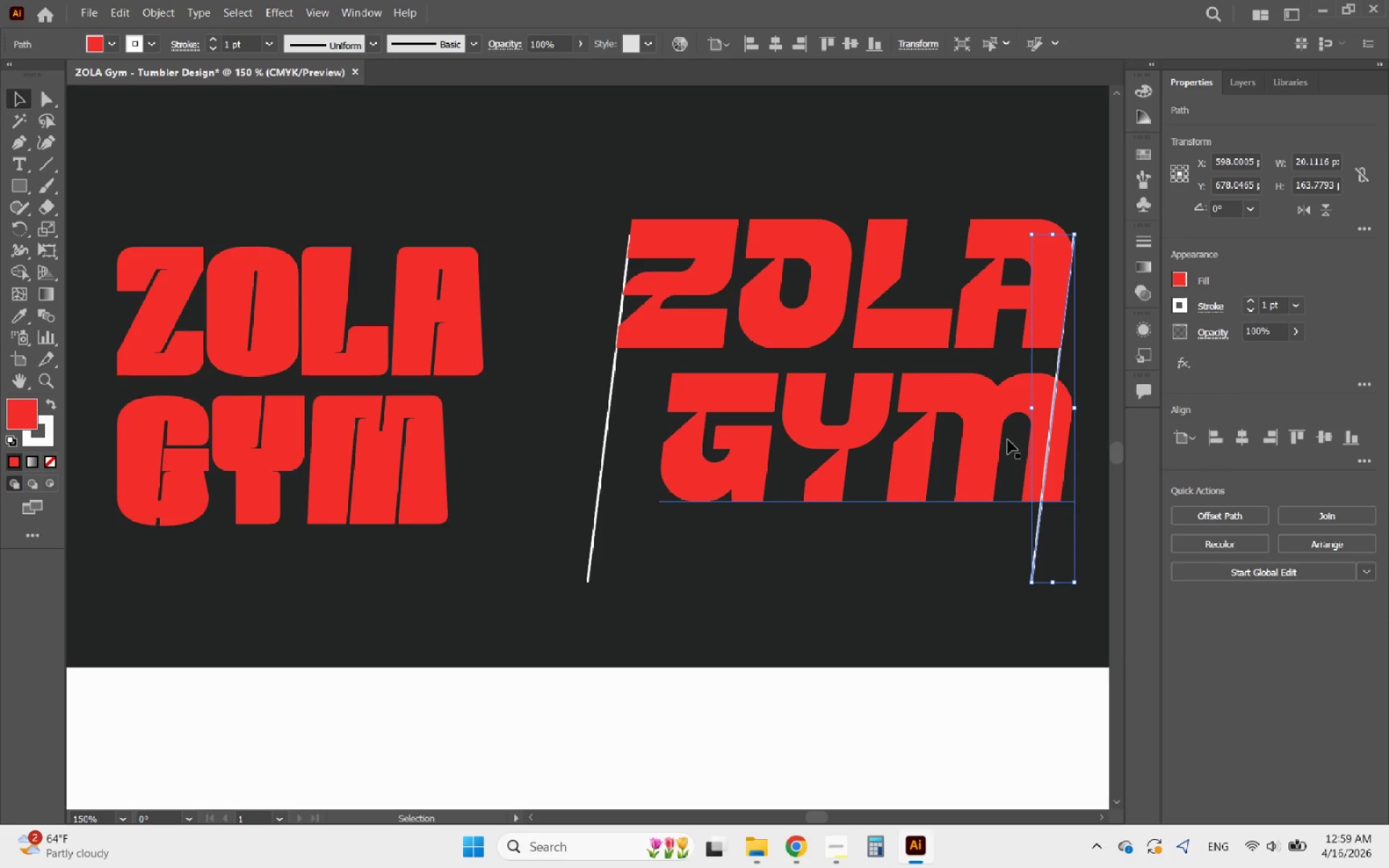 
left_click([1008, 440])
 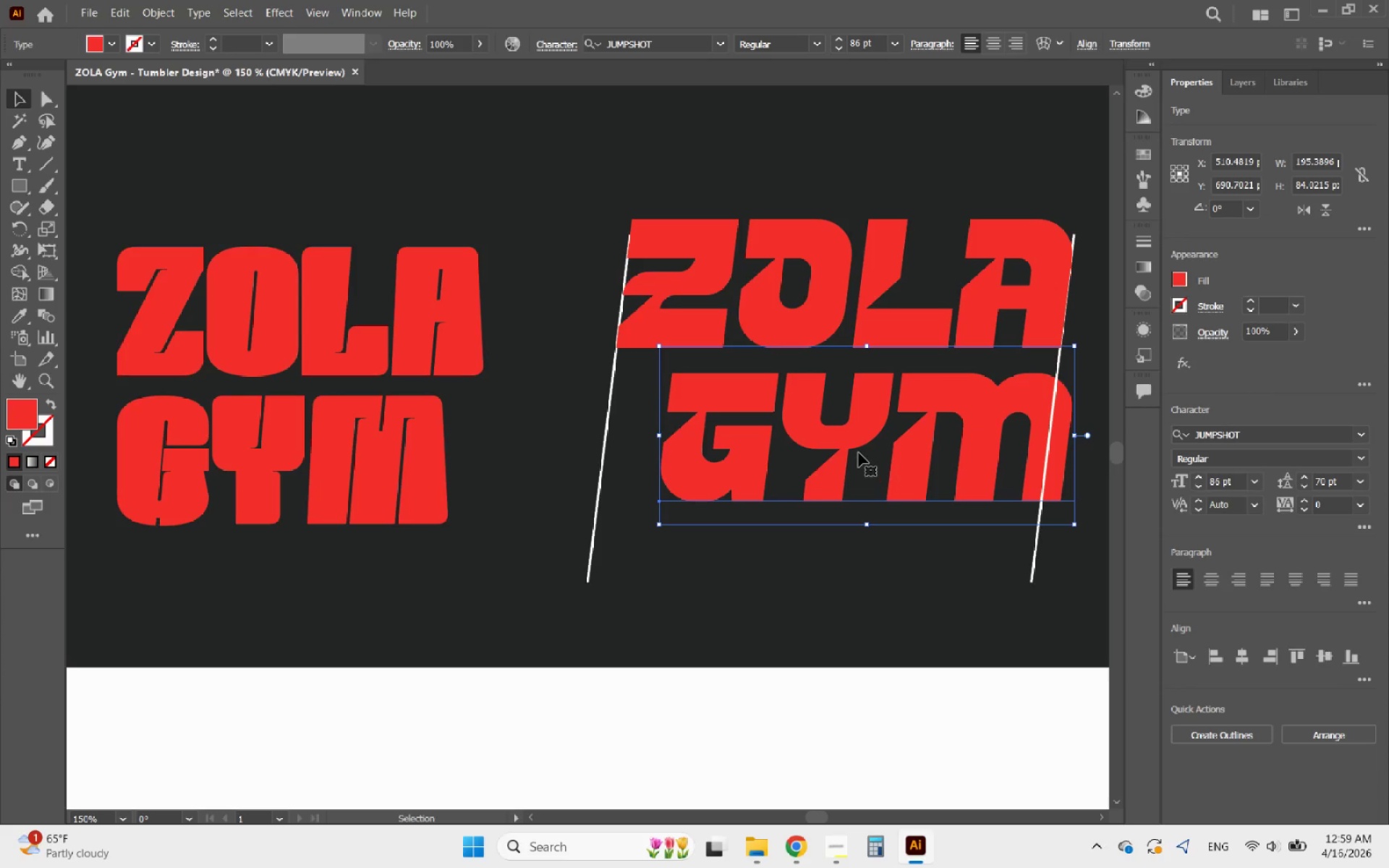 
left_click_drag(start_coordinate=[857, 450], to_coordinate=[799, 459])
 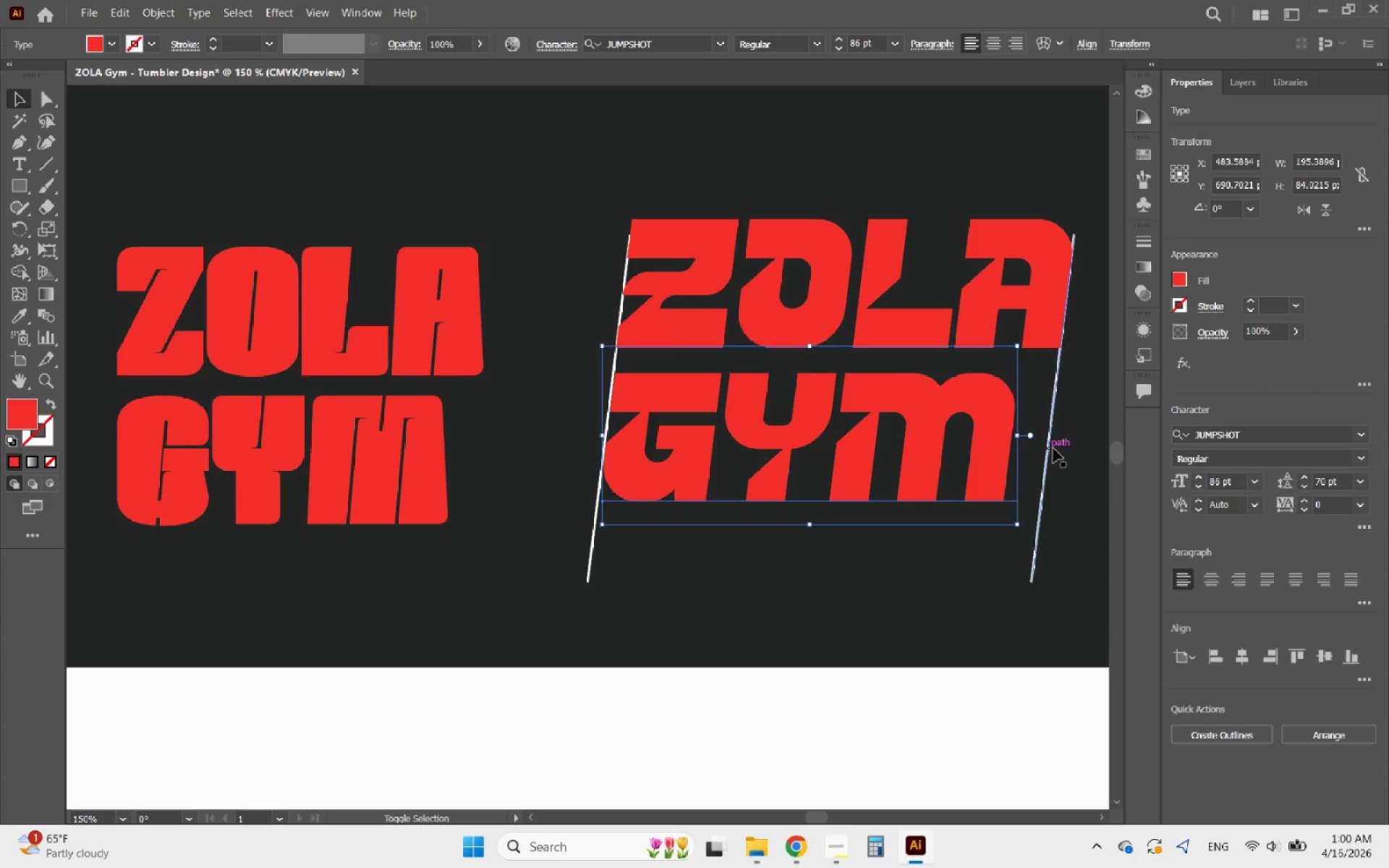 
hold_key(key=ShiftLeft, duration=8.17)
left_click_drag(start_coordinate=[1014, 433], to_coordinate=[1055, 426])
 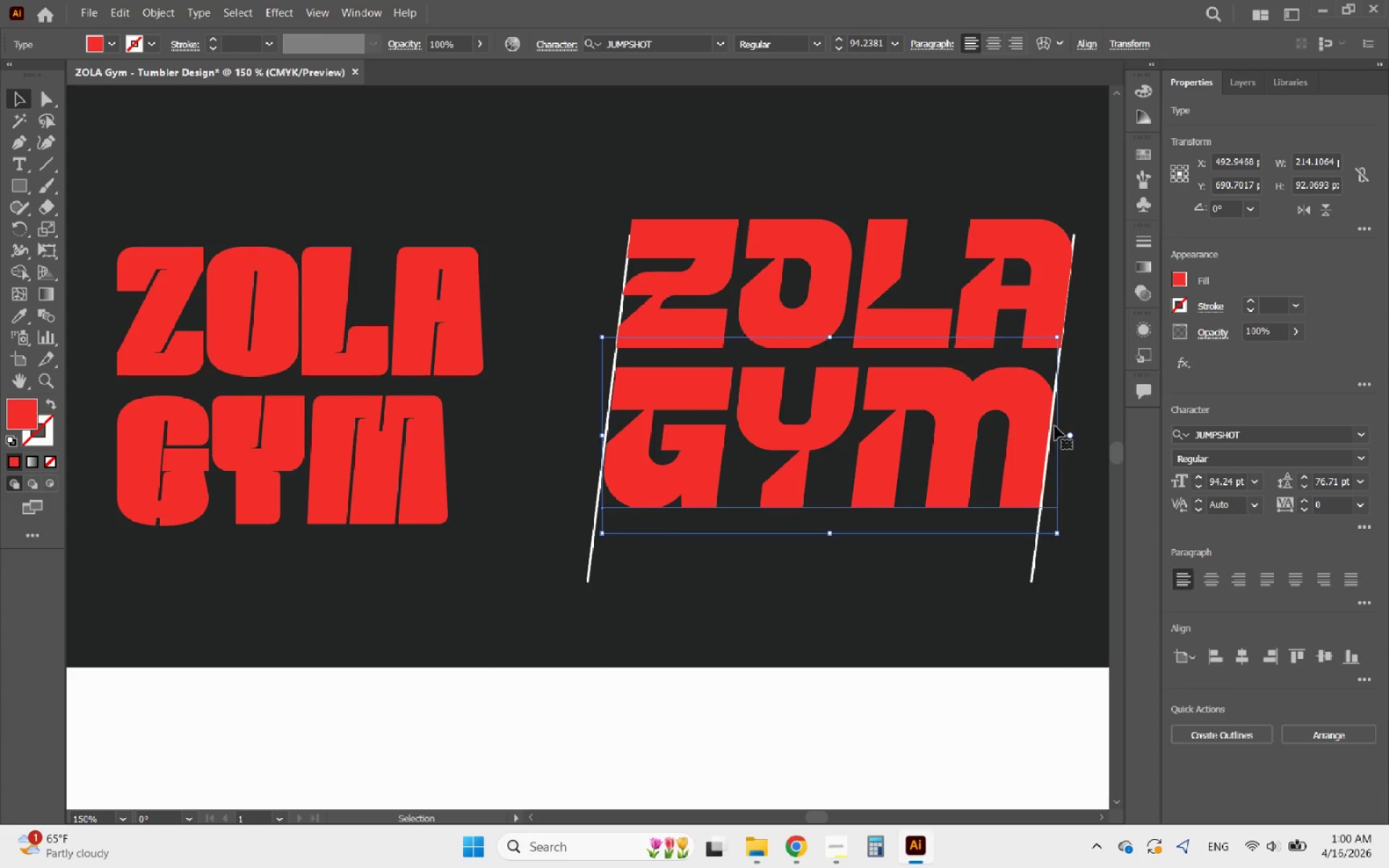 
hold_key(key=AltLeft, duration=0.64)
scroll: coordinate [1058, 434], scroll_direction: up, amount: 4.0
 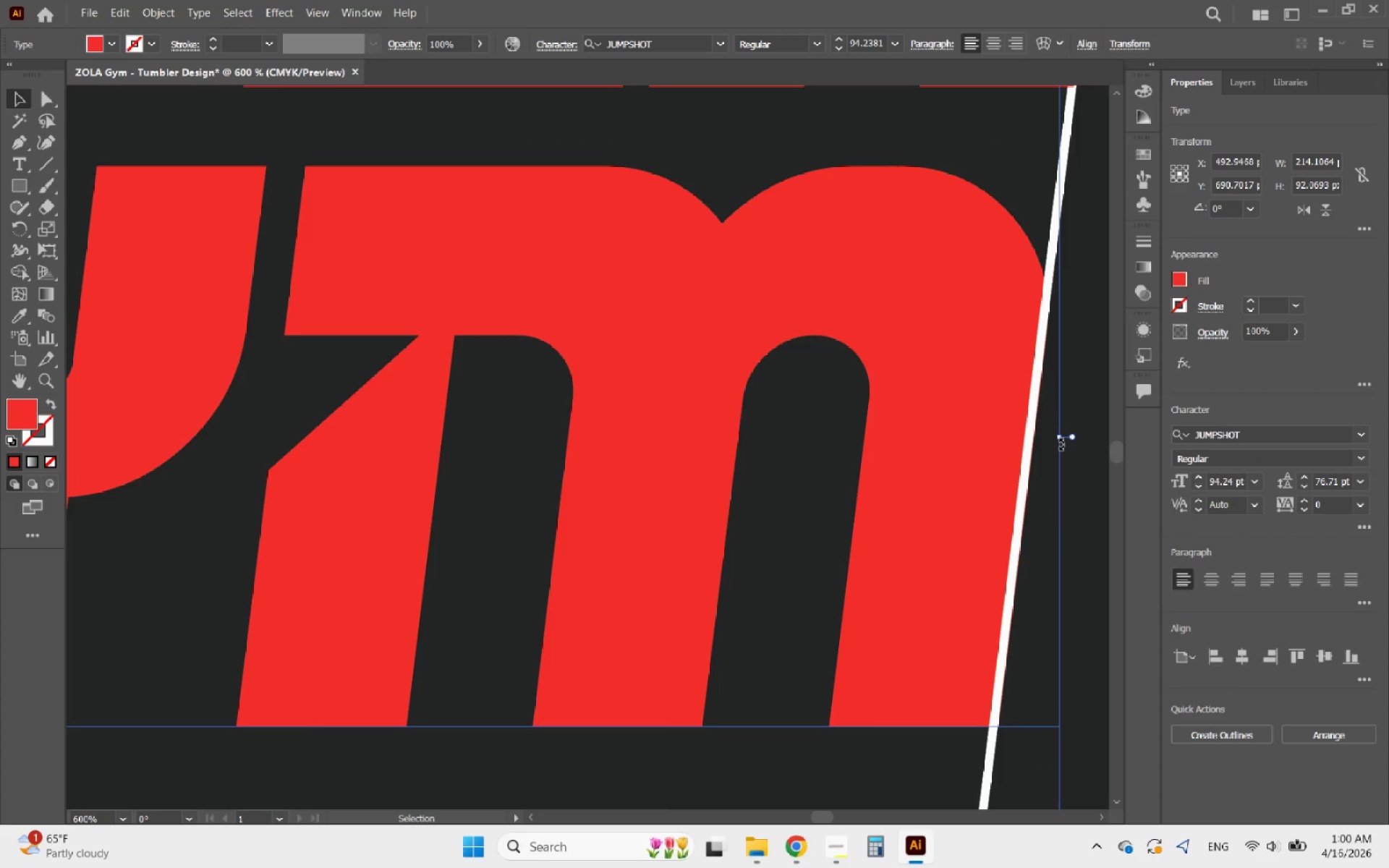 
hold_key(key=ShiftLeft, duration=2.11)
left_click_drag(start_coordinate=[1058, 434], to_coordinate=[1055, 433])
 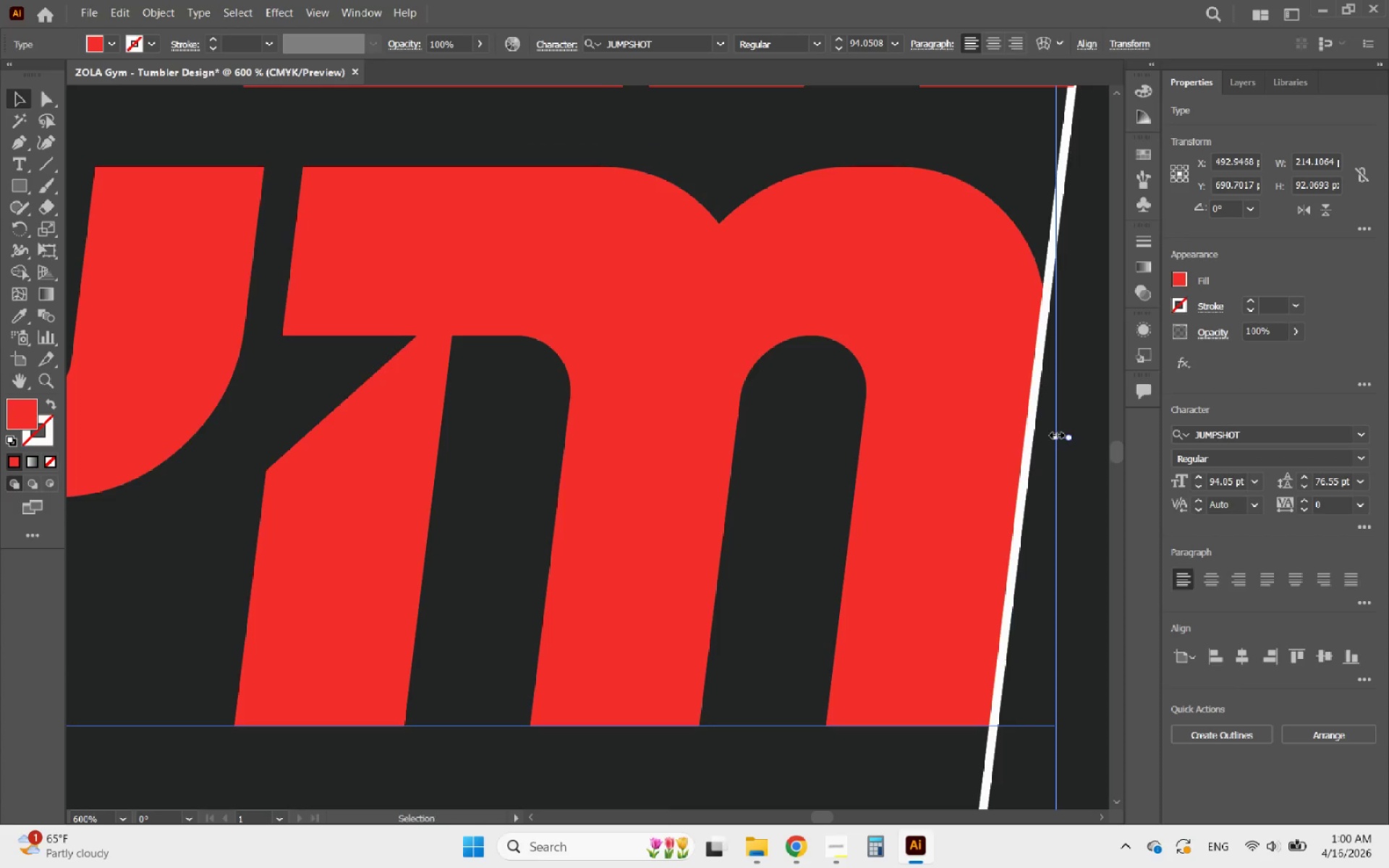 
key(Alt+AltLeft)
 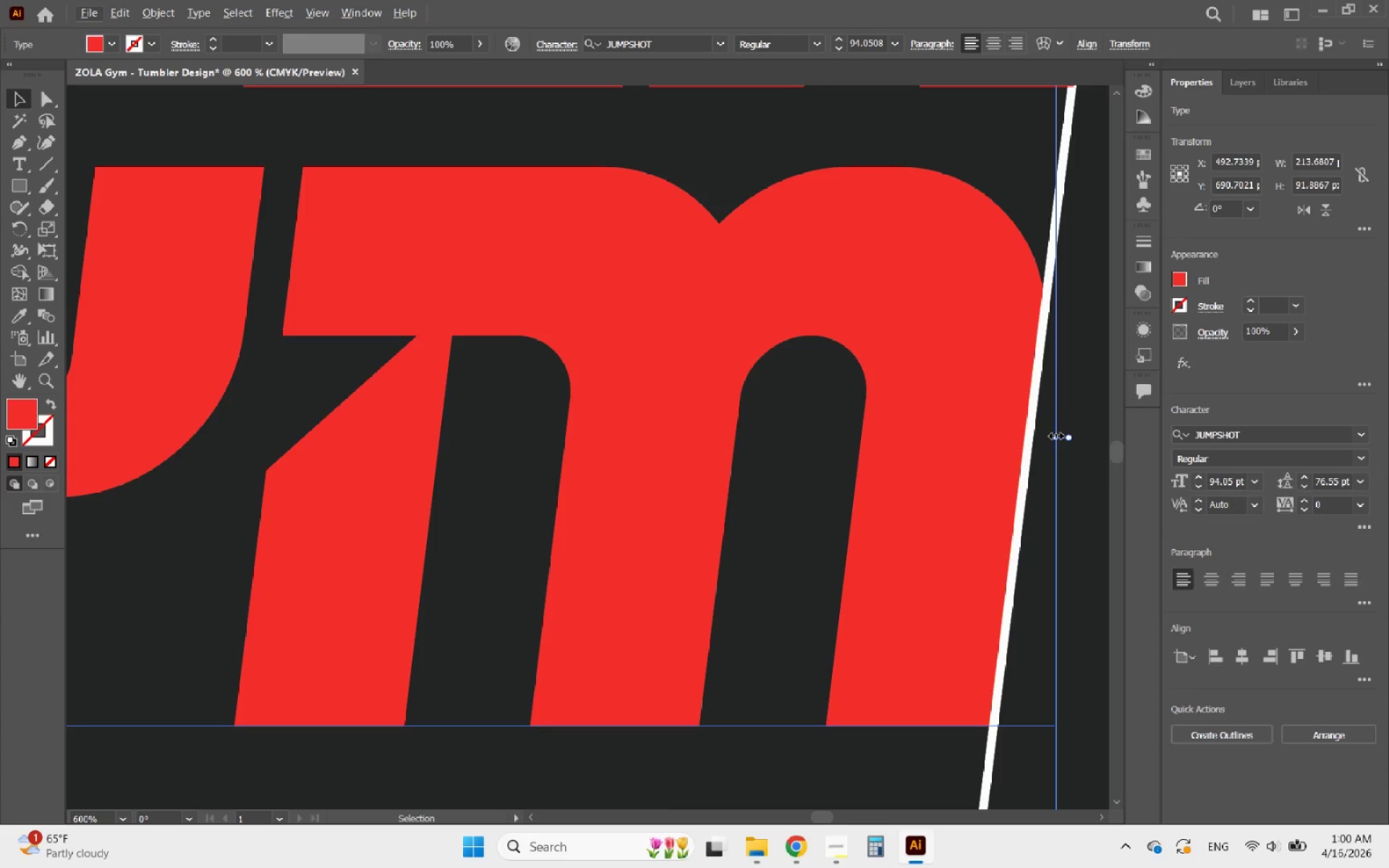 
hold_key(key=AltLeft, duration=1.89)
scroll: coordinate [1049, 445], scroll_direction: down, amount: 4.0
 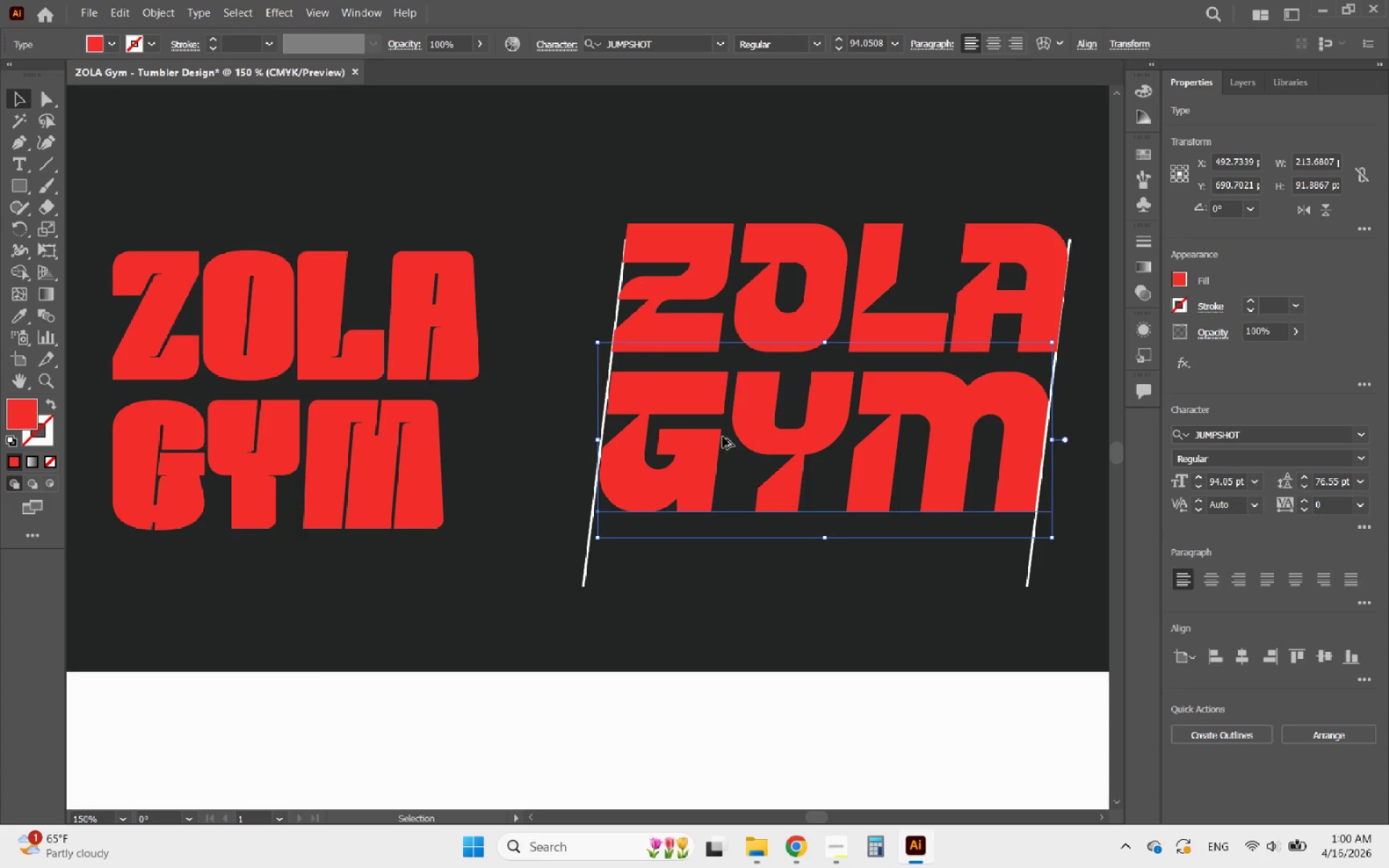 
scroll: coordinate [597, 389], scroll_direction: up, amount: 5.0
 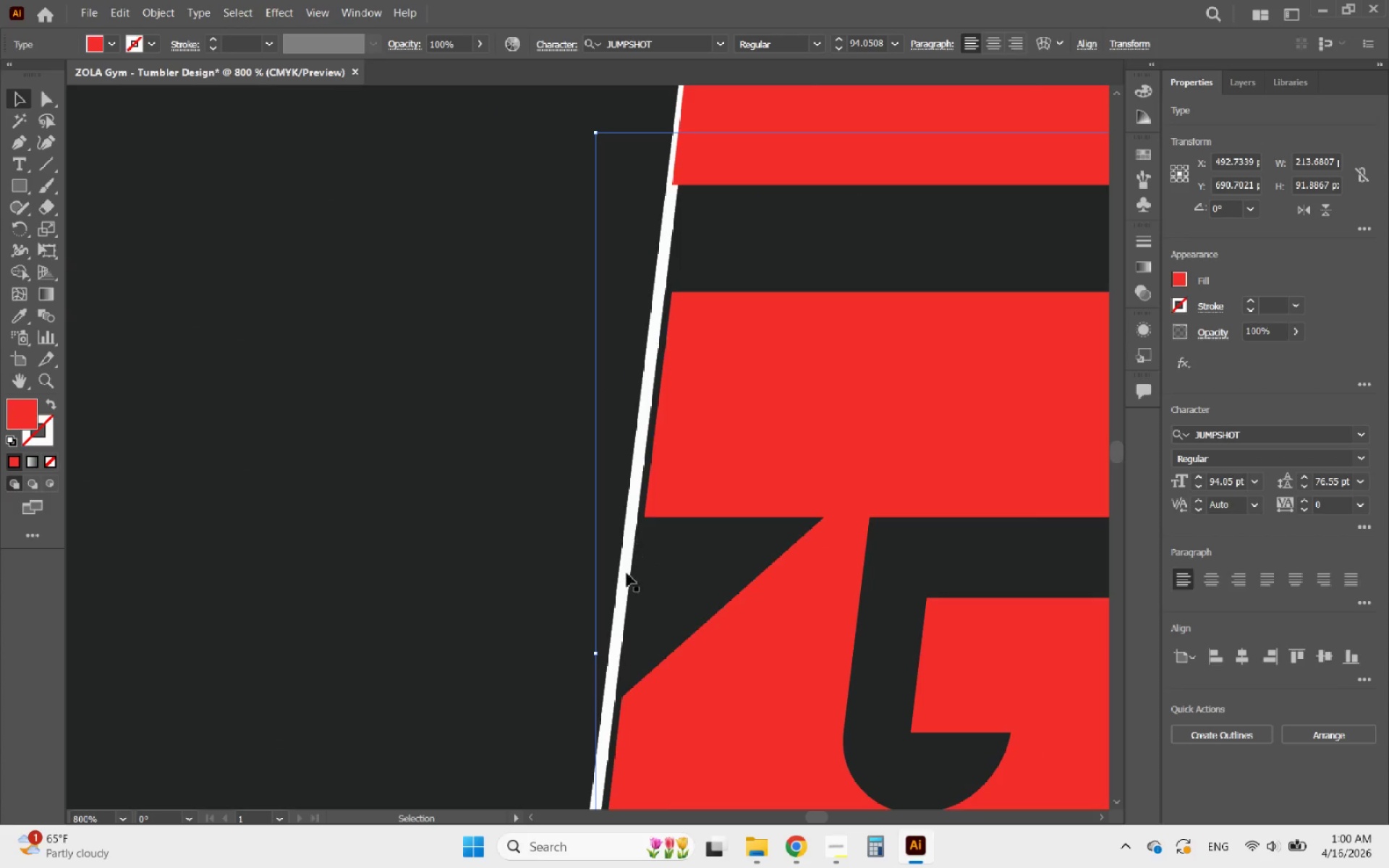 
hold_key(key=ShiftLeft, duration=3.28)
left_click_drag(start_coordinate=[593, 655], to_coordinate=[582, 658])
 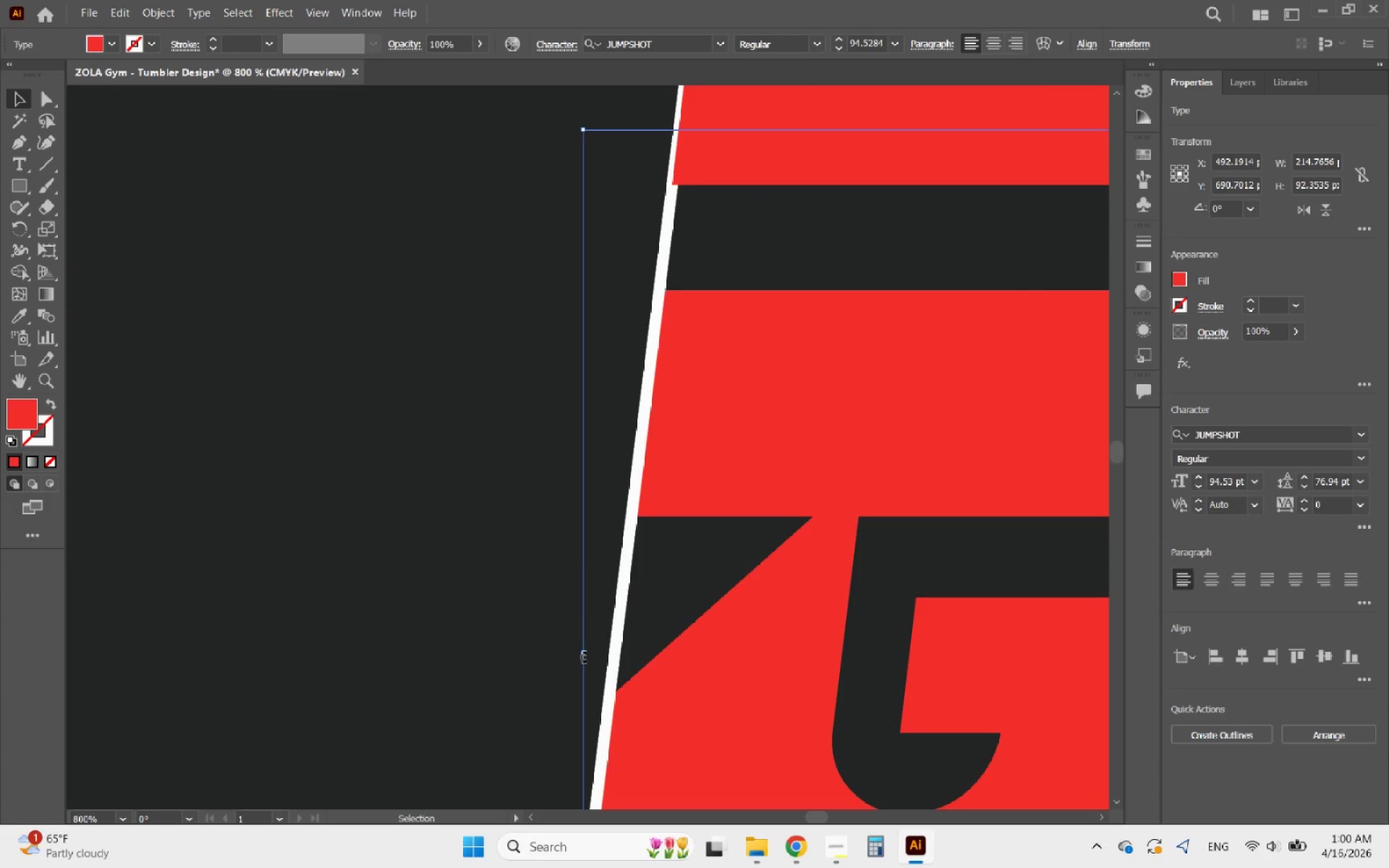 
hold_key(key=AltLeft, duration=3.22)
scroll: coordinate [527, 496], scroll_direction: down, amount: 5.0
 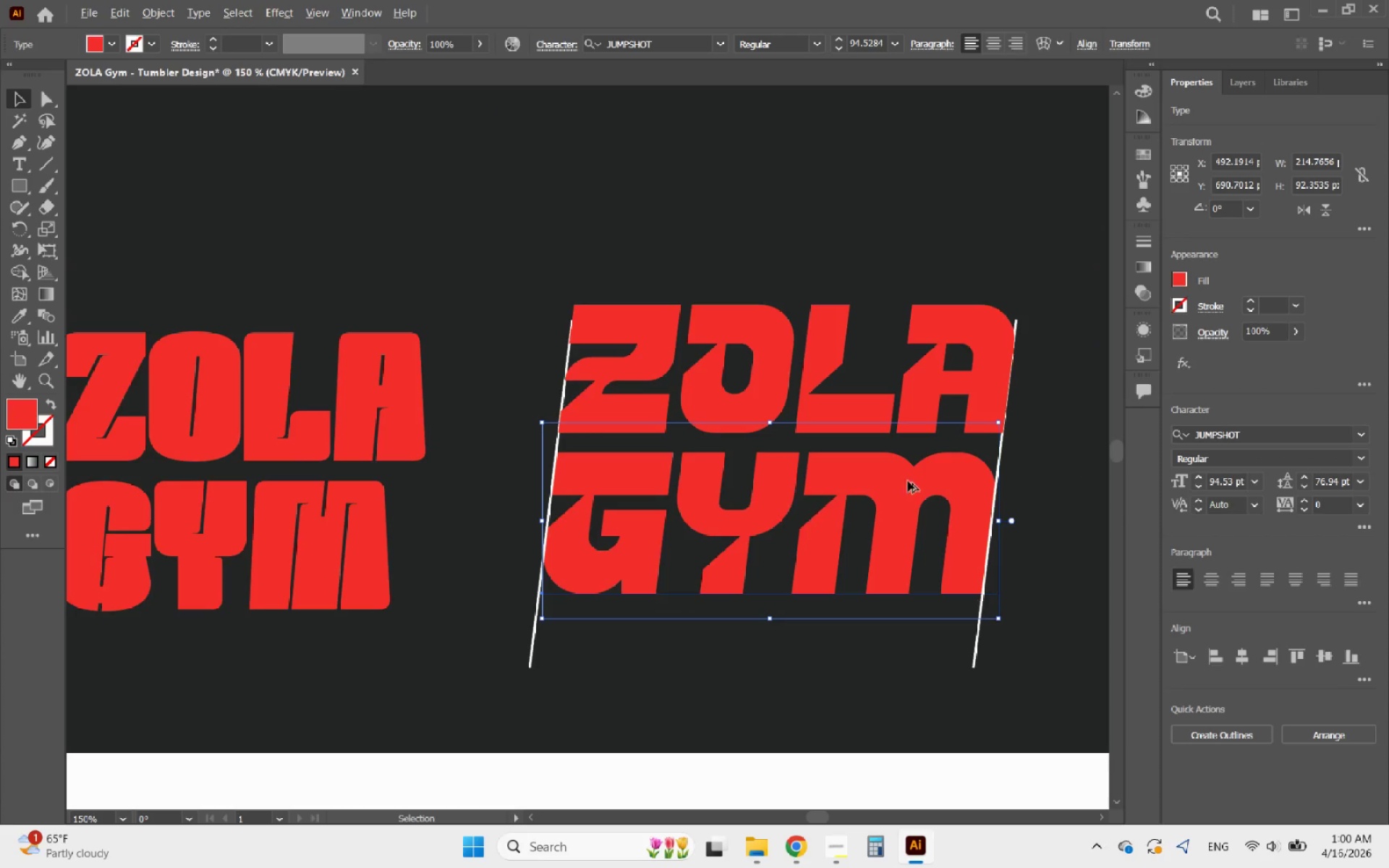 
scroll: coordinate [1035, 465], scroll_direction: up, amount: 4.0
 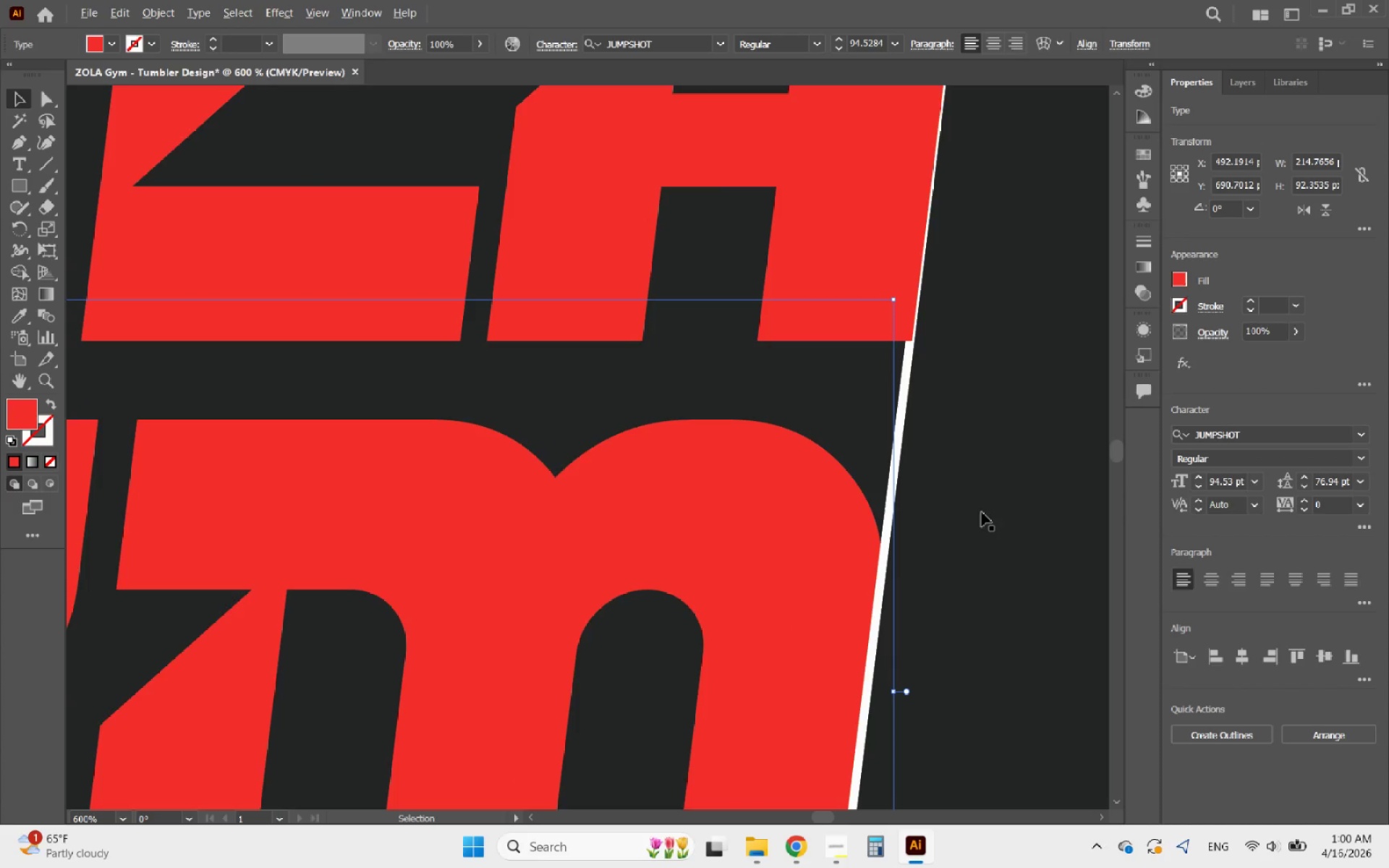 
scroll: coordinate [940, 480], scroll_direction: down, amount: 3.0
 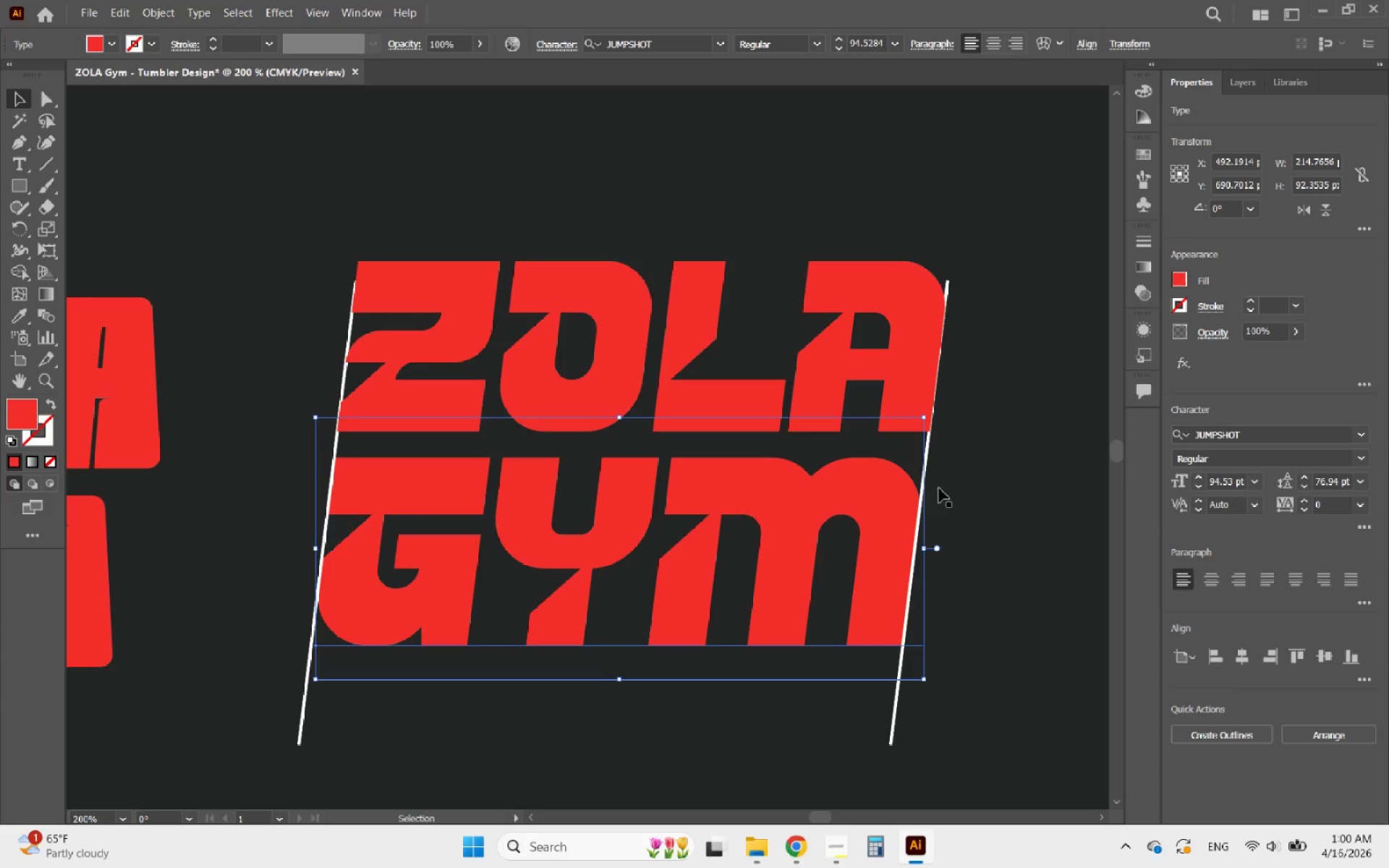 
hold_key(key=AltLeft, duration=0.73)
scroll: coordinate [940, 488], scroll_direction: down, amount: 3.0
 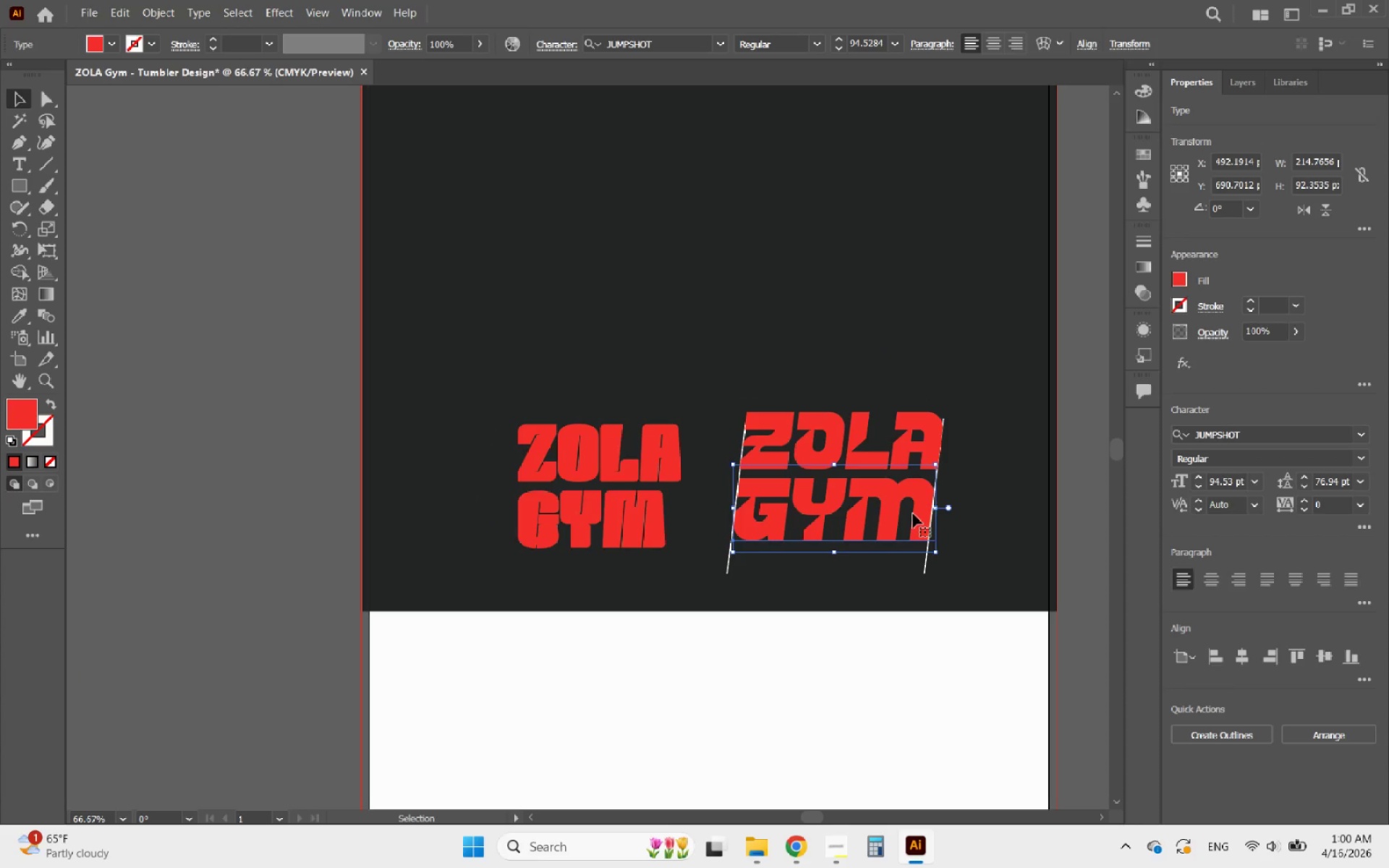 
hold_key(key=AltLeft, duration=0.44)
scroll: coordinate [893, 535], scroll_direction: up, amount: 2.0
 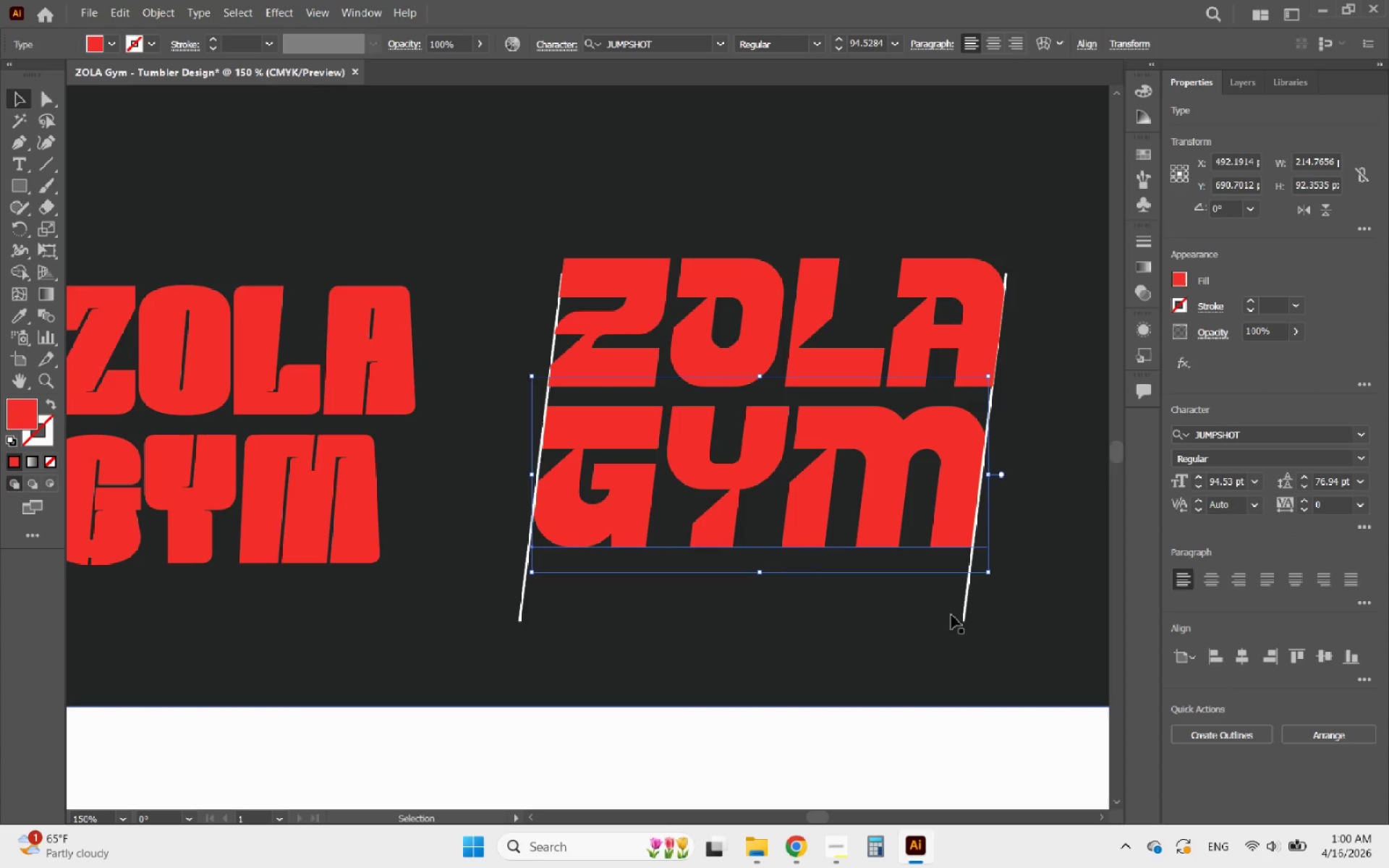 
left_click([967, 611])
 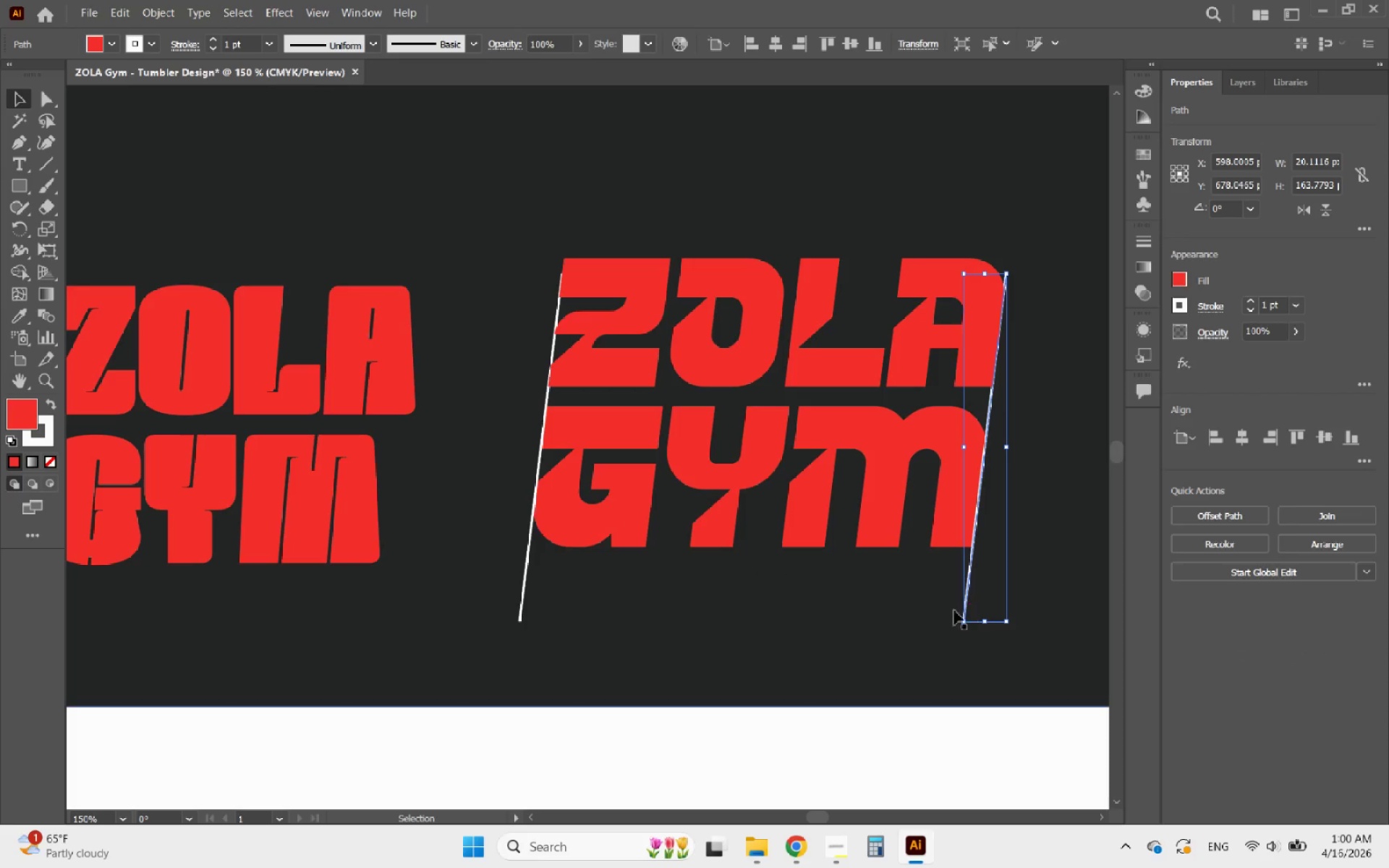 
key(Delete)
 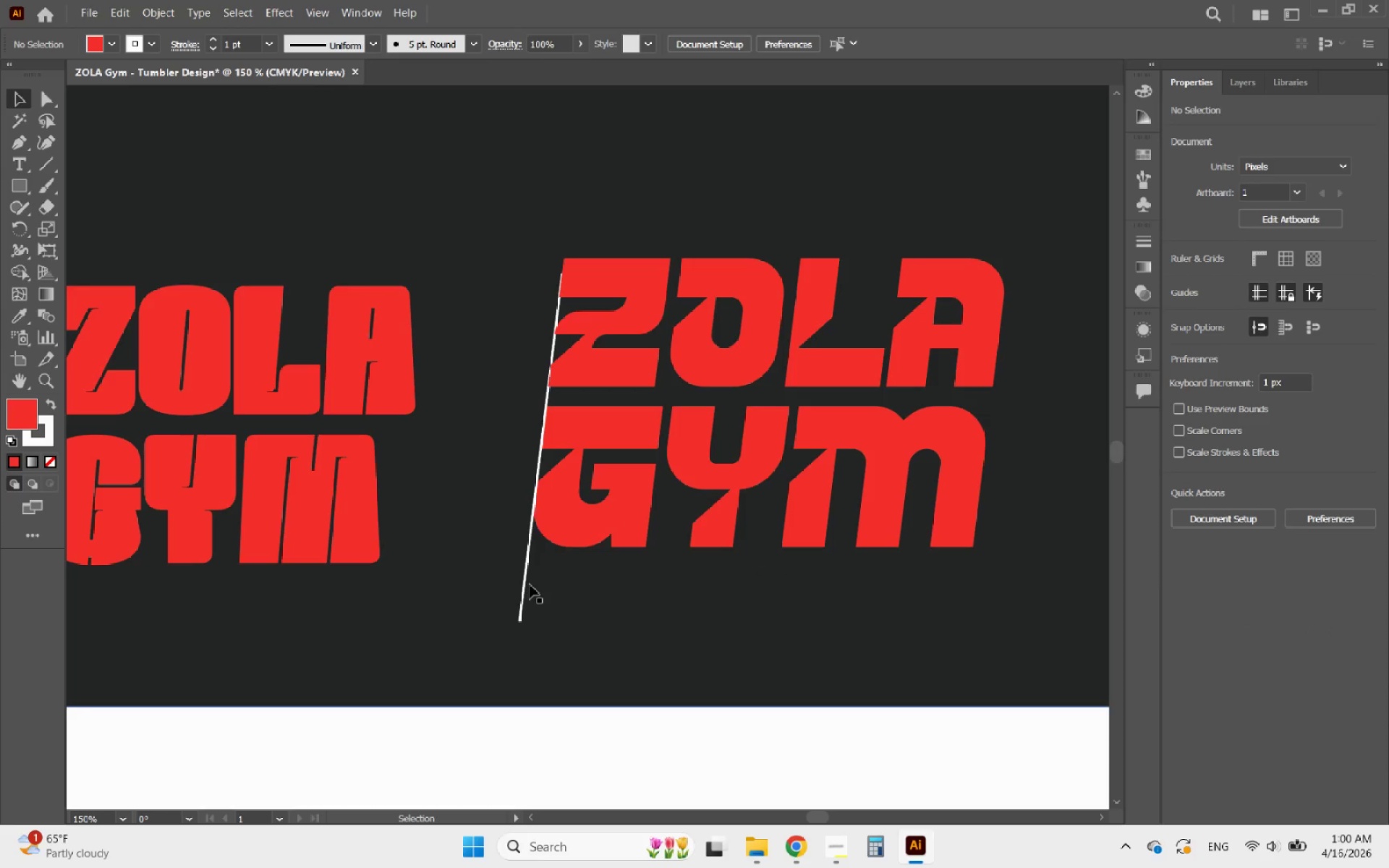 
left_click([524, 582])
 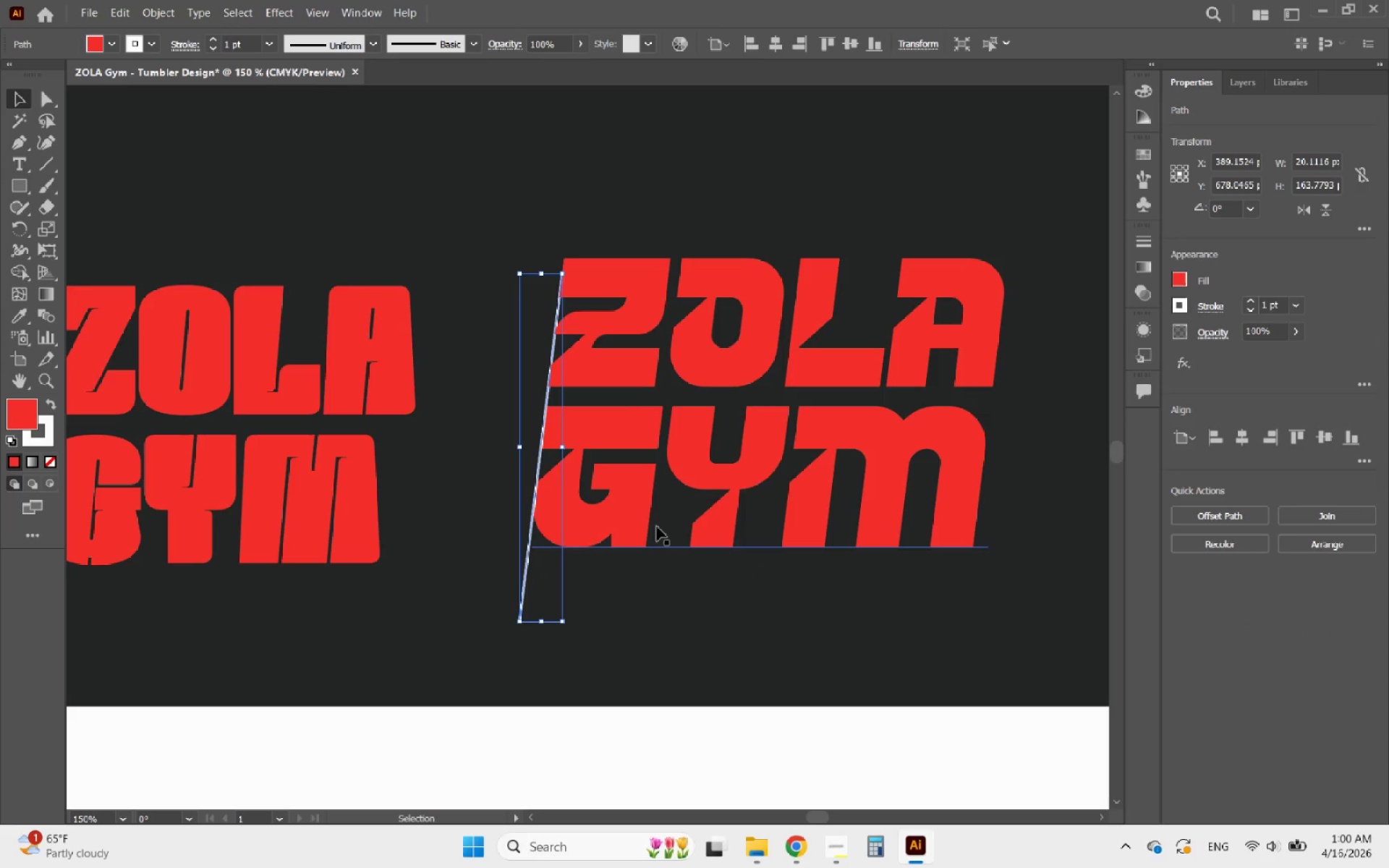 
key(Delete)
 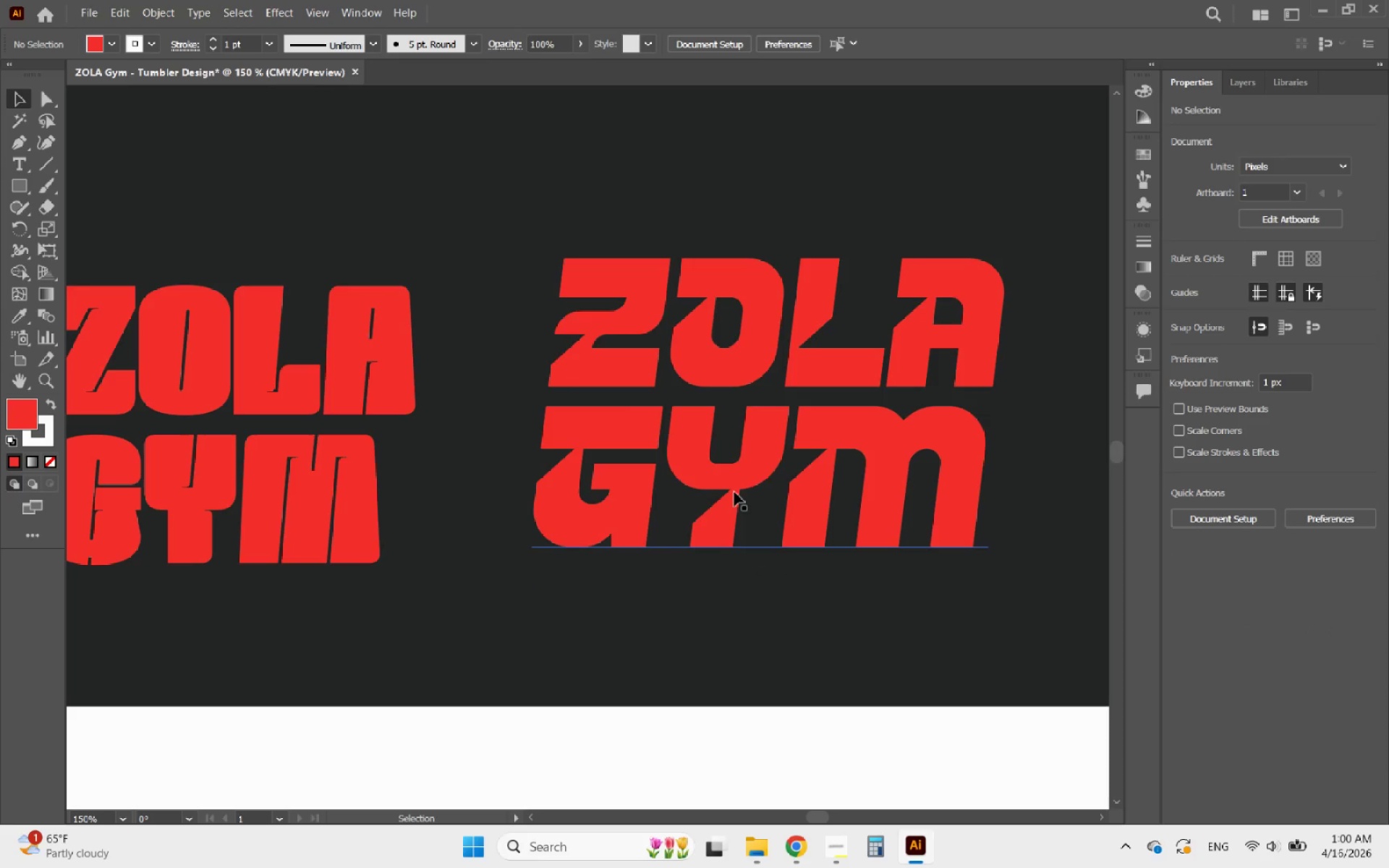 
left_click([737, 490])
 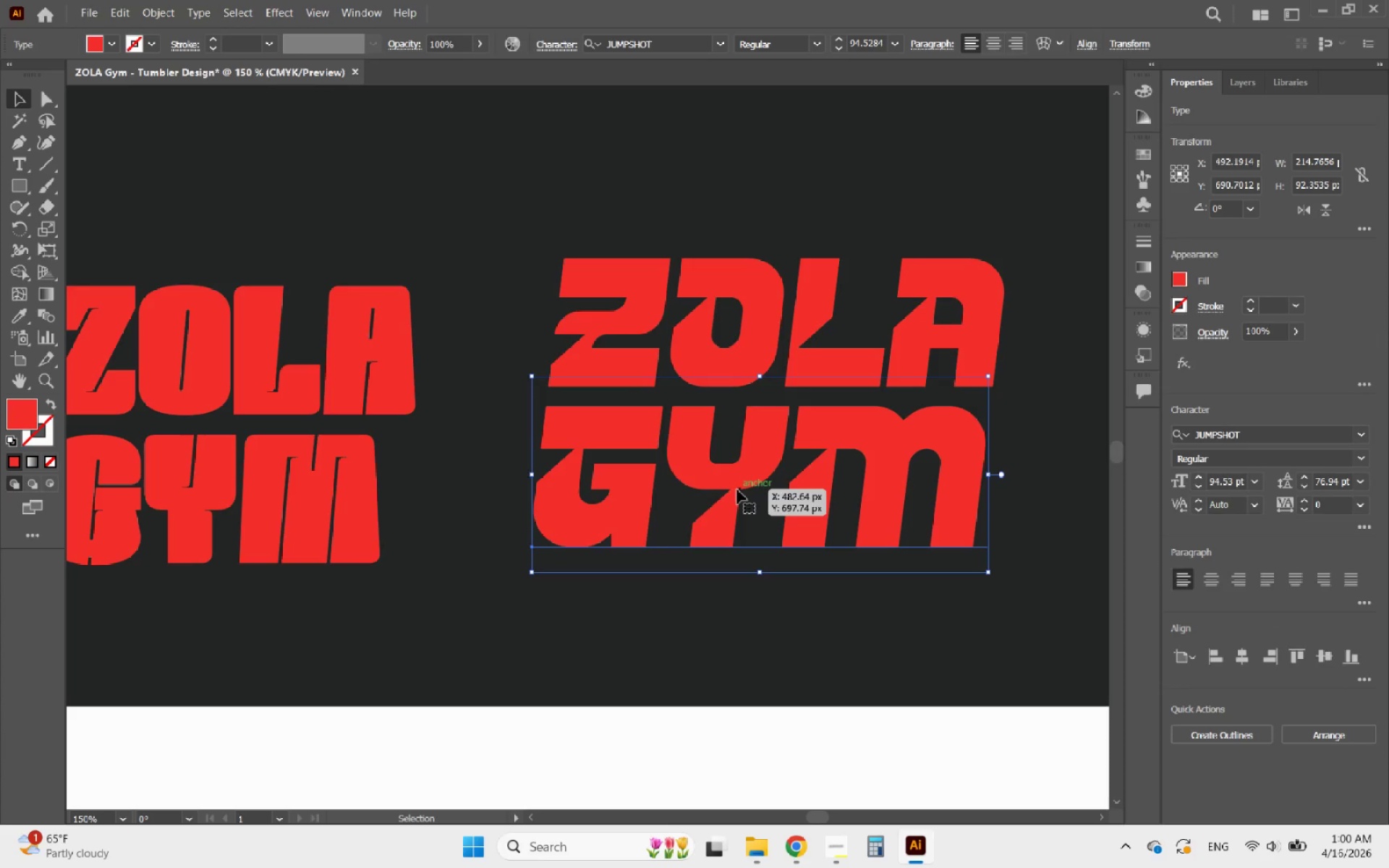 
key(ArrowDown)
 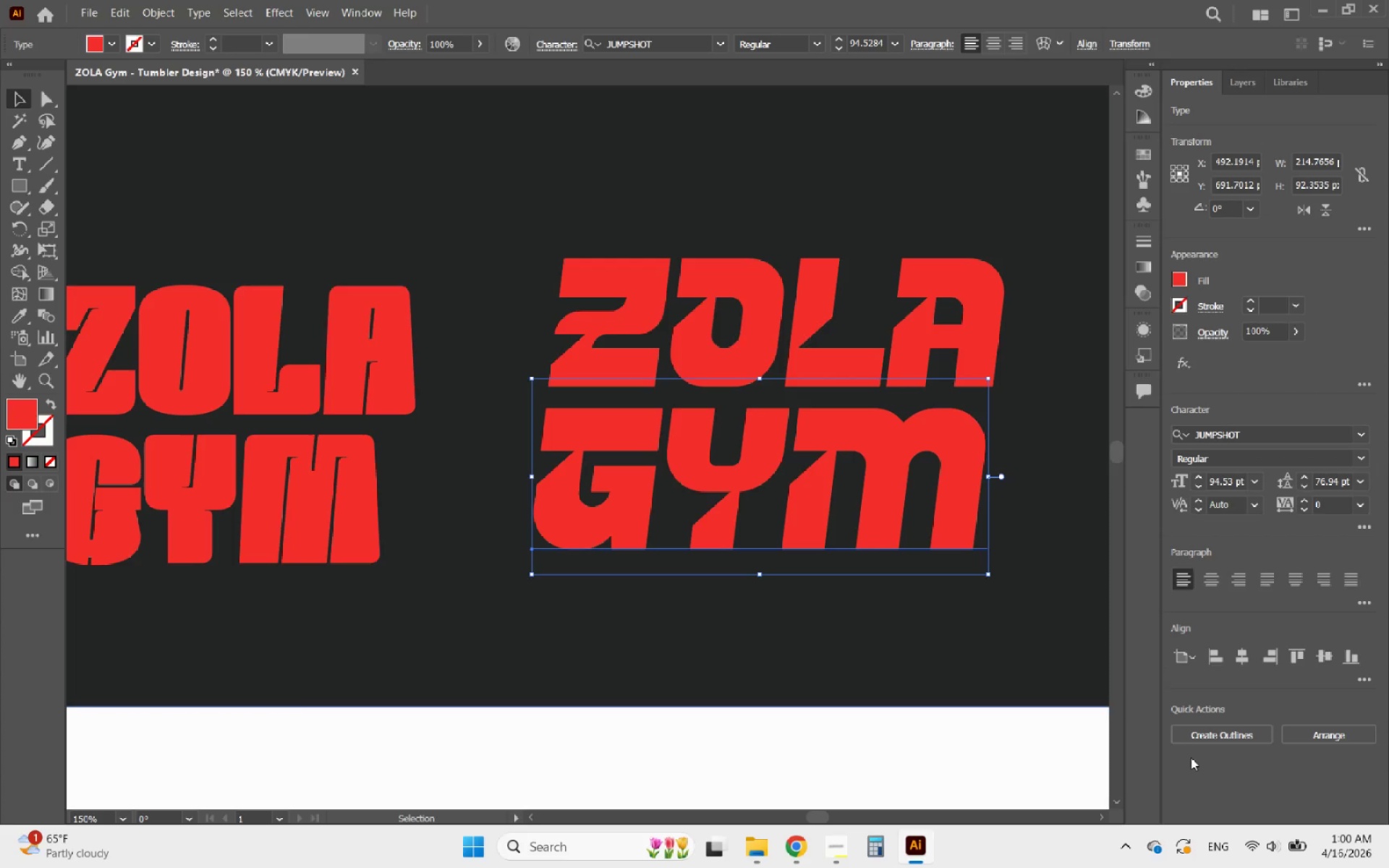 
left_click([1229, 735])
 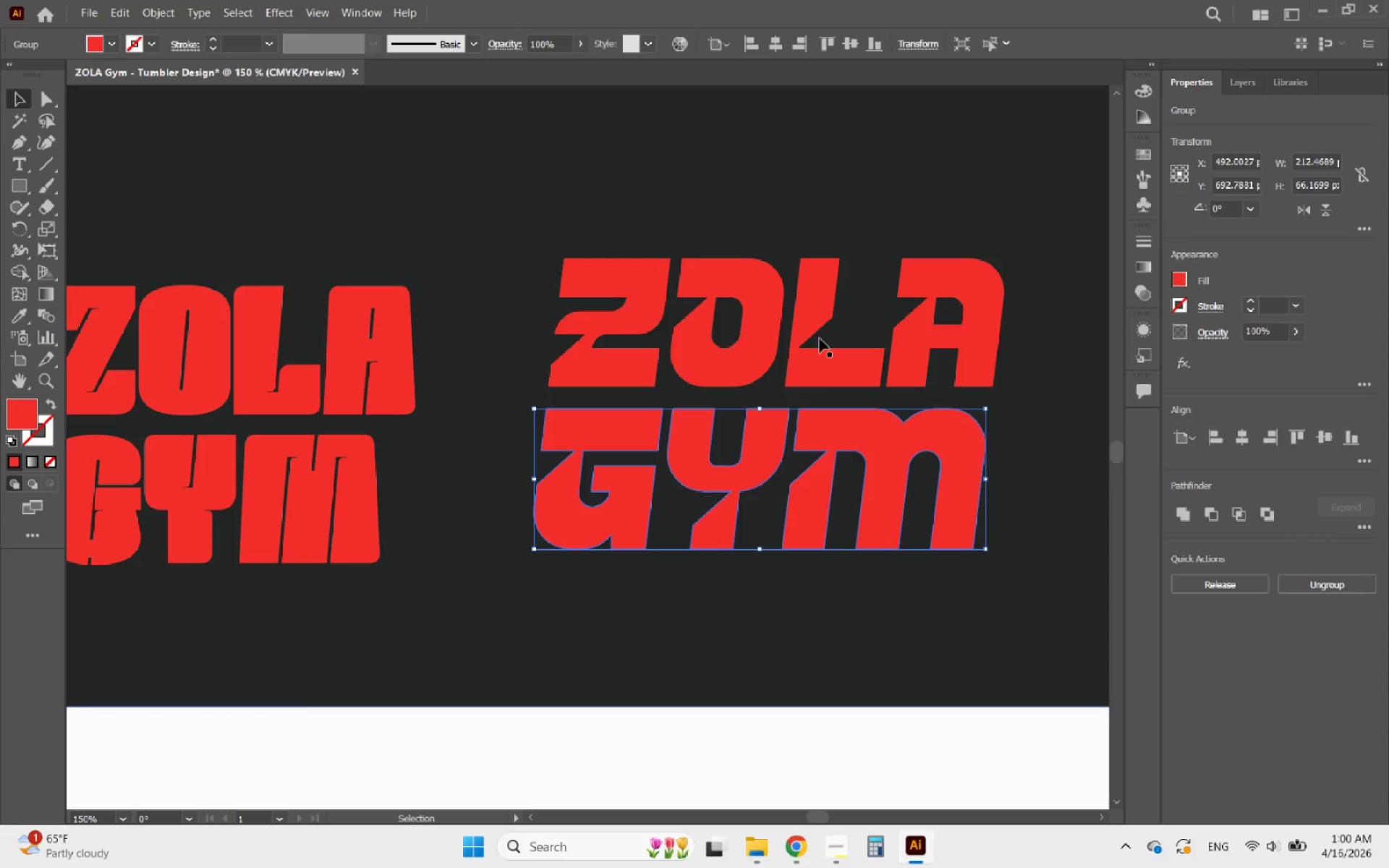 
left_click([801, 365])
 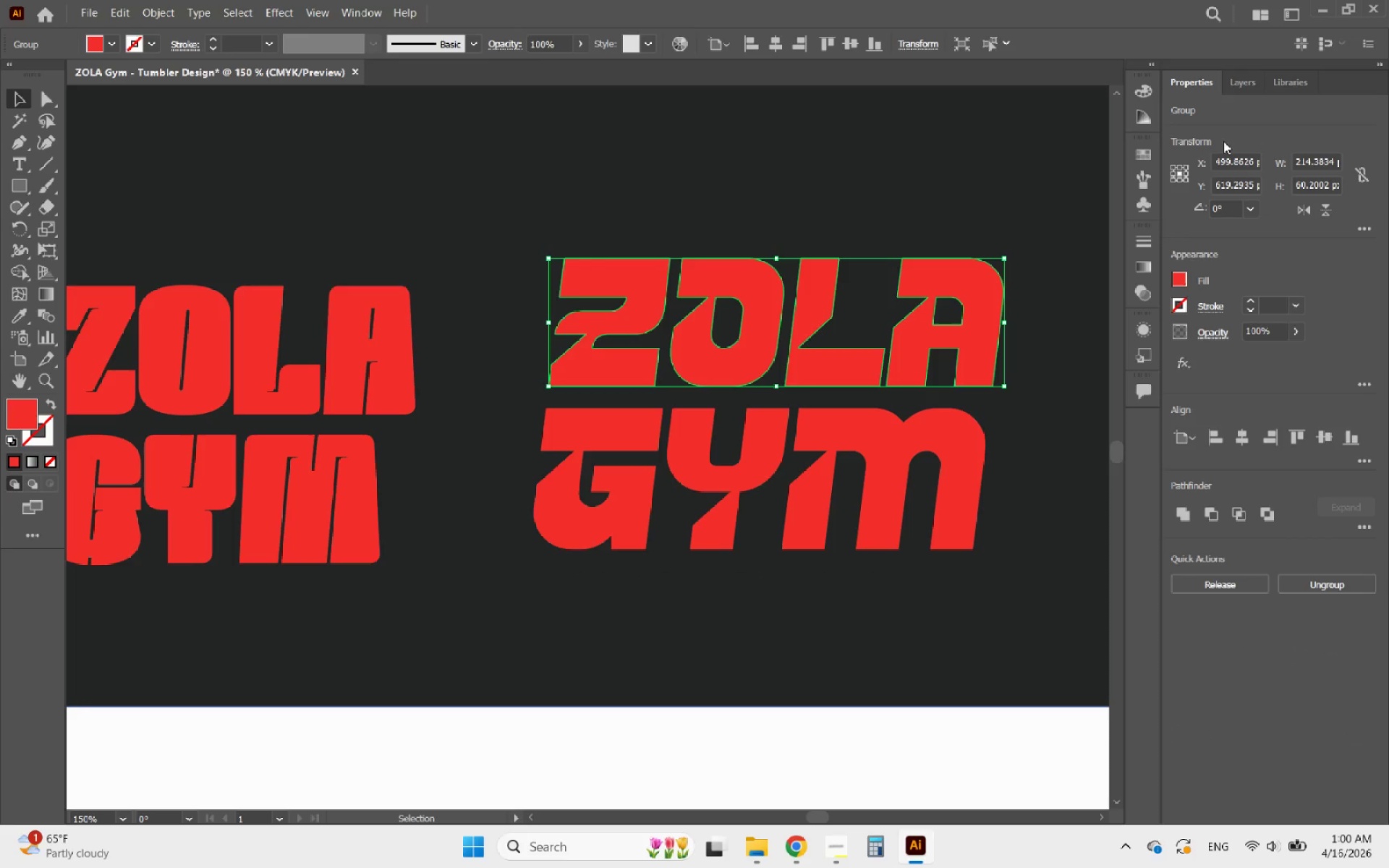 
left_click([1231, 82])
 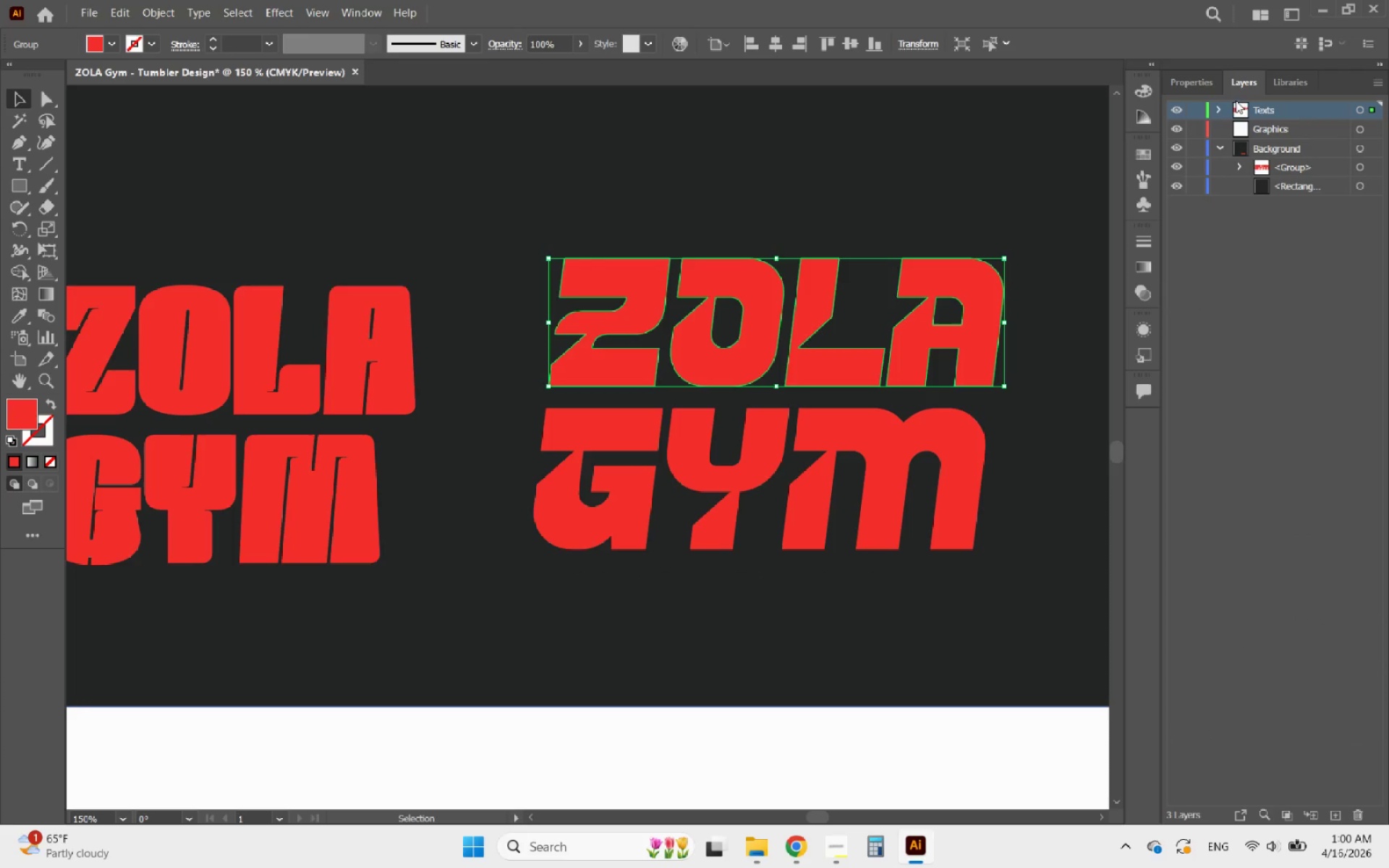 
left_click([1218, 111])
 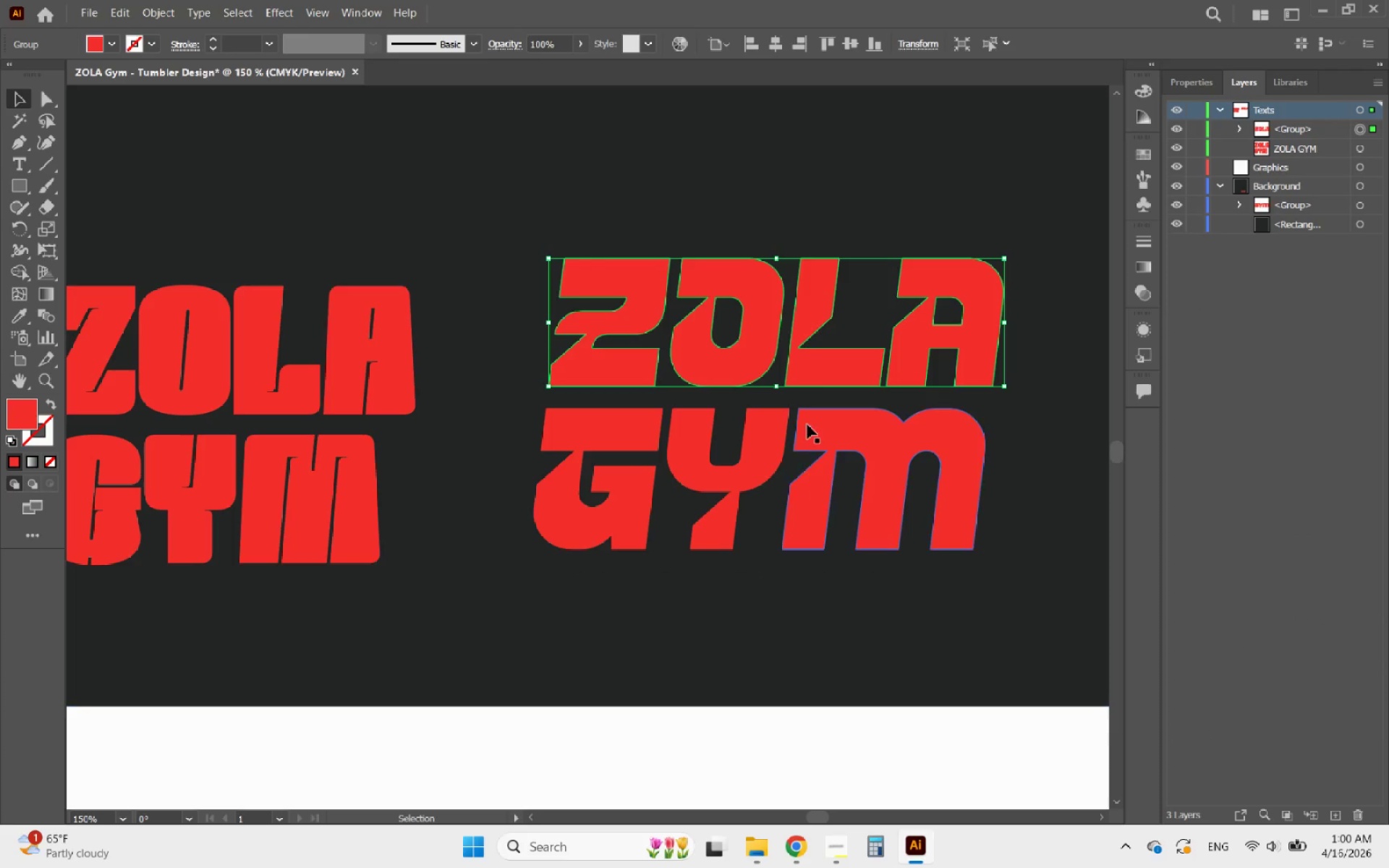 
left_click([807, 429])
 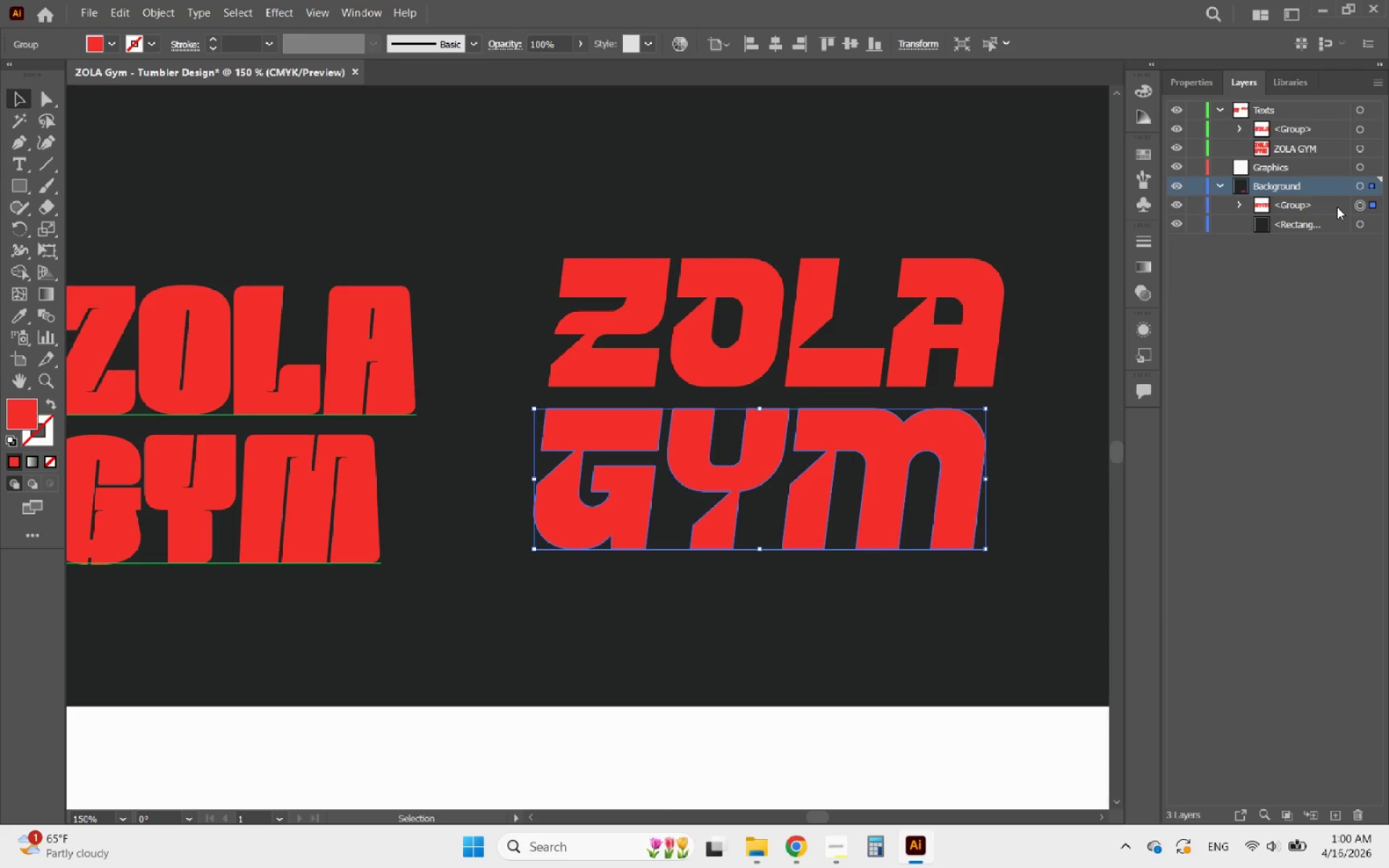 
left_click_drag(start_coordinate=[1333, 206], to_coordinate=[1333, 119])
 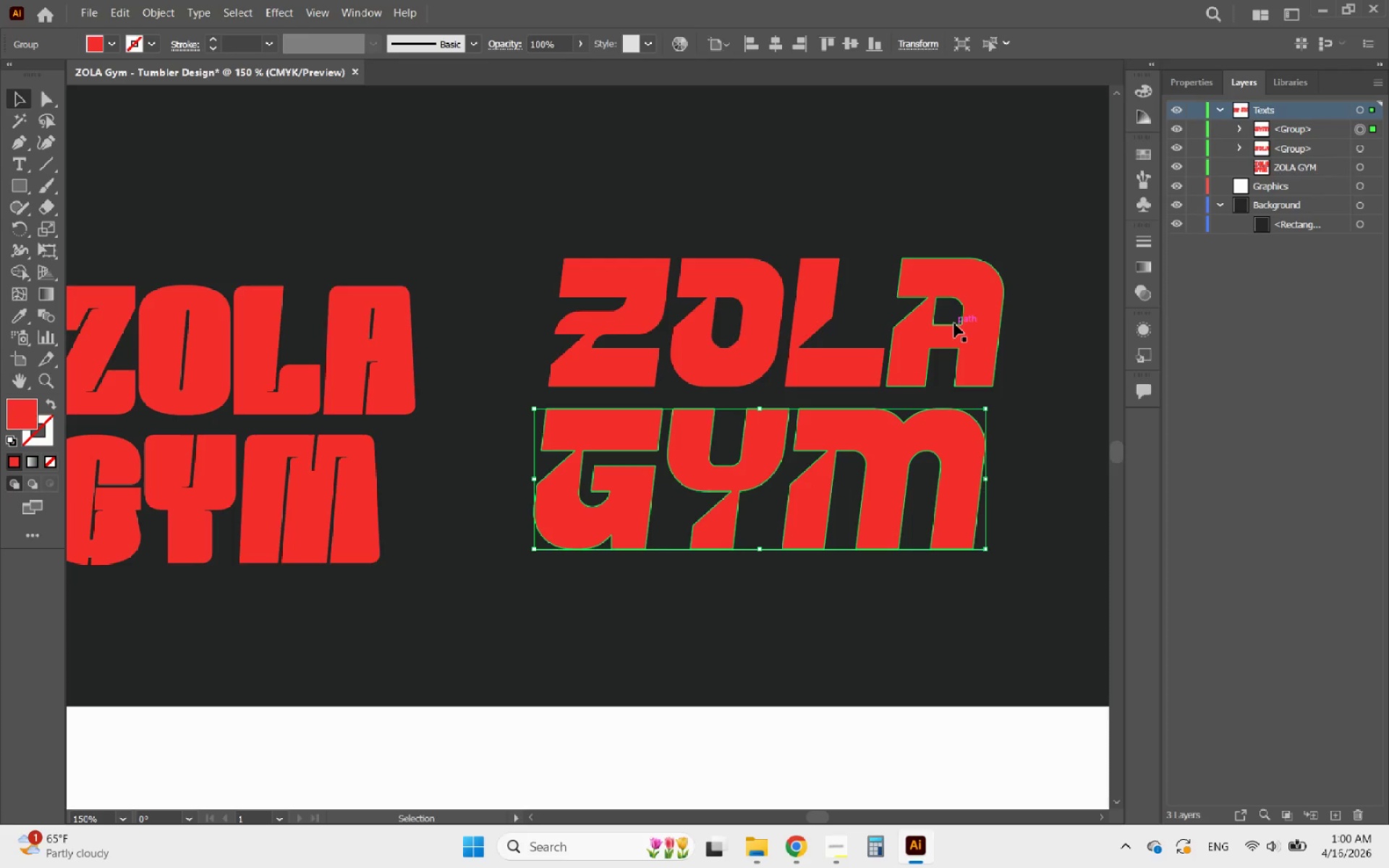 
left_click([954, 328])
 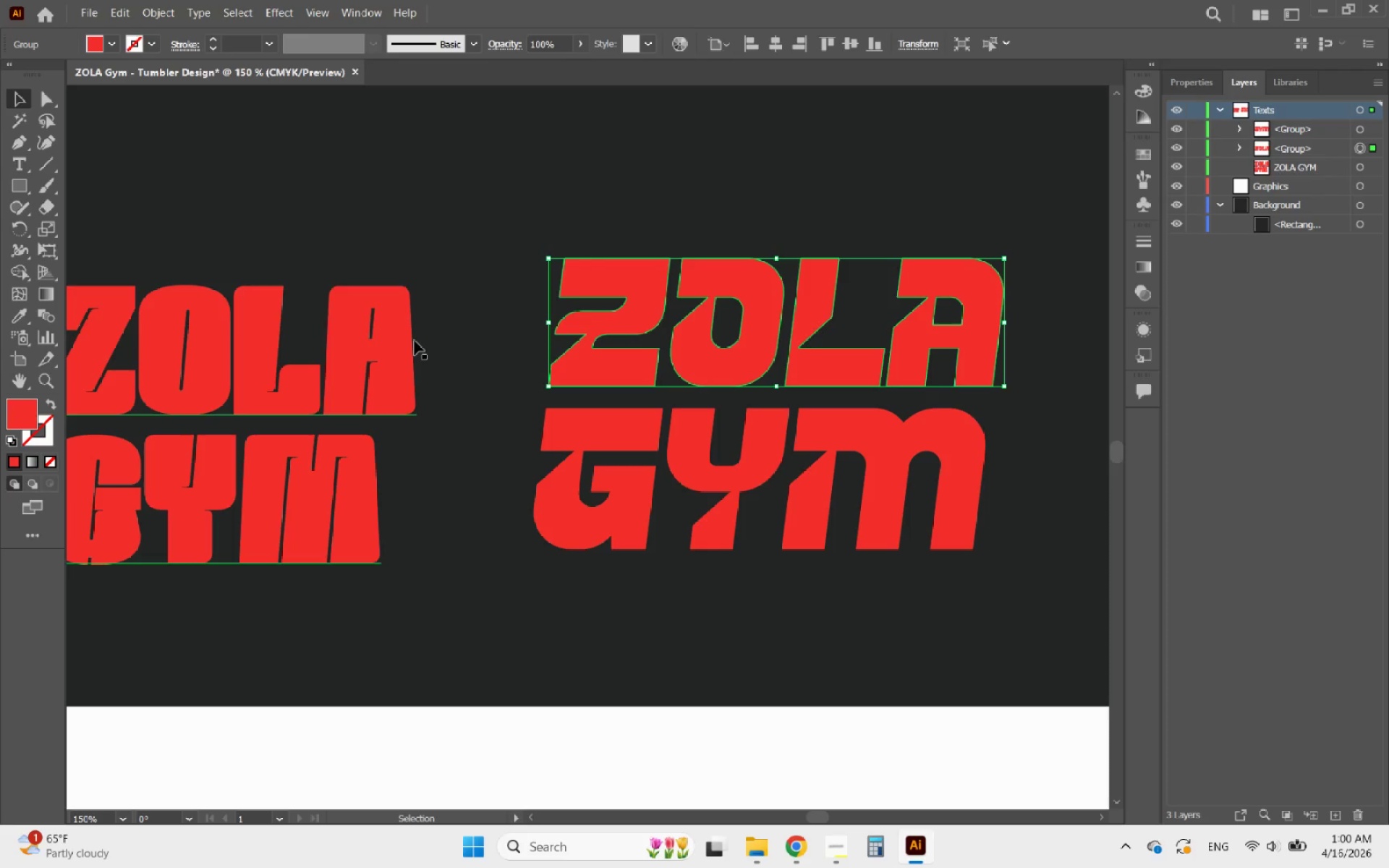 
left_click([395, 341])
 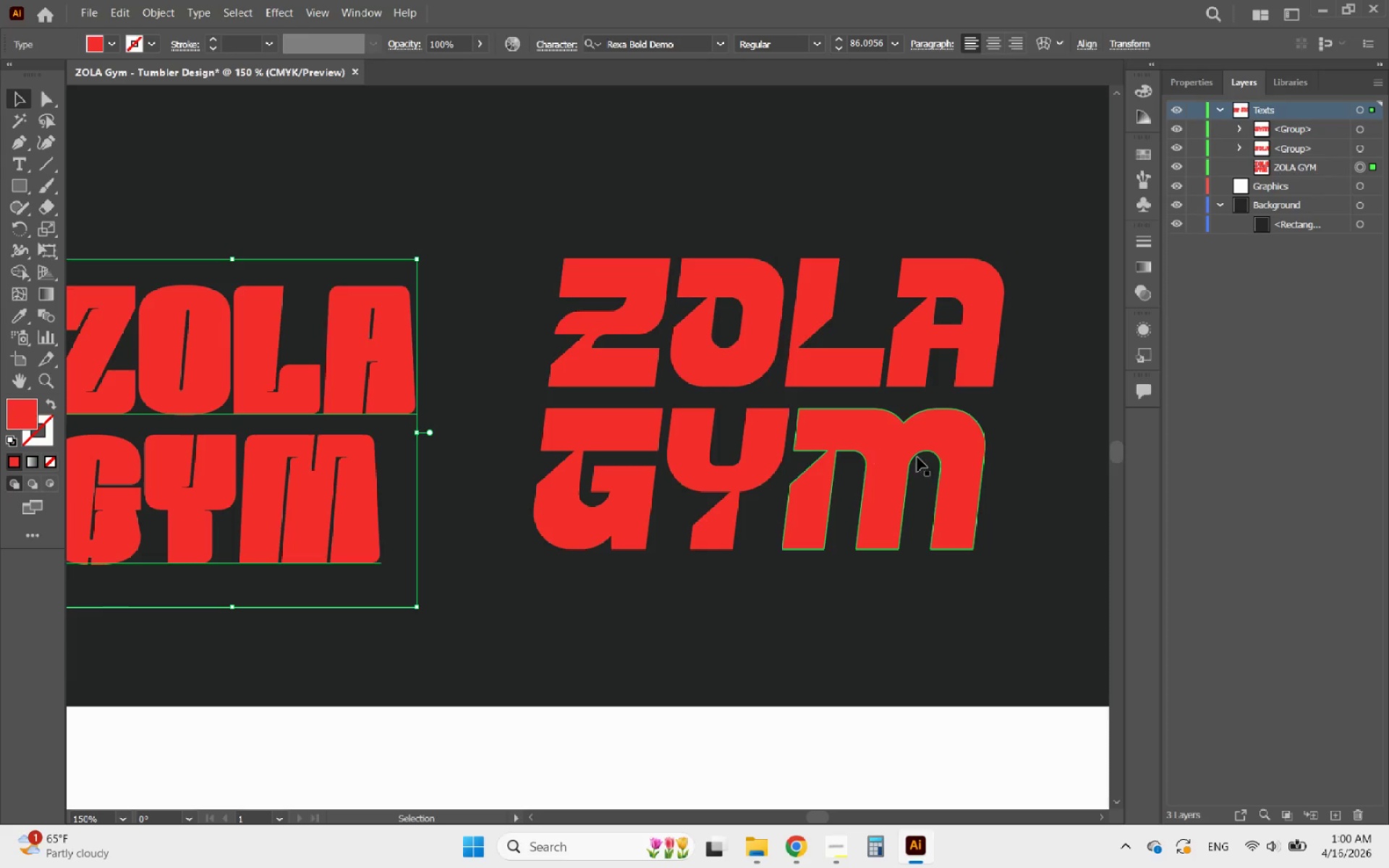 
hold_key(key=AltLeft, duration=1.42)
scroll: coordinate [947, 425], scroll_direction: down, amount: 2.0
 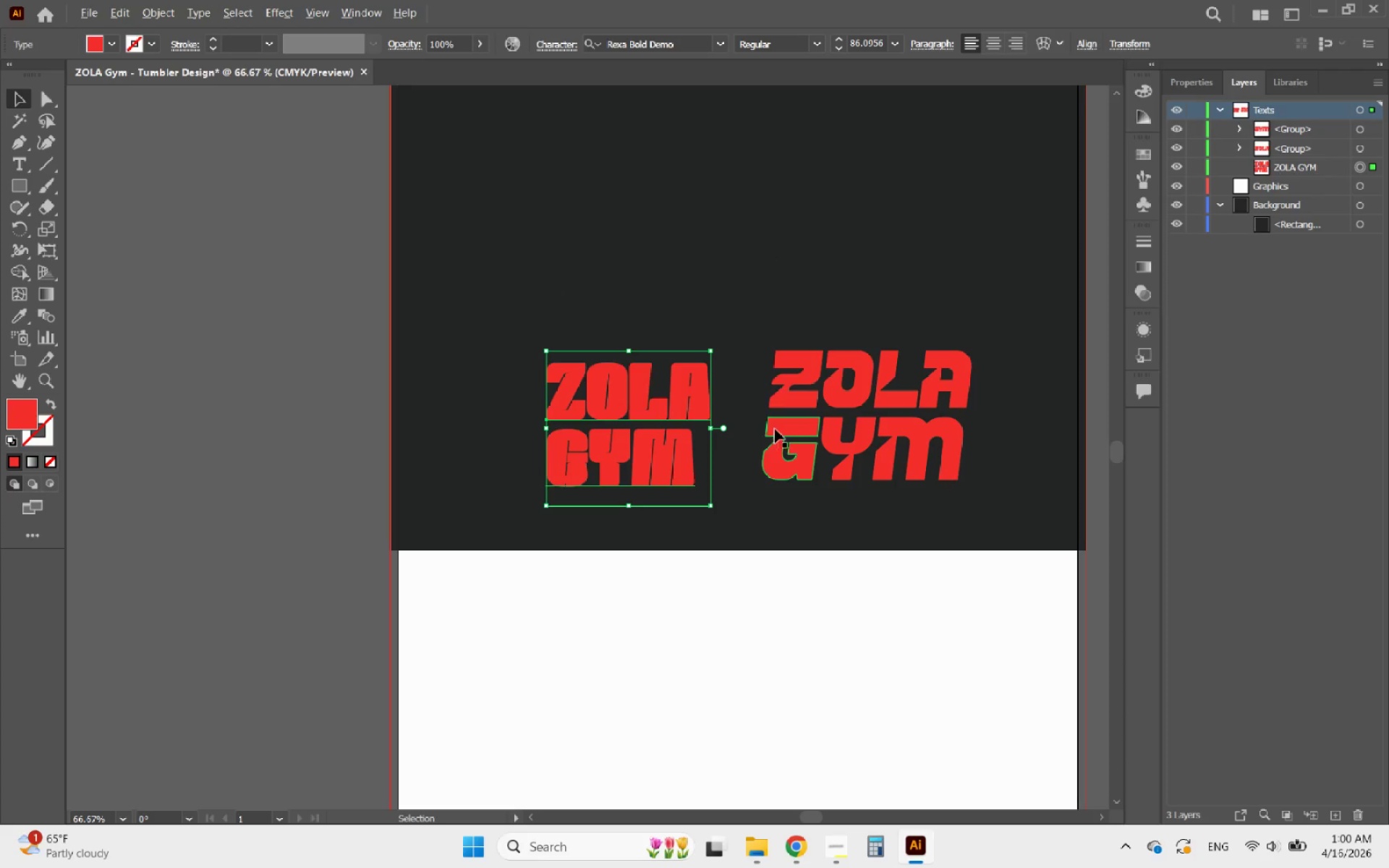 
scroll: coordinate [684, 409], scroll_direction: up, amount: 3.0
 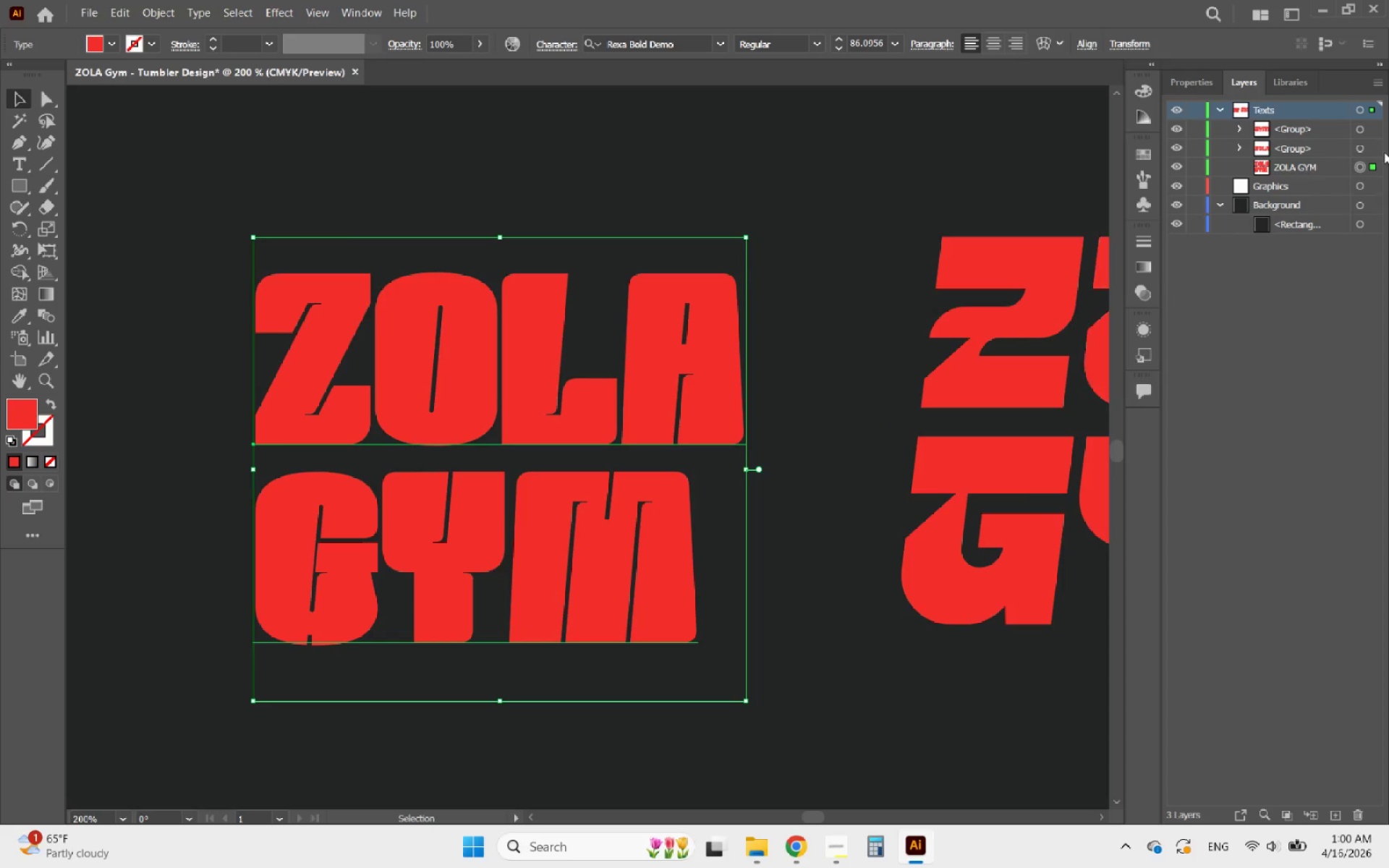 
left_click([1200, 85])
 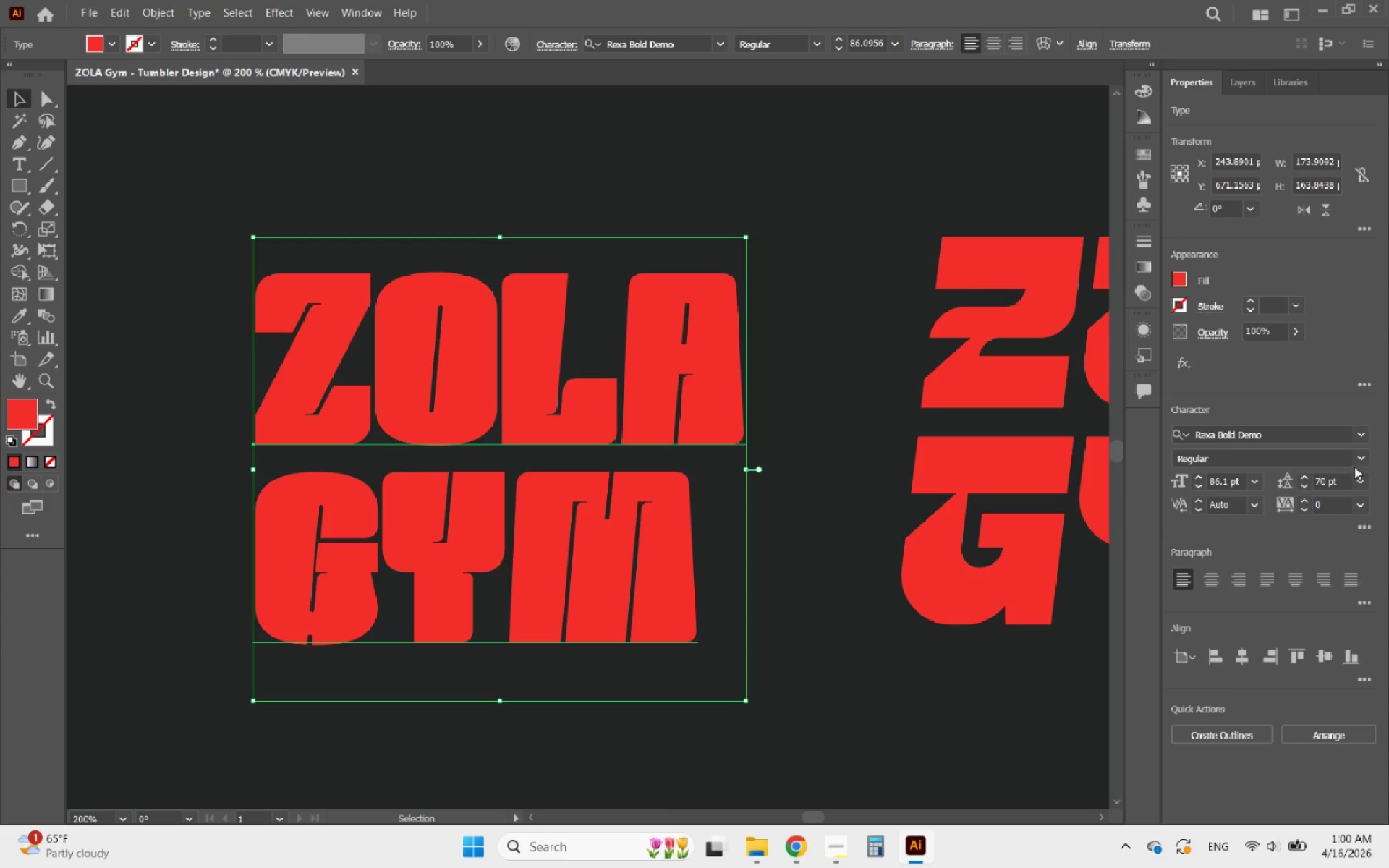 
left_click([1364, 462])
 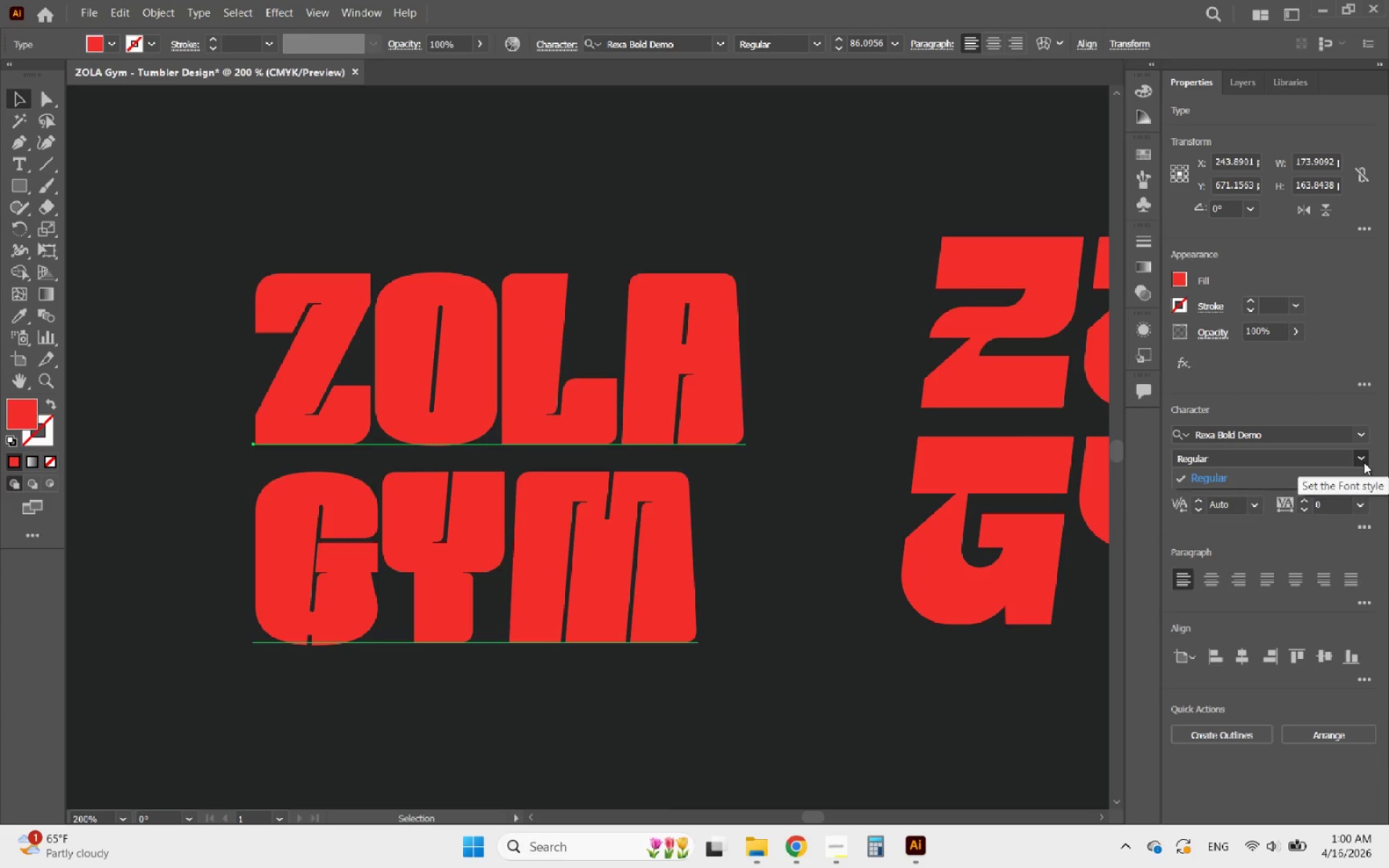 
left_click([1364, 462])
 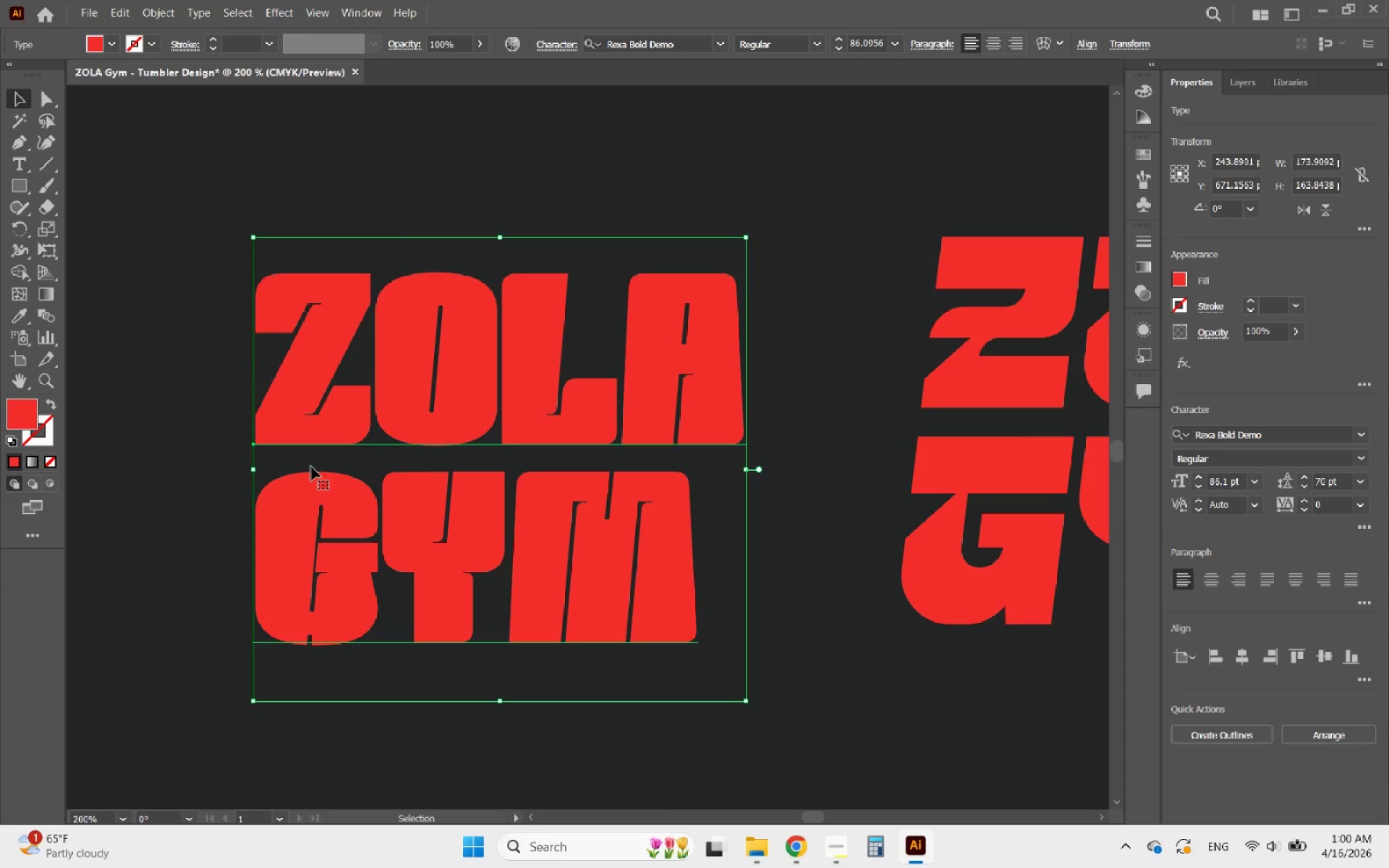 
double_click([310, 499])
 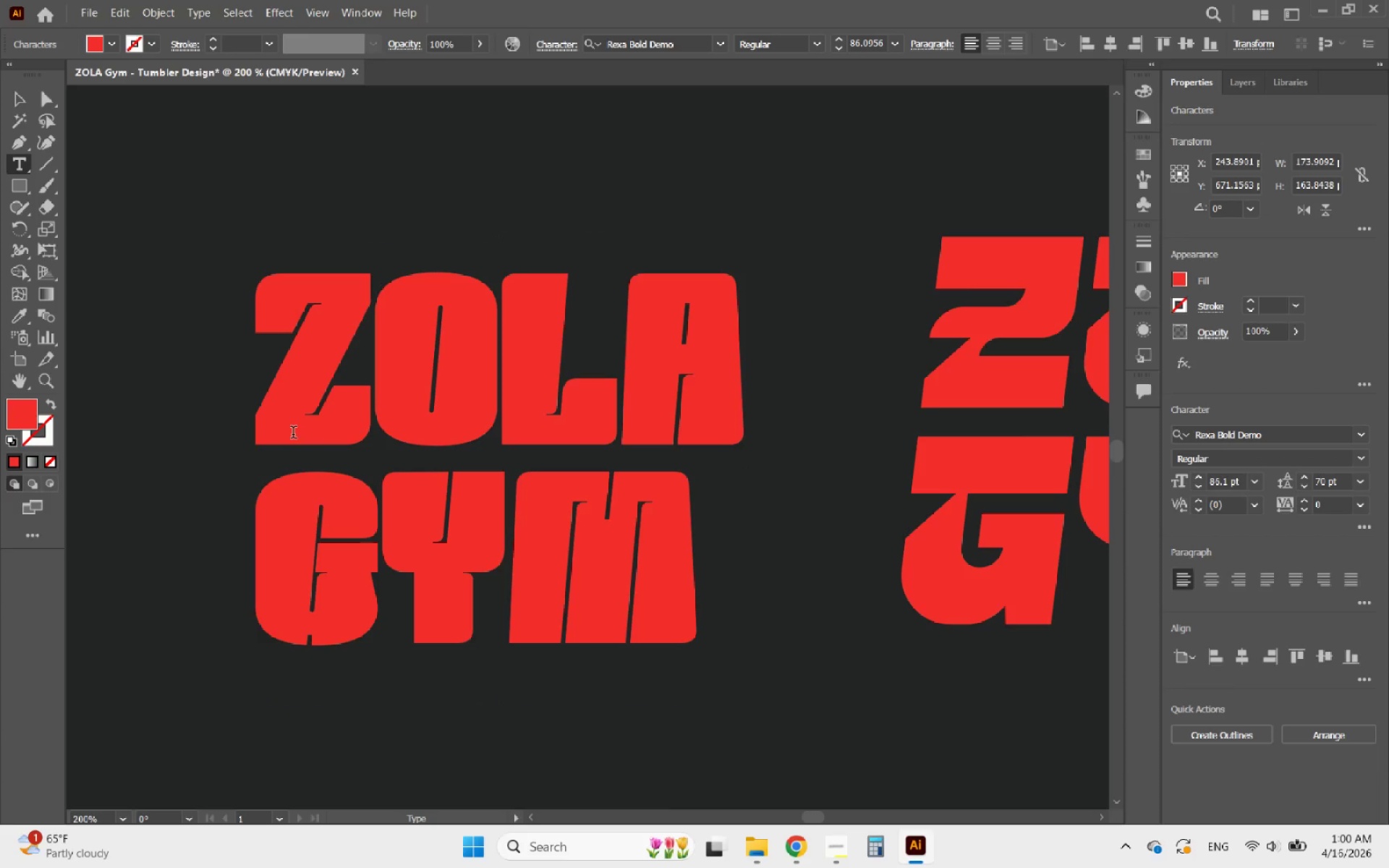 
key(Alt+AltLeft)
 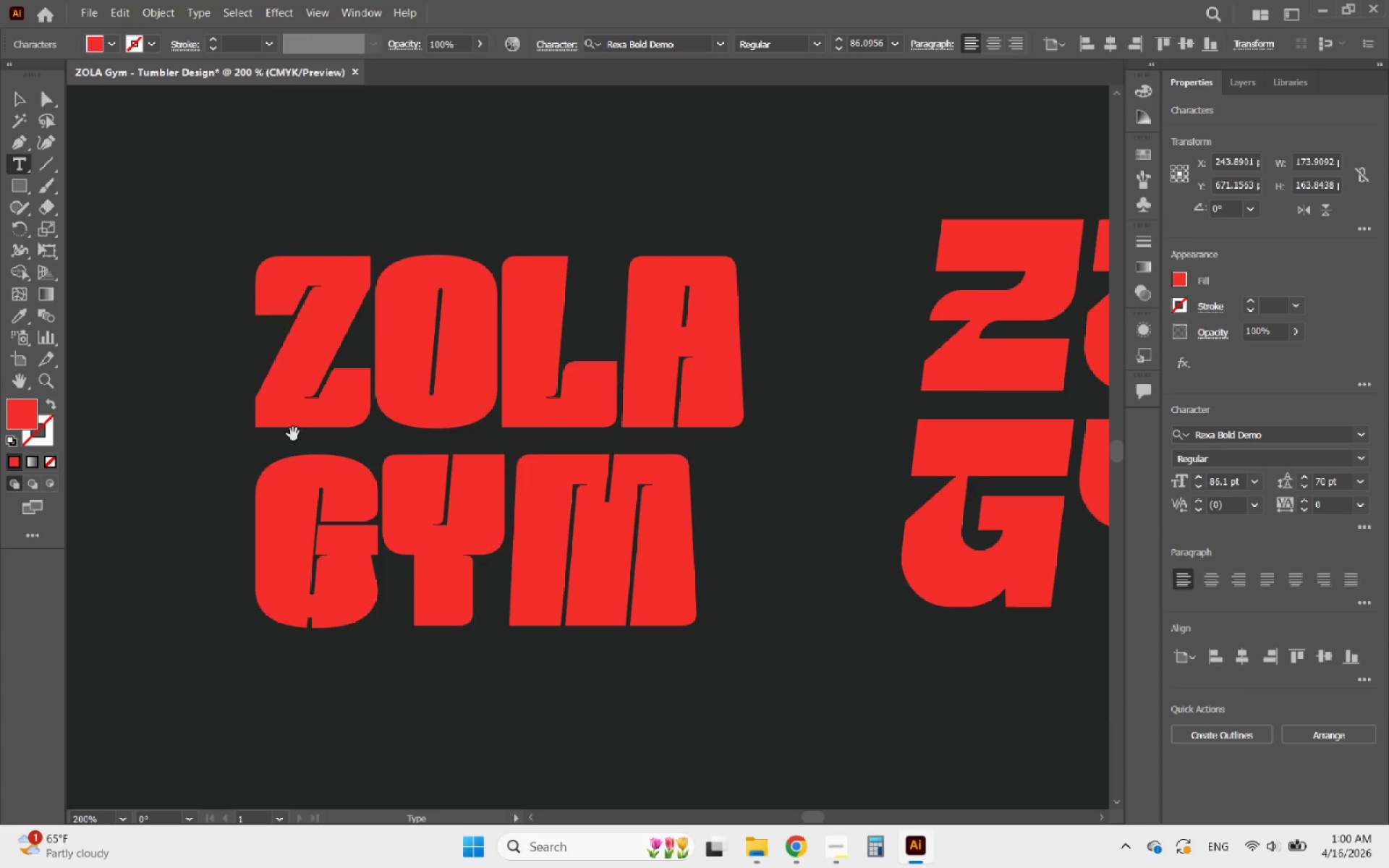 
scroll: coordinate [293, 434], scroll_direction: down, amount: 1.0
 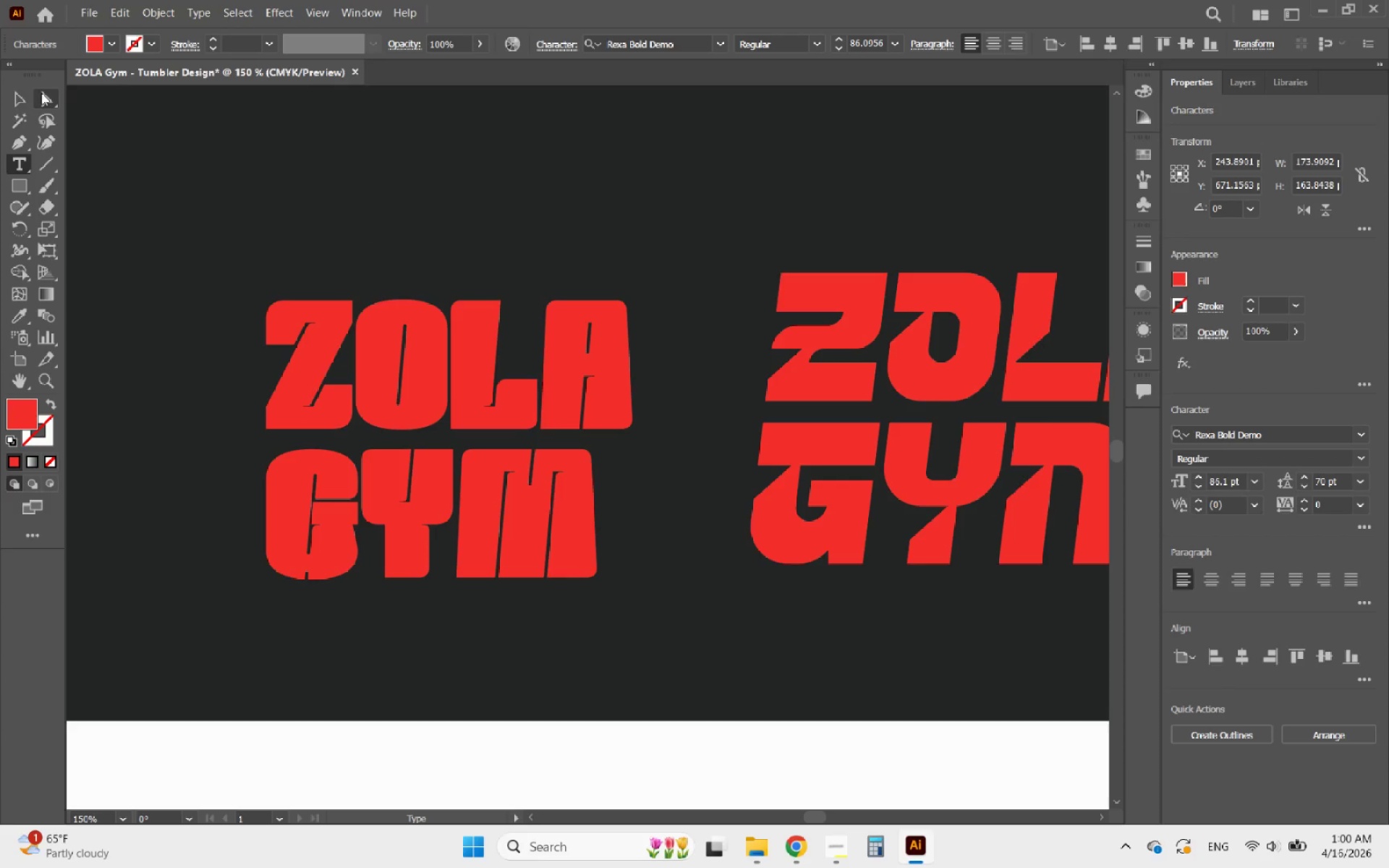 
left_click([20, 94])
 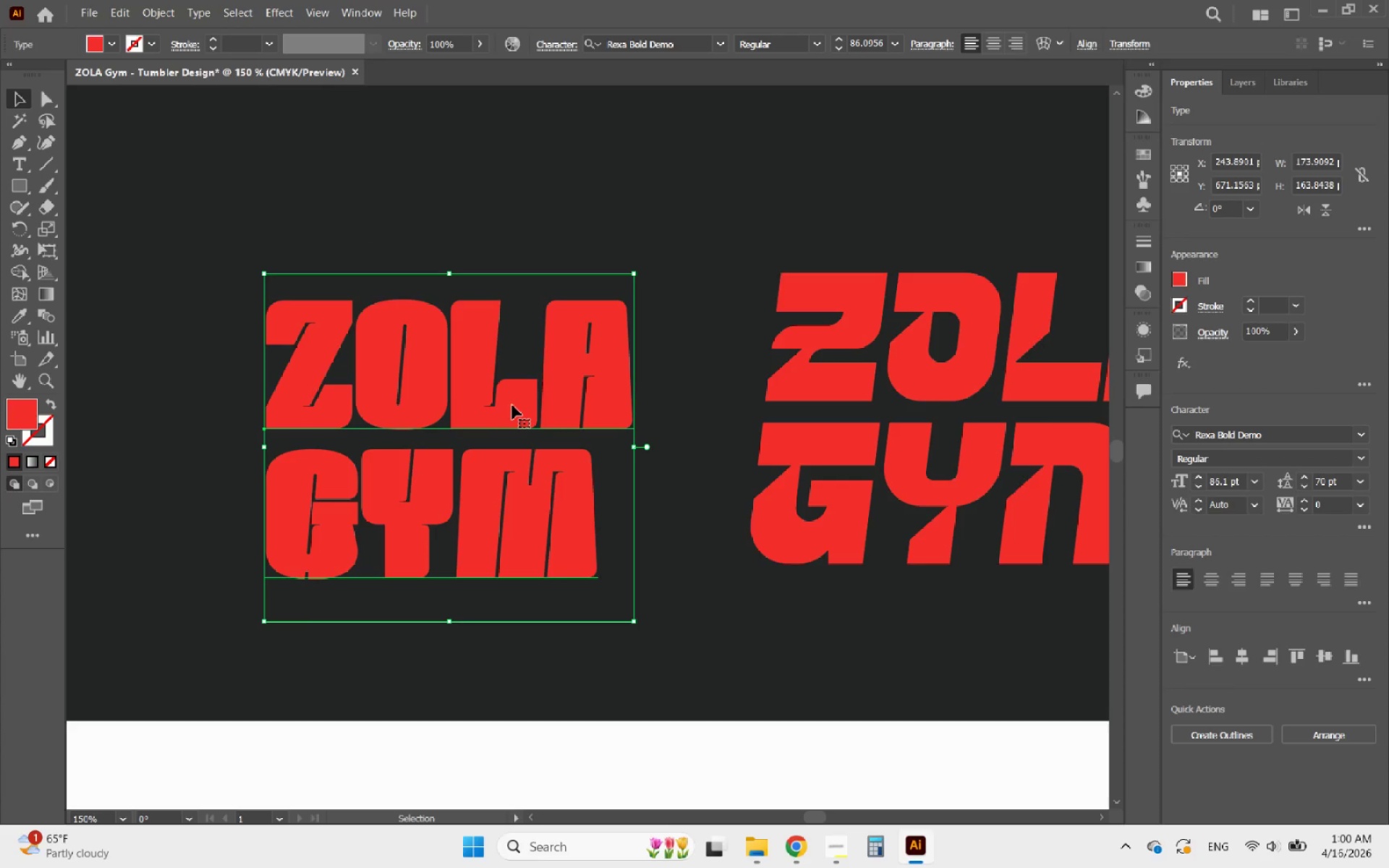 
key(Delete)
 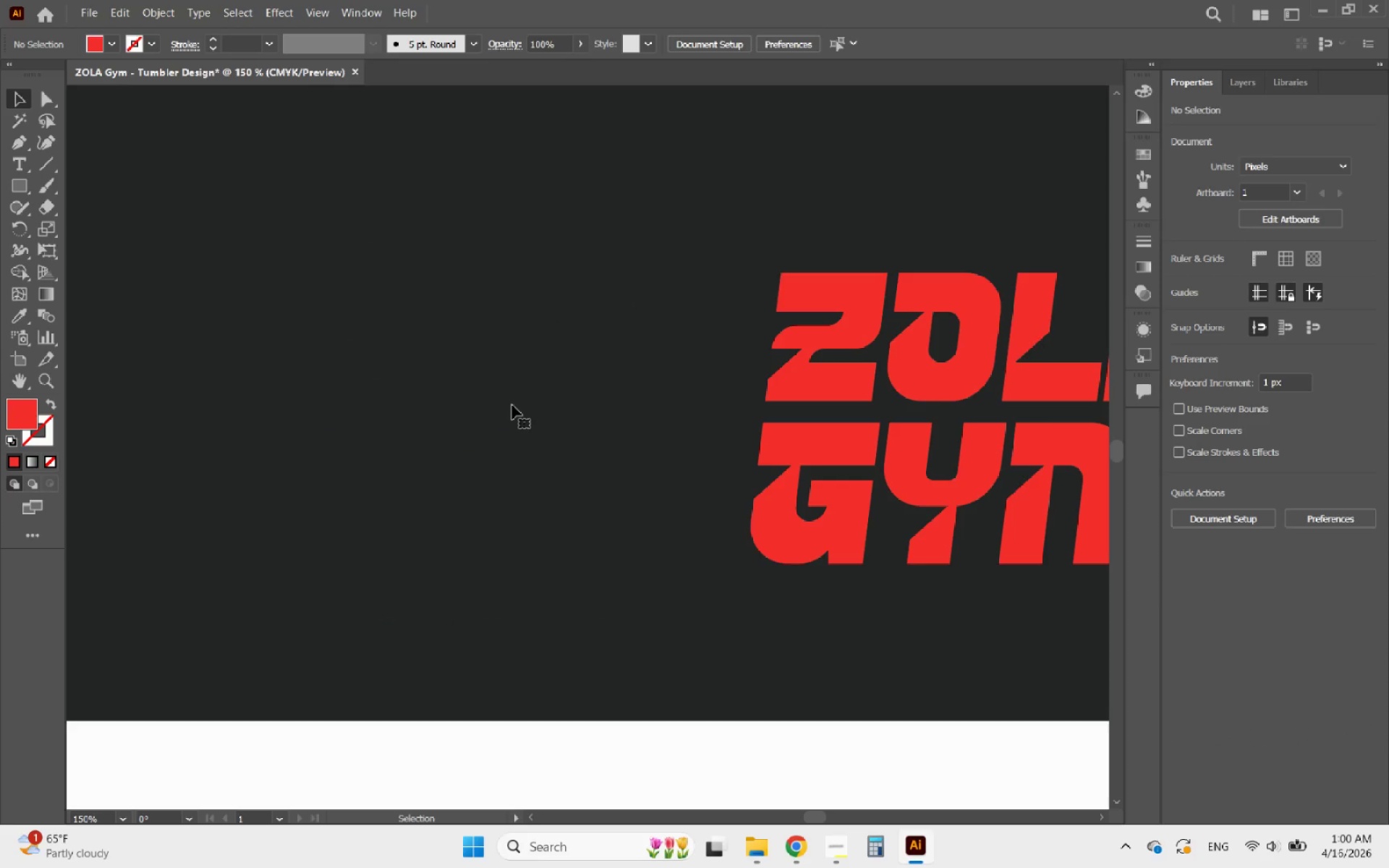 
hold_key(key=AltLeft, duration=1.66)
scroll: coordinate [579, 439], scroll_direction: down, amount: 4.0
 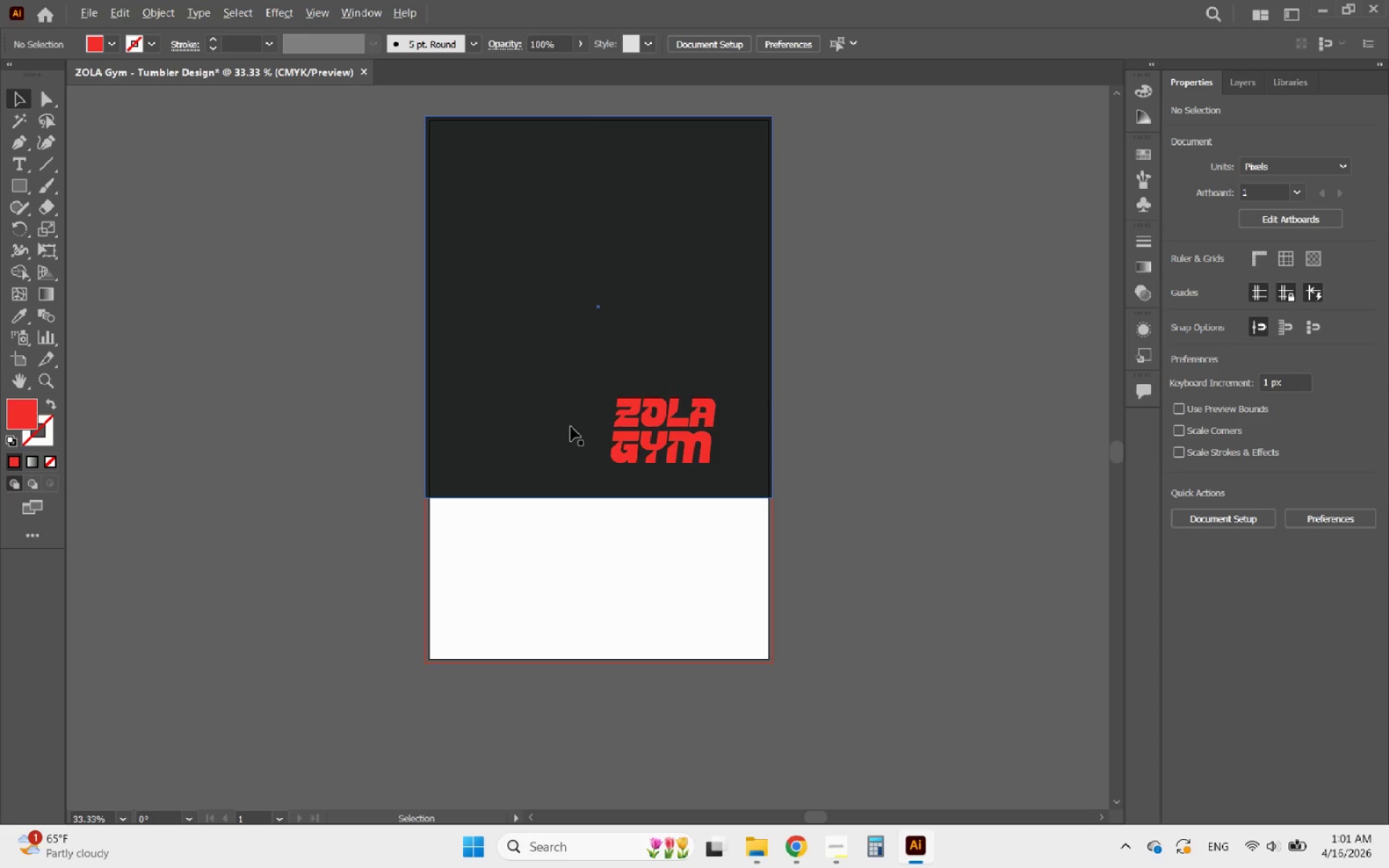 
scroll: coordinate [556, 422], scroll_direction: up, amount: 1.0
 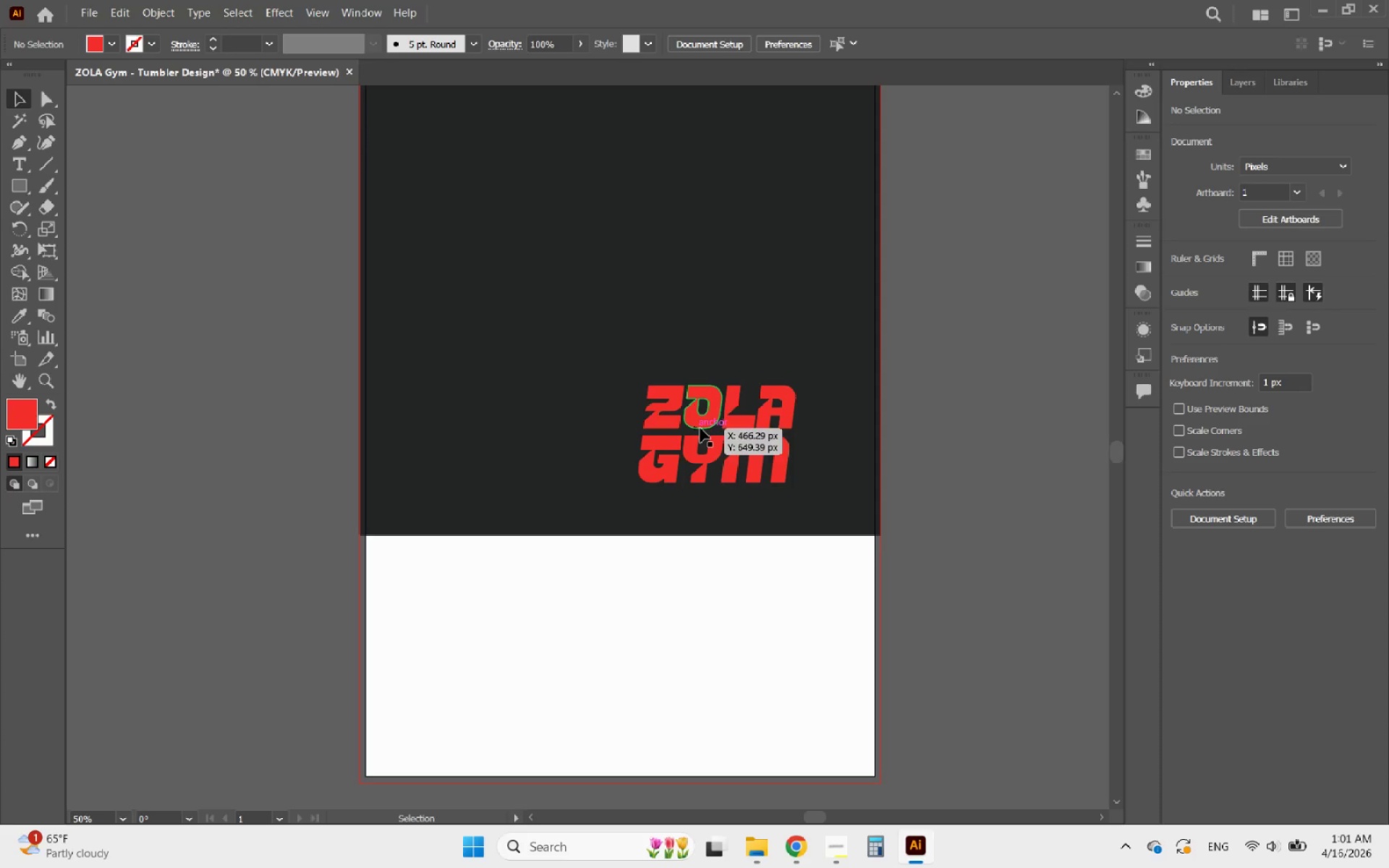 
left_click([700, 428])
 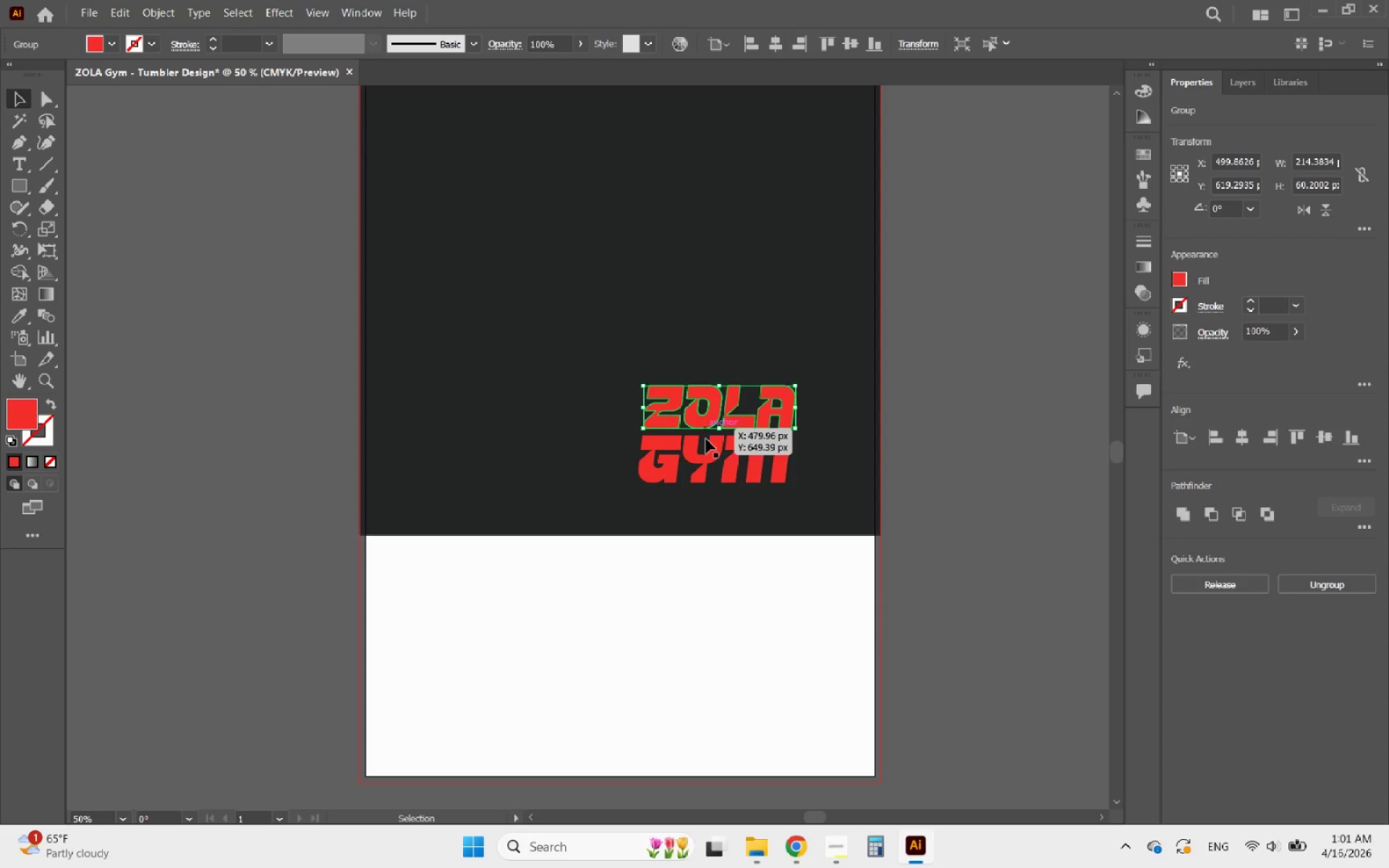 
hold_key(key=ShiftLeft, duration=0.38)
left_click([706, 461])
 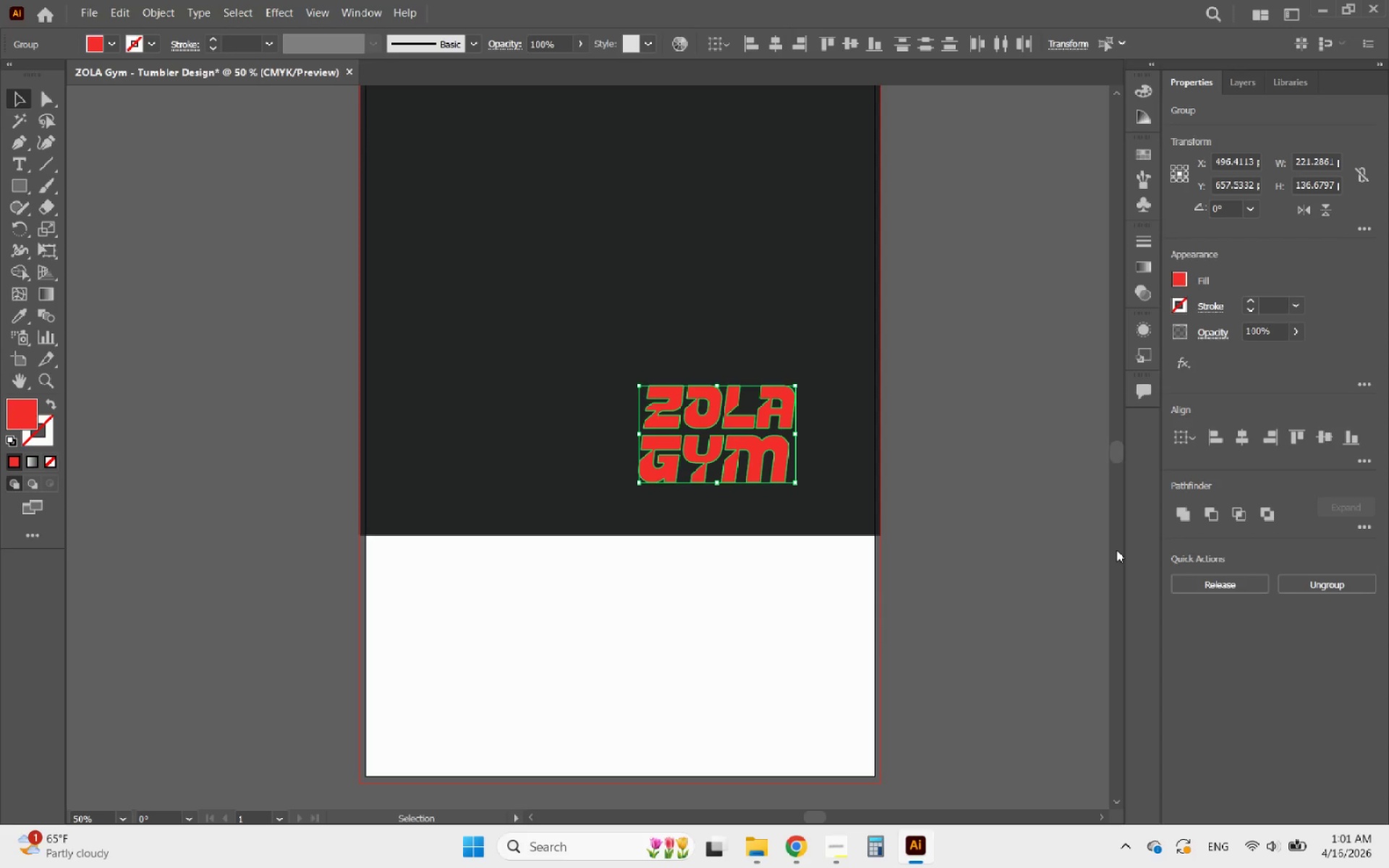 
key(Control+8)
 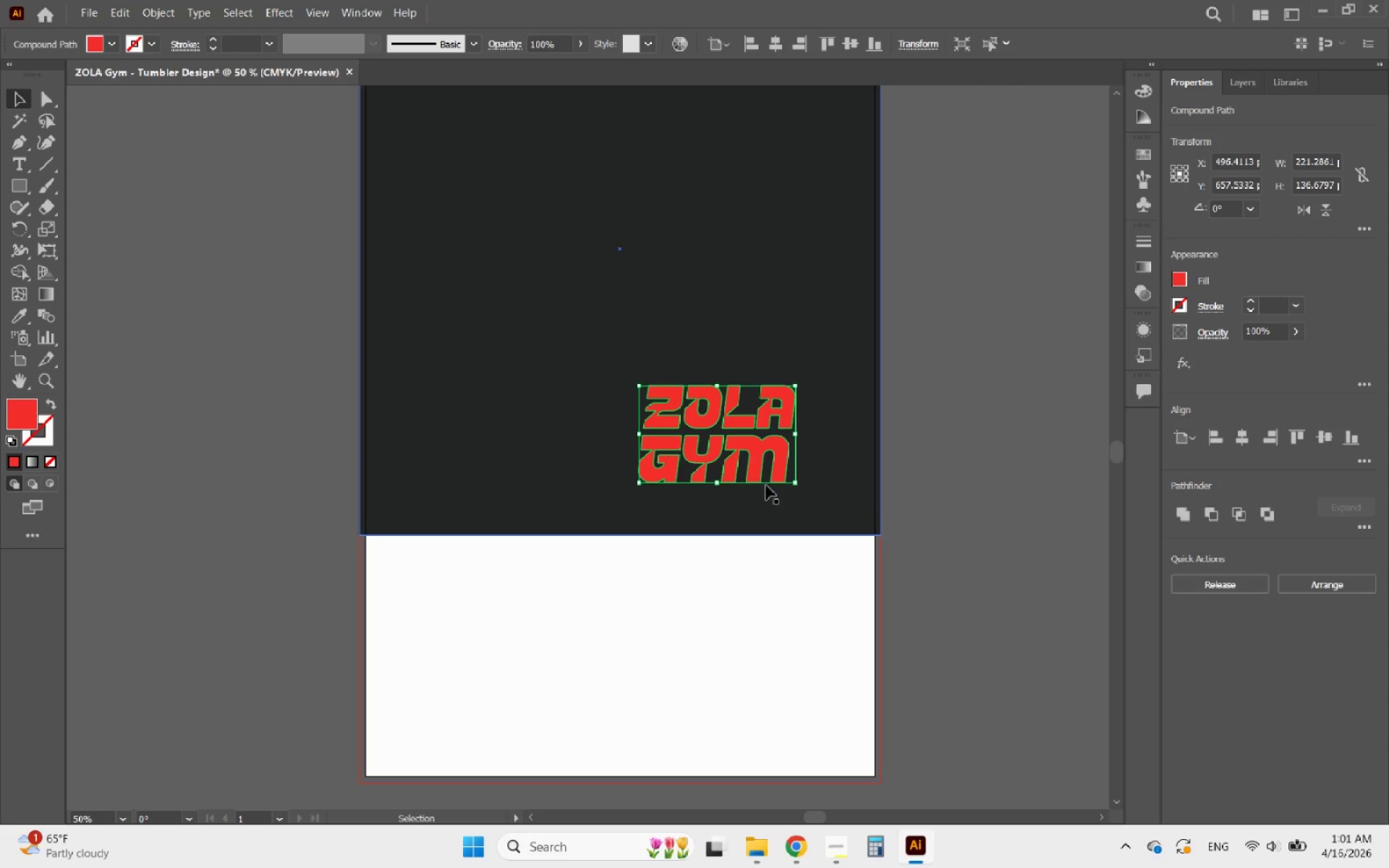 
left_click_drag(start_coordinate=[745, 448], to_coordinate=[645, 660])
 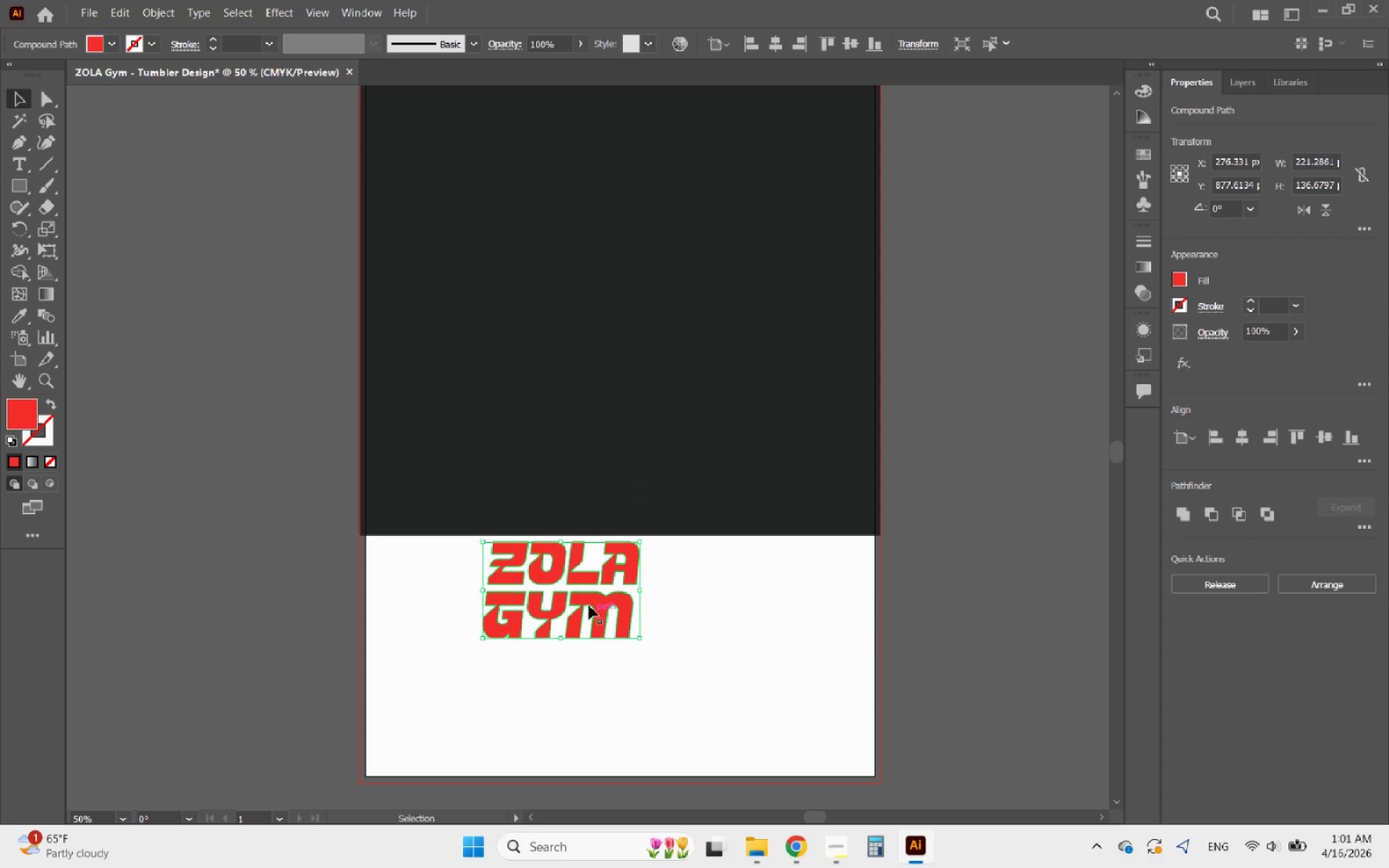 
hold_key(key=ShiftLeft, duration=1.84)
left_click([645, 660])
 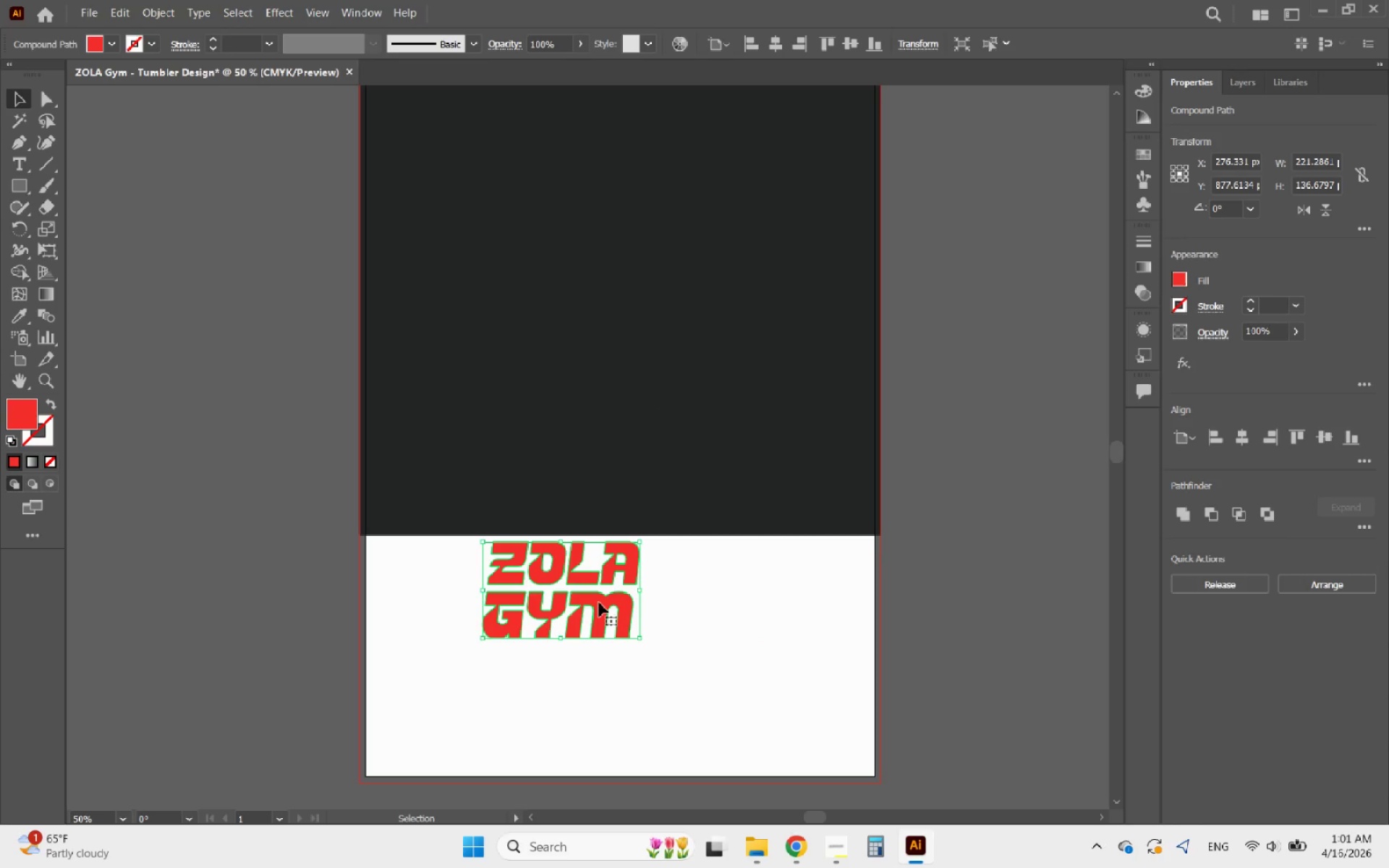 
left_click_drag(start_coordinate=[600, 603], to_coordinate=[647, 665])
 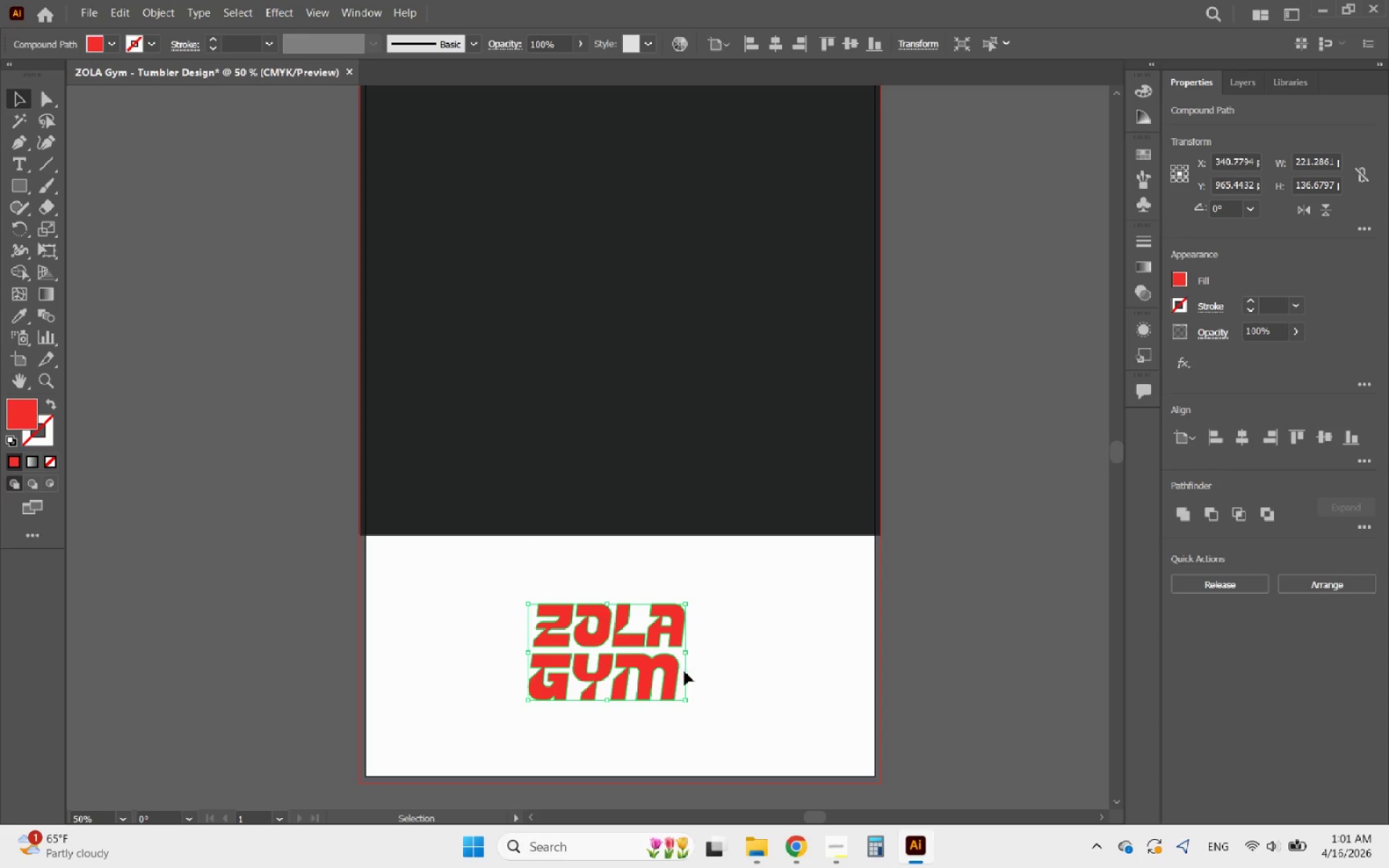 
hold_key(key=ShiftLeft, duration=2.98)
left_click_drag(start_coordinate=[687, 654], to_coordinate=[720, 657])
 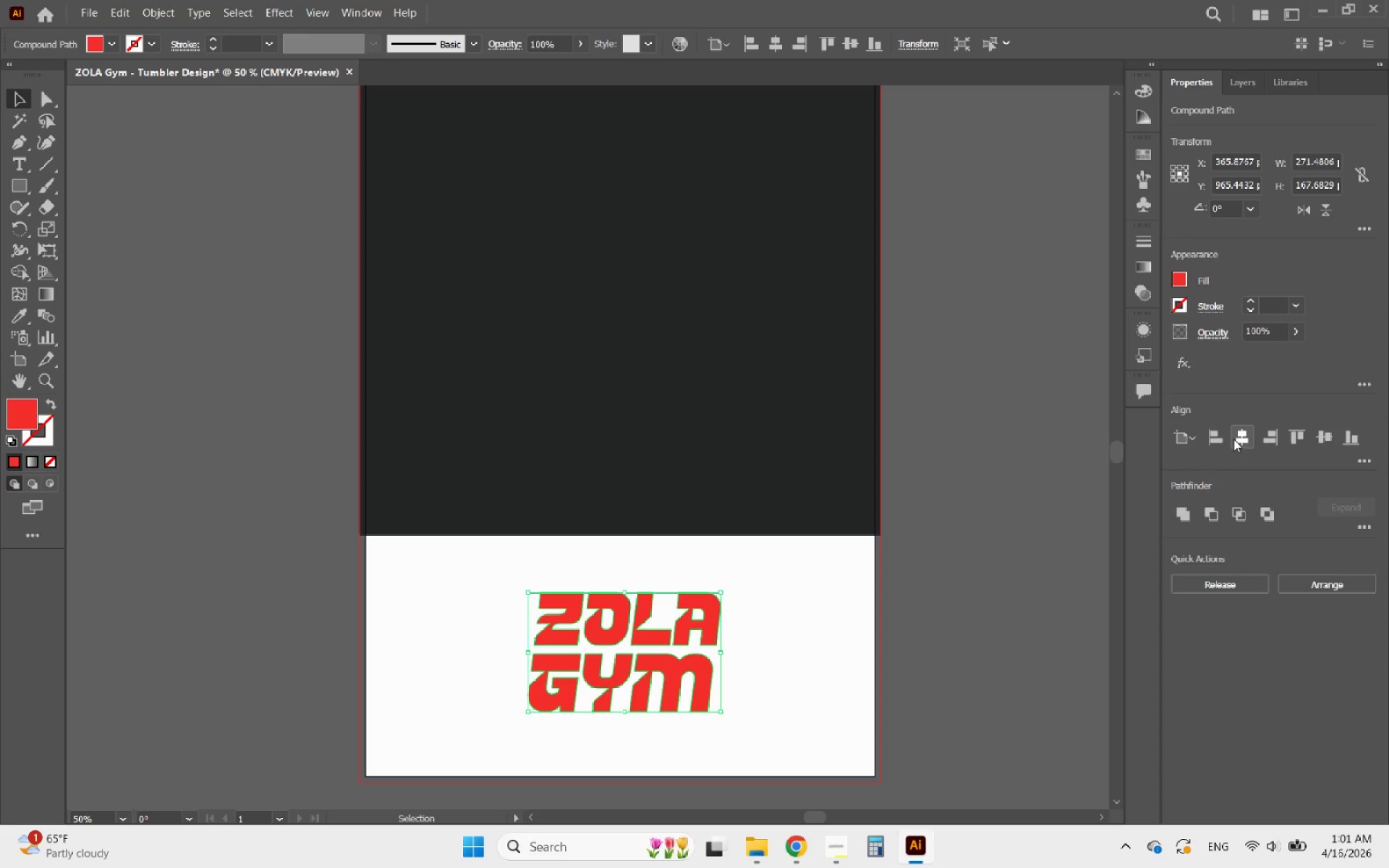 
left_click([1233, 439])
 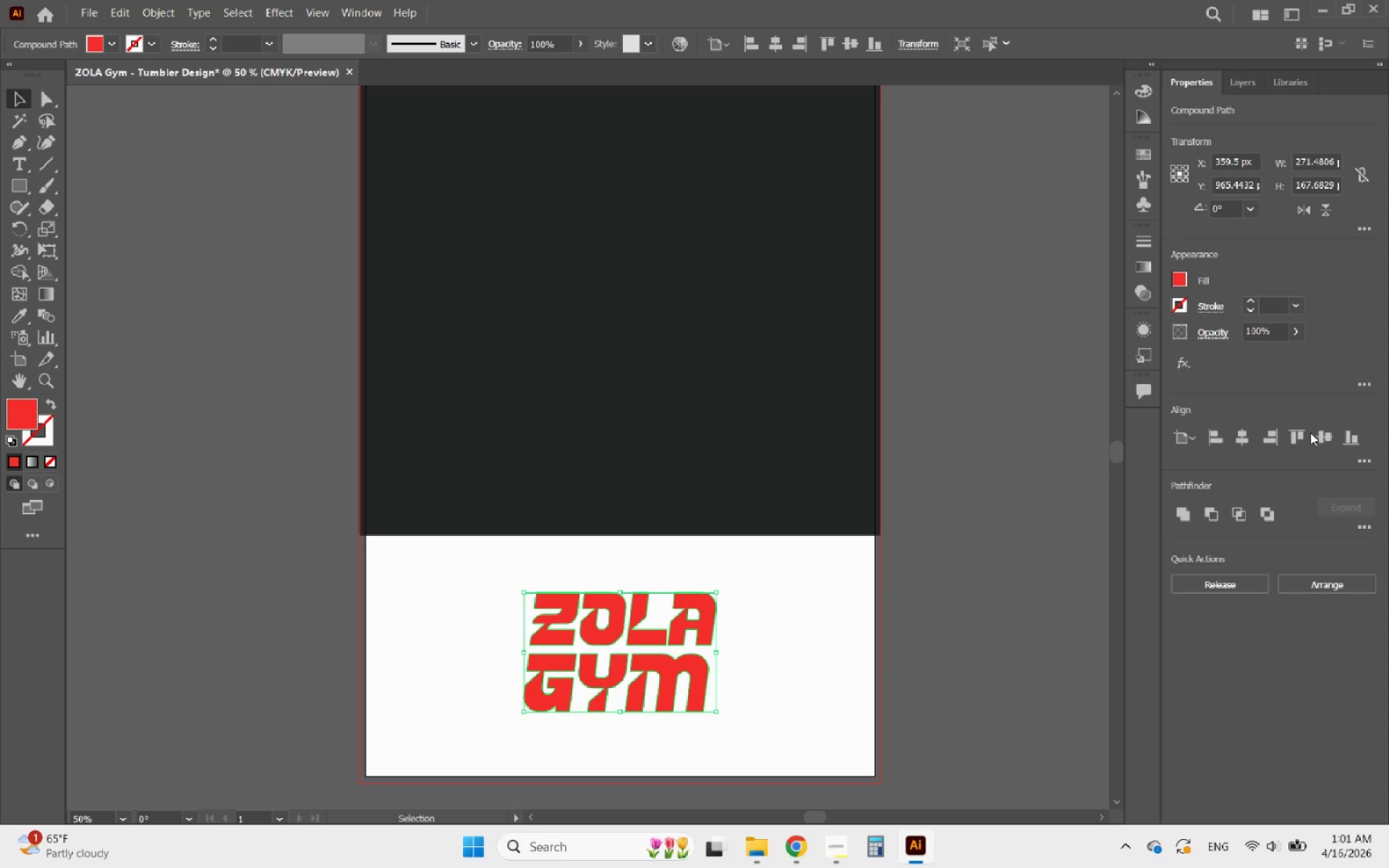 
left_click([1311, 433])
 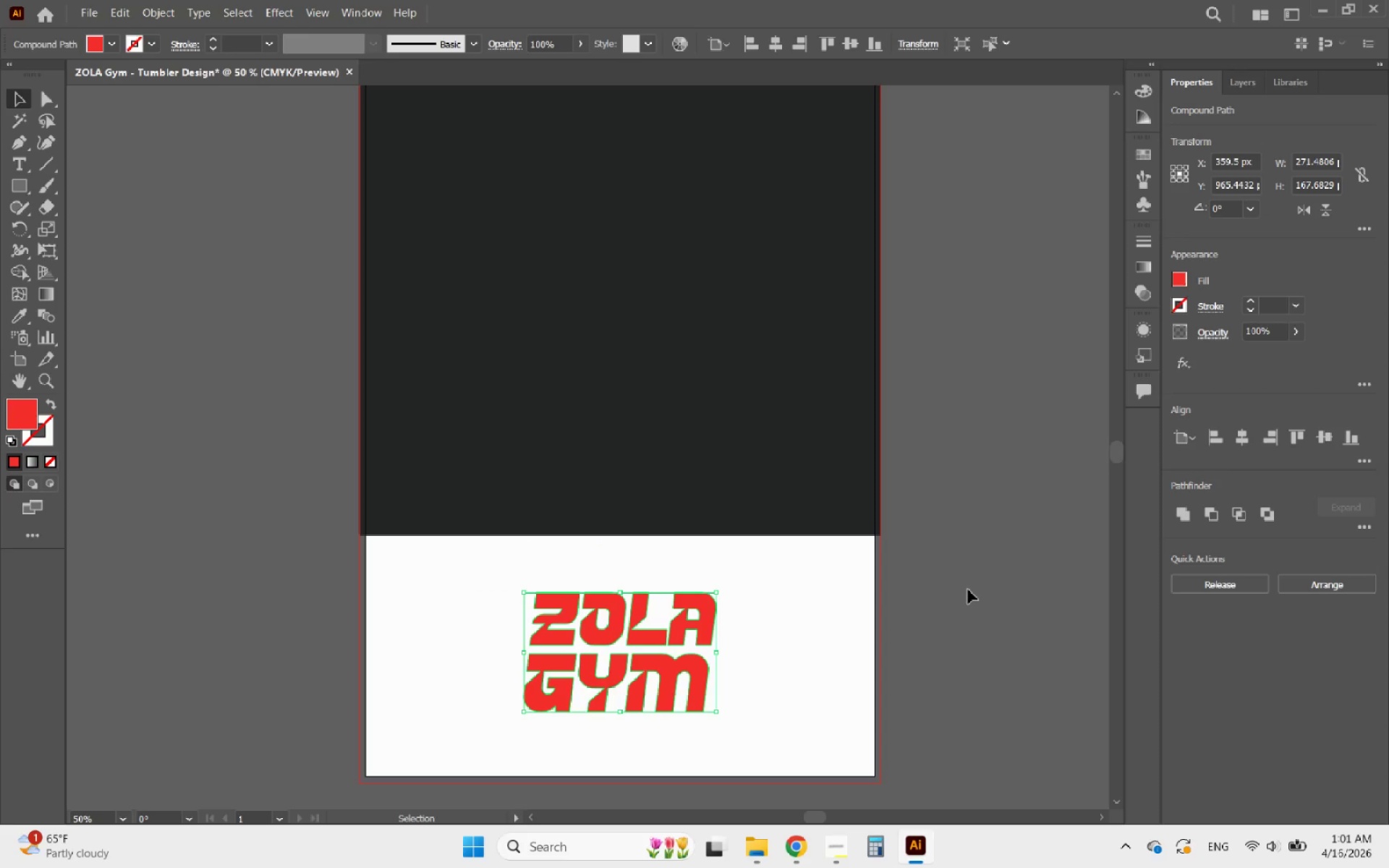 
left_click([968, 590])
 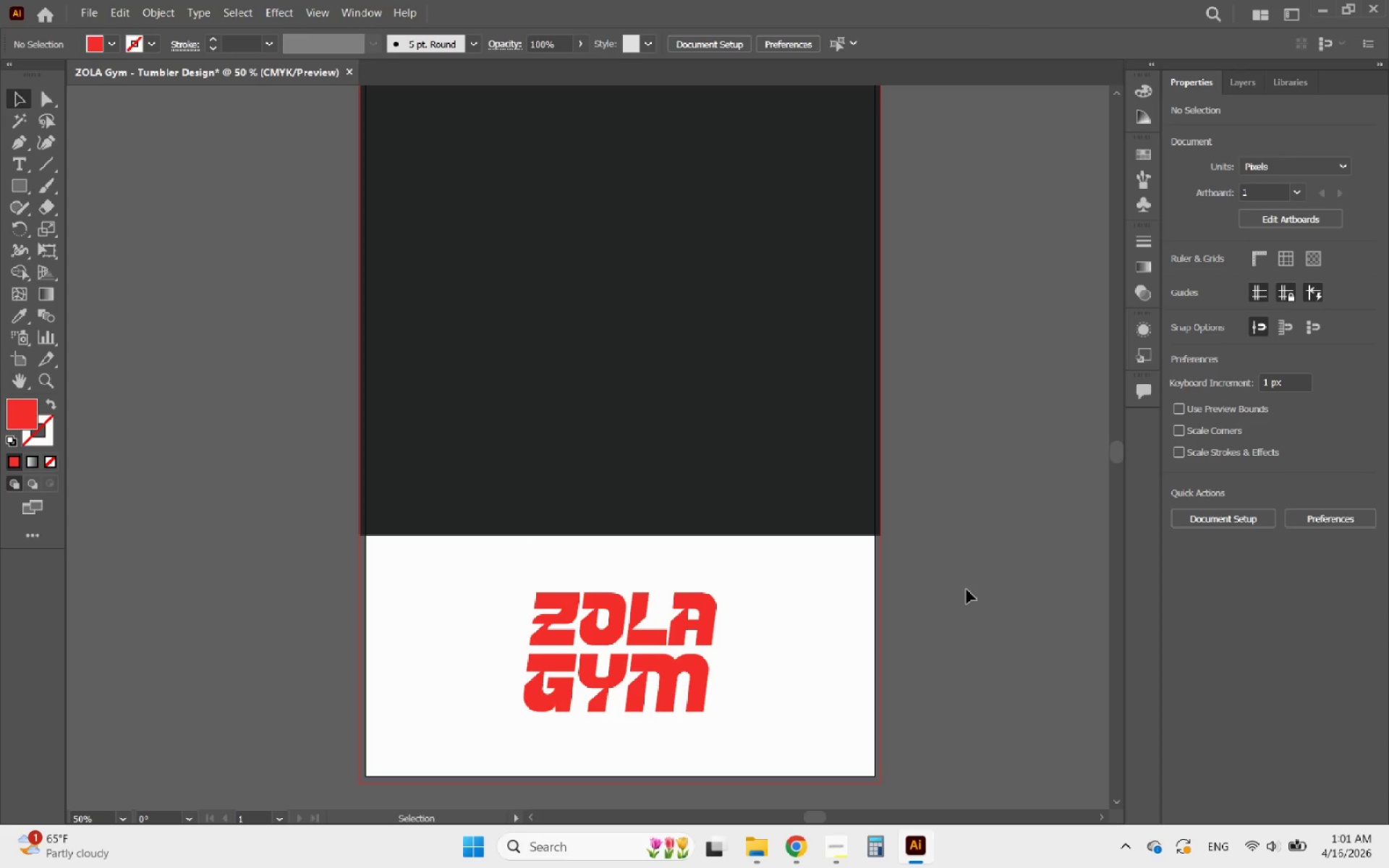 
hold_key(key=AltLeft, duration=0.67)
scroll: coordinate [880, 603], scroll_direction: down, amount: 3.0
 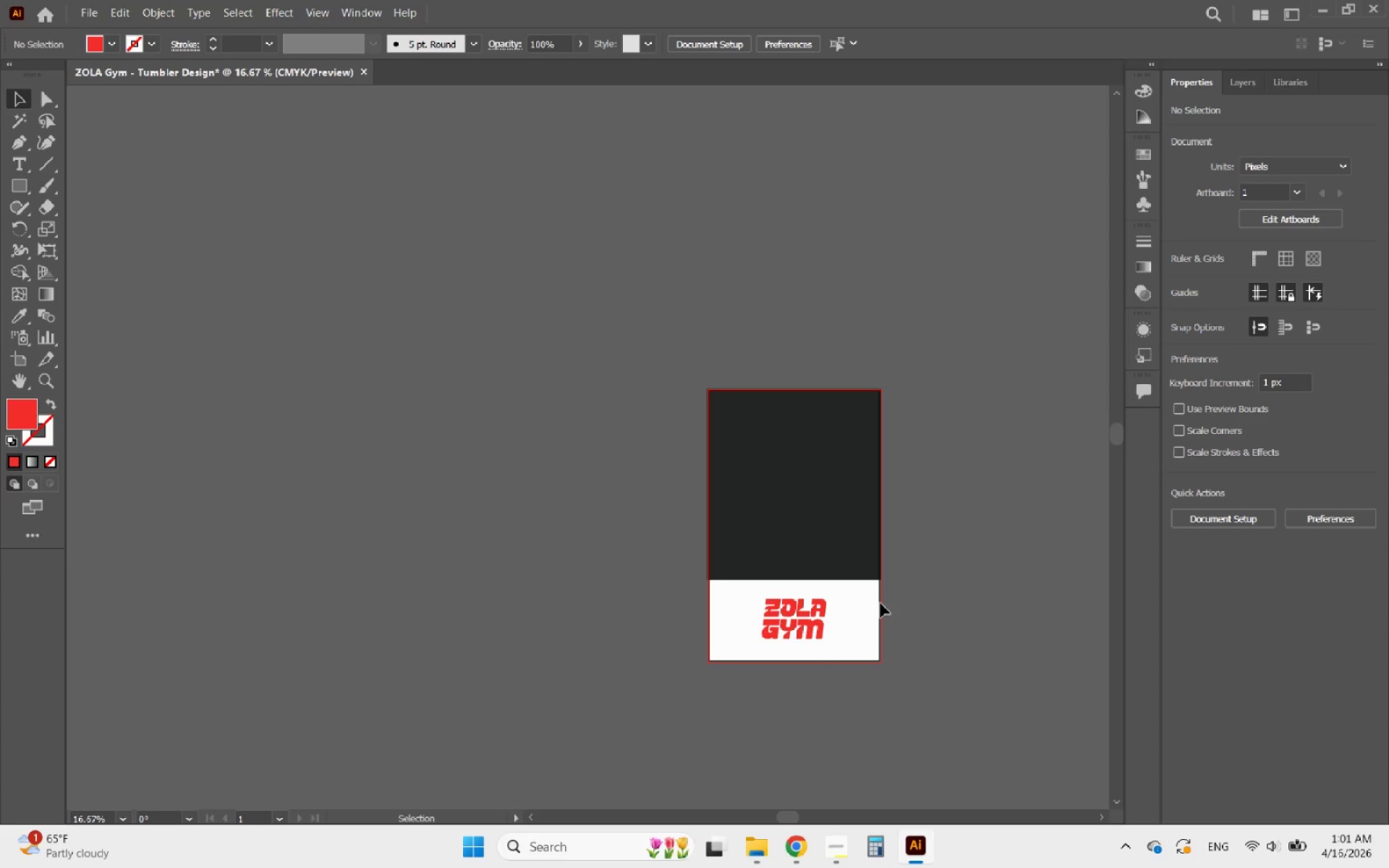 
hold_key(key=AltLeft, duration=0.58)
scroll: coordinate [849, 618], scroll_direction: up, amount: 4.0
 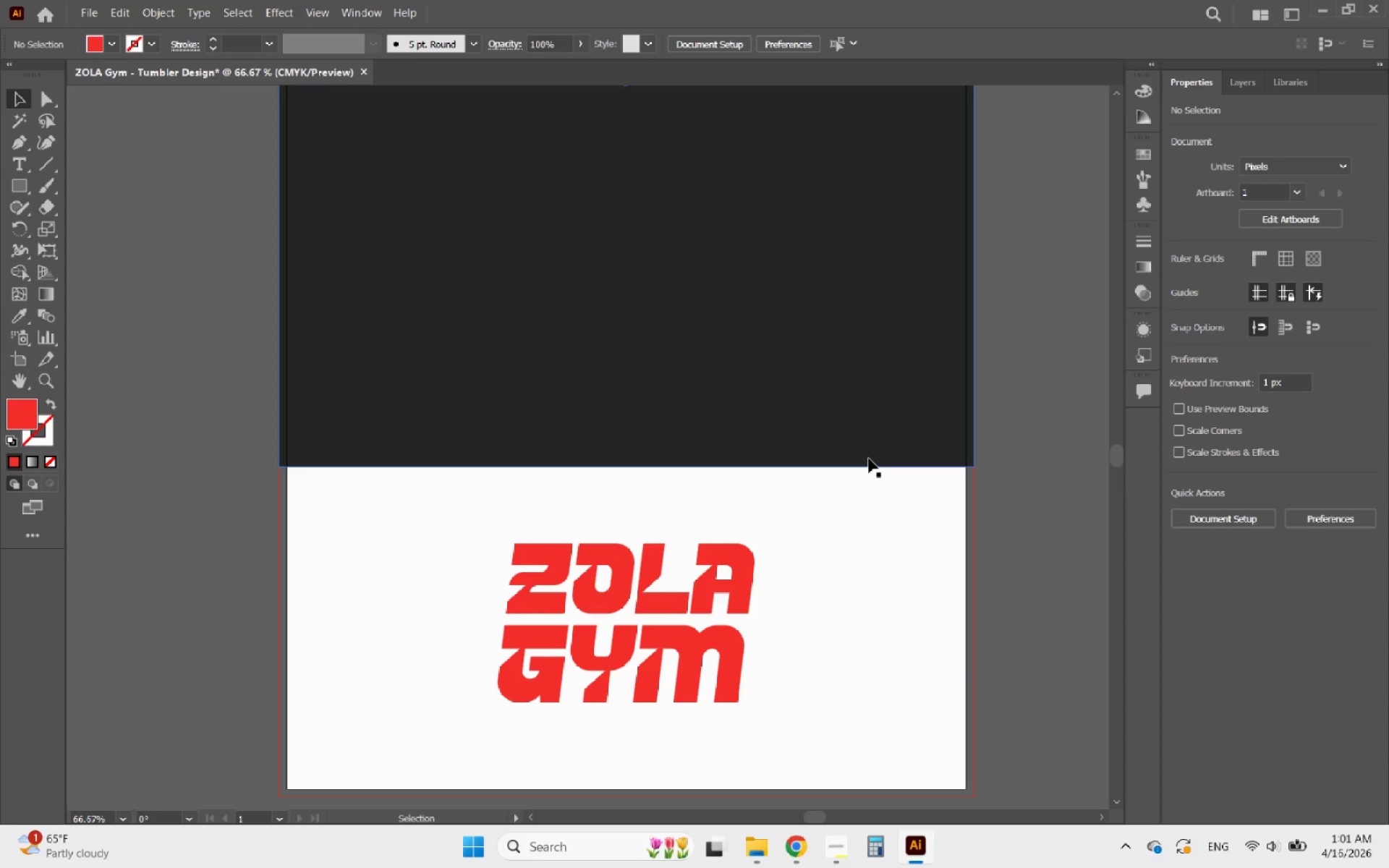 
left_click([869, 459])
 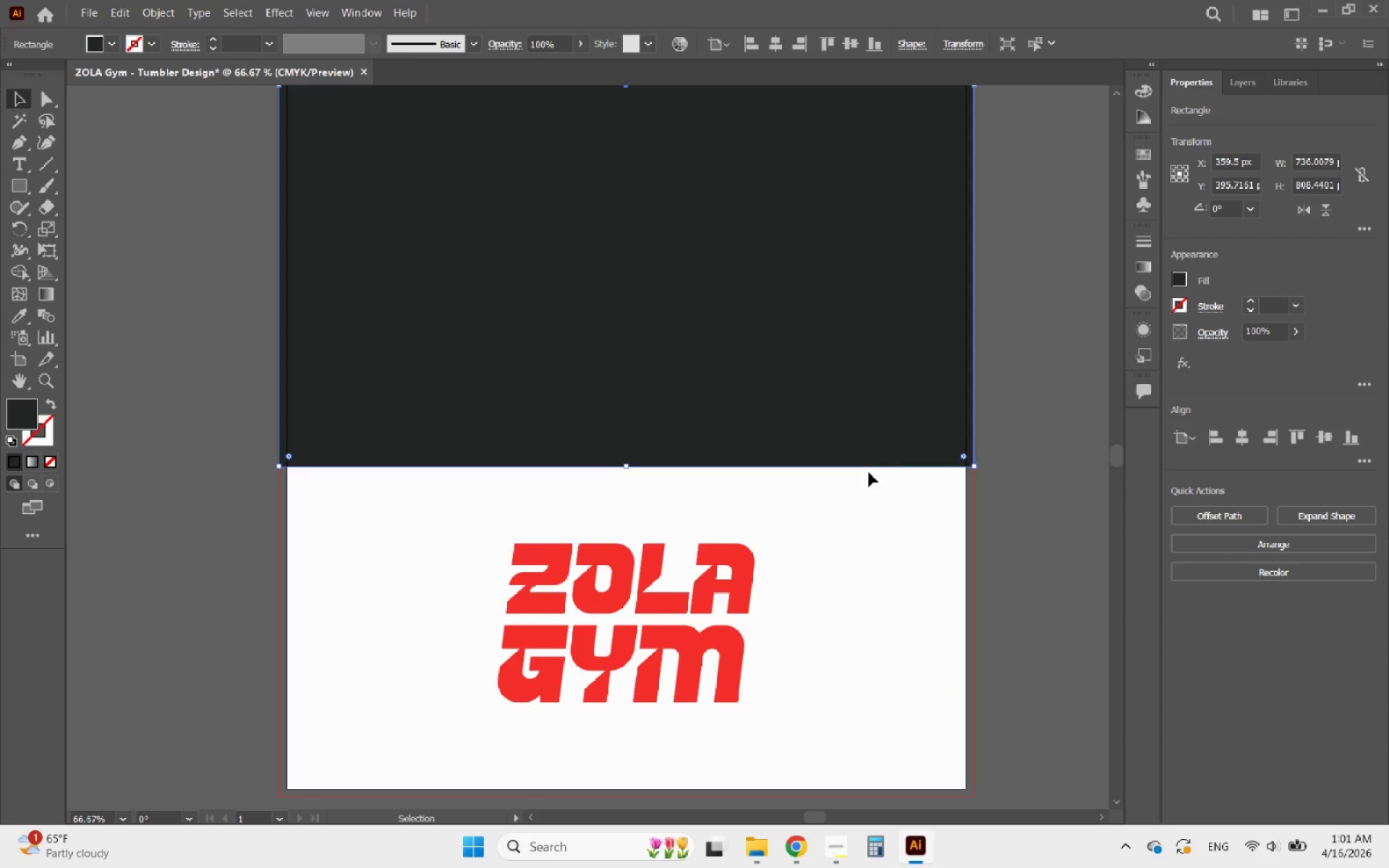 
left_click([872, 526])
 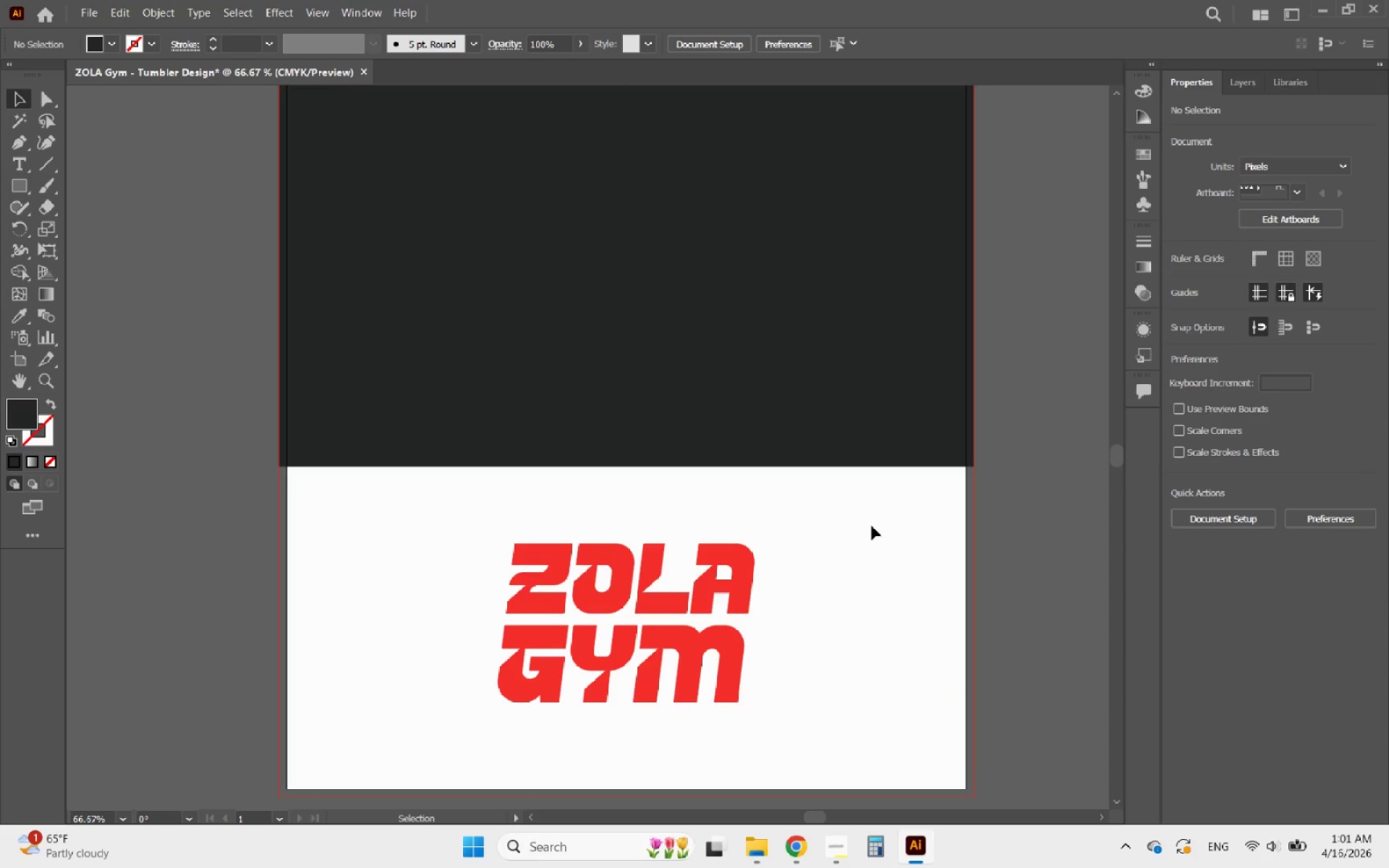 
hold_key(key=AltLeft, duration=1.11)
scroll: coordinate [757, 666], scroll_direction: down, amount: 2.0
 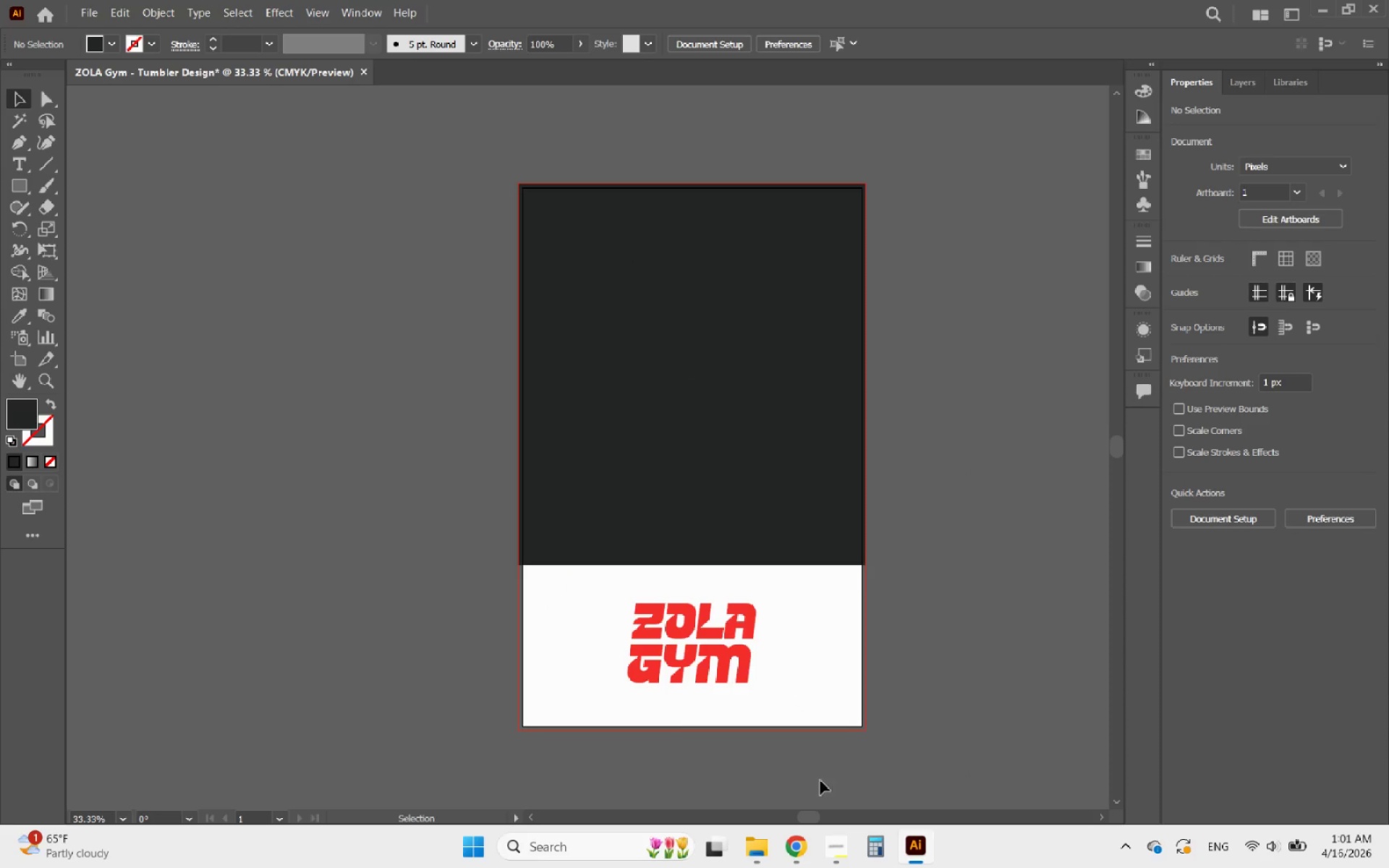 
left_click([783, 859])
 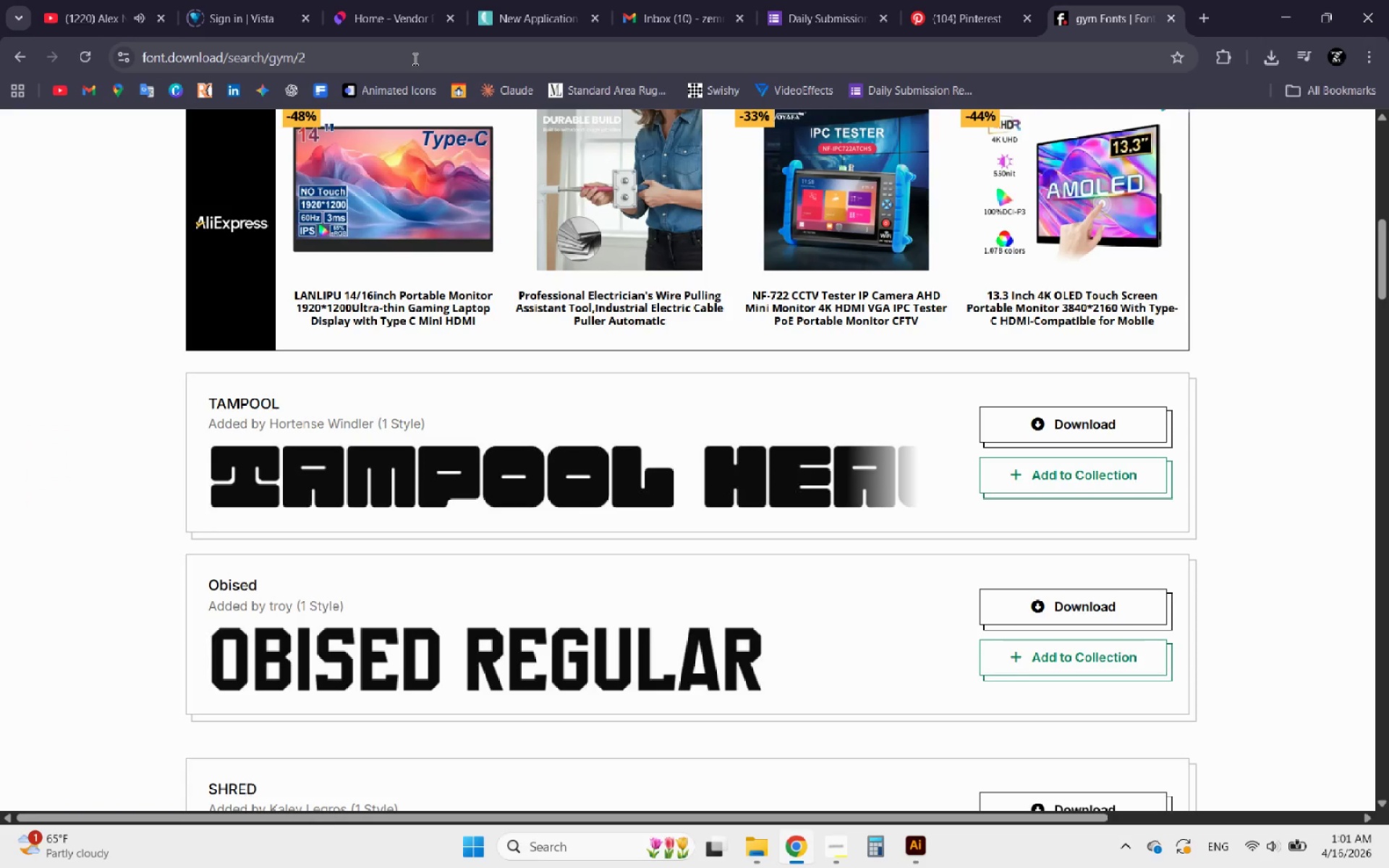 
left_click([325, 85])
 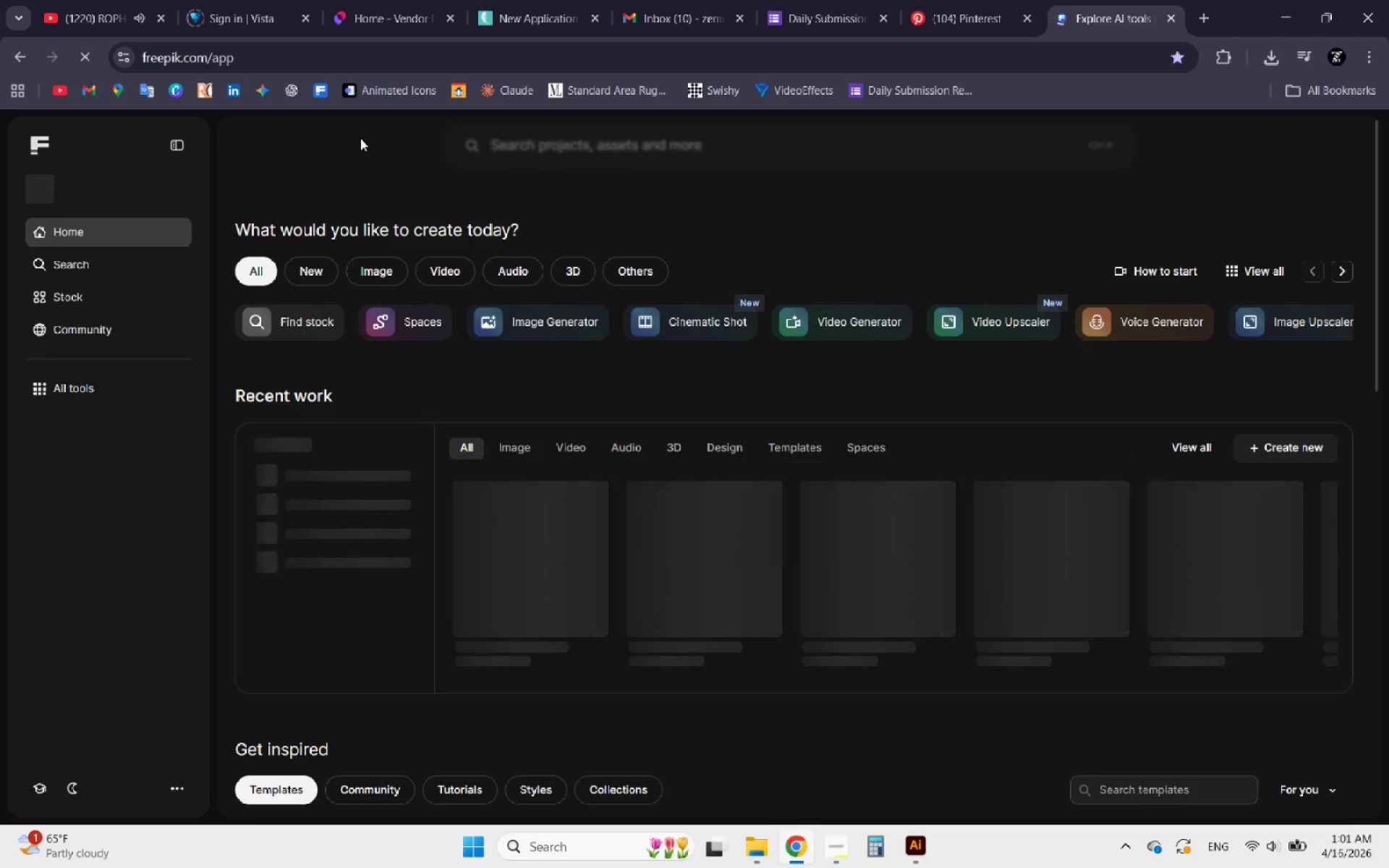 
wait(5.19)
 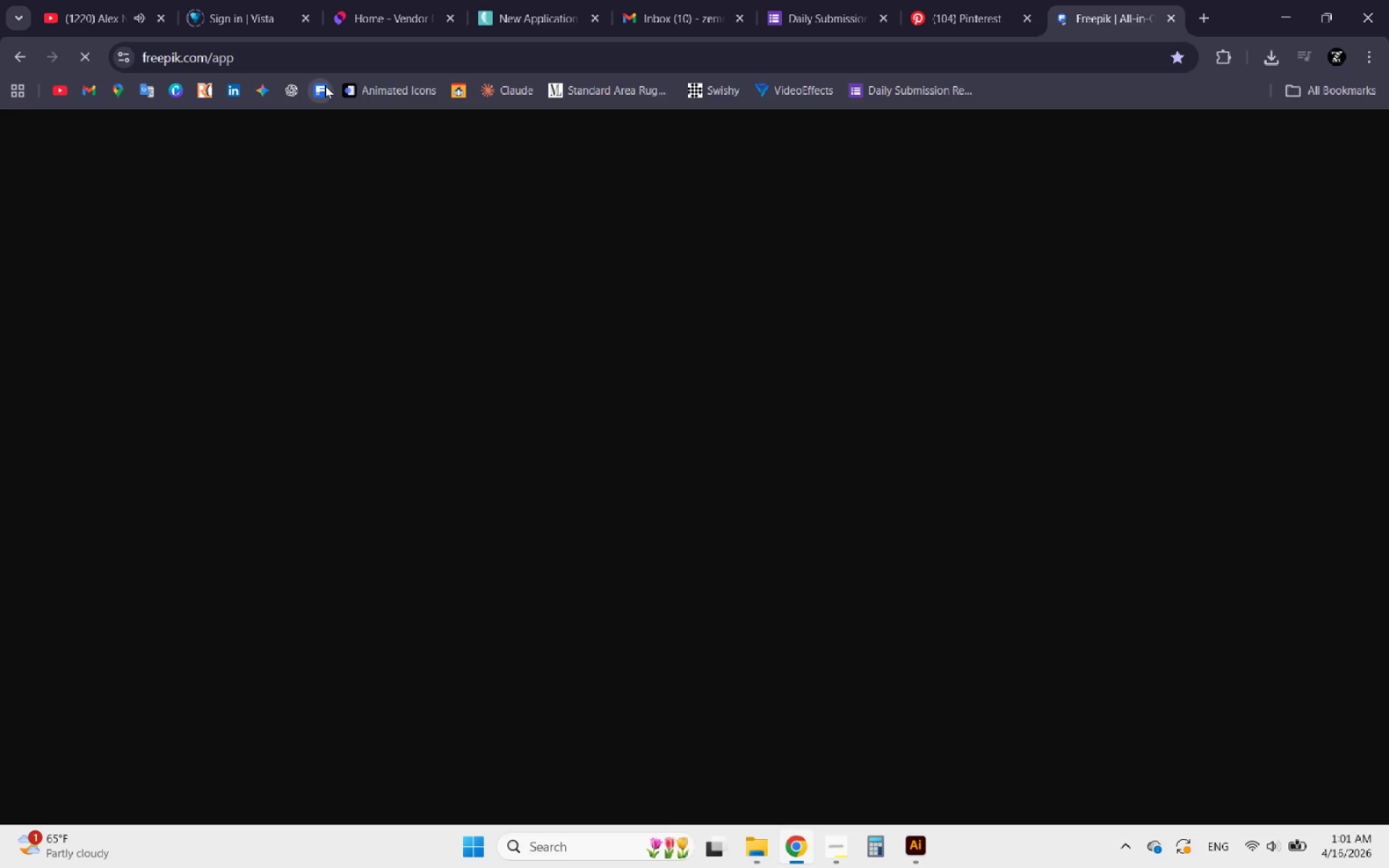 
left_click([540, 140])
 